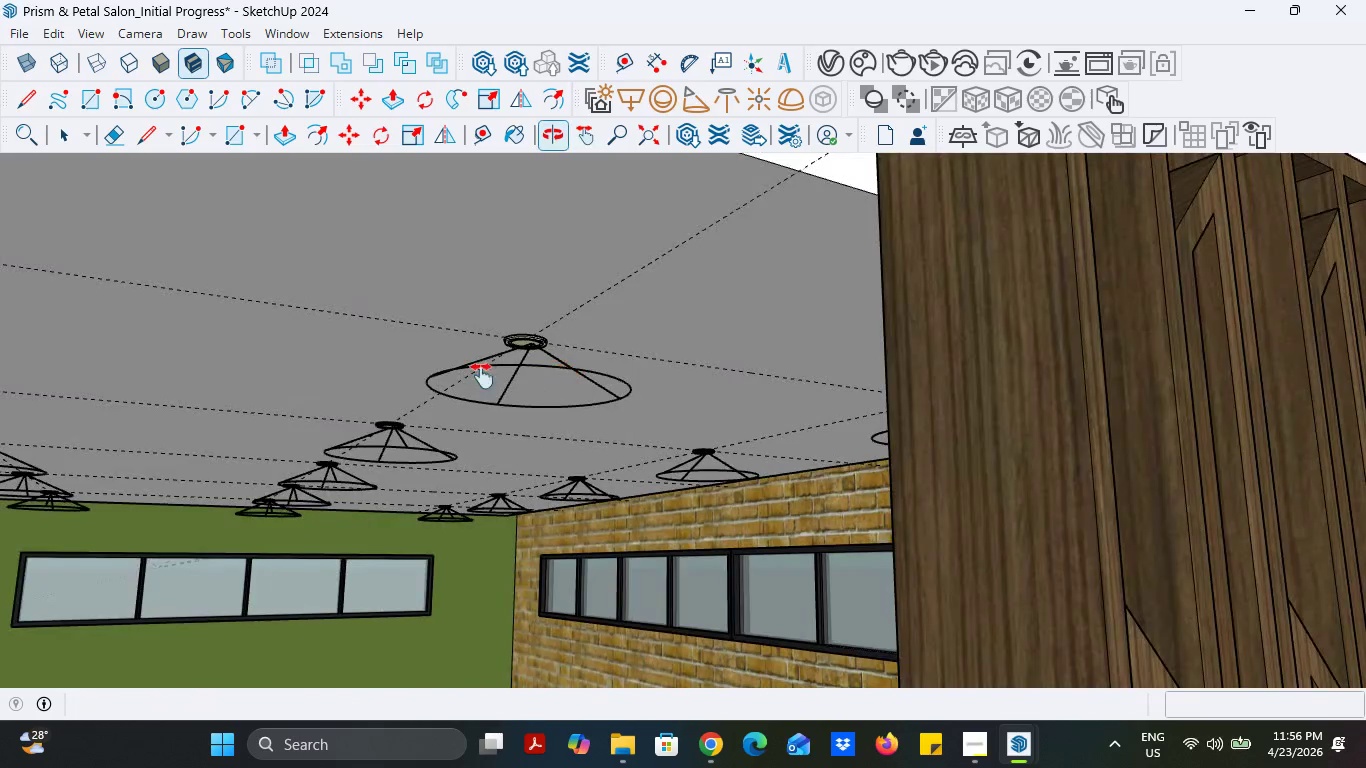 
left_click_drag(start_coordinate=[345, 384], to_coordinate=[635, 229])
 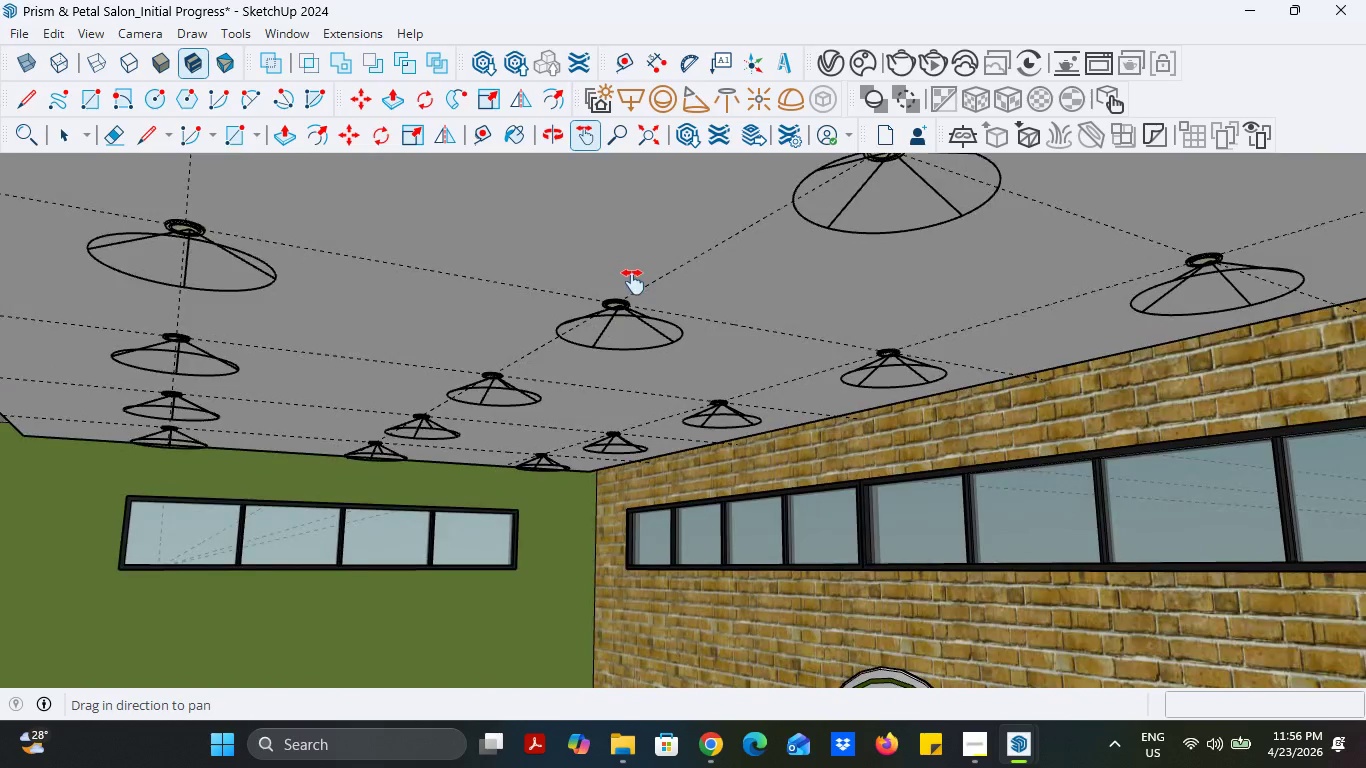 
scroll: coordinate [633, 285], scroll_direction: down, amount: 3.0
 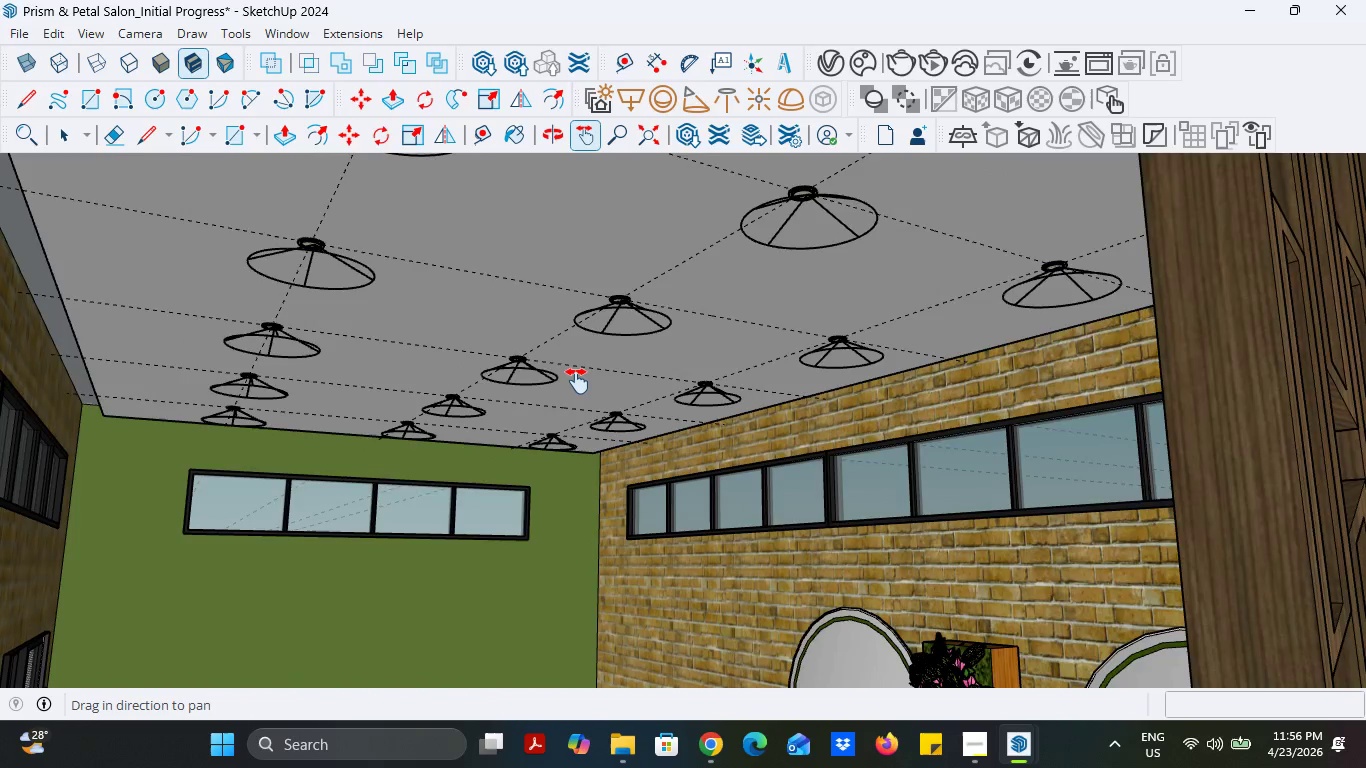 
left_click_drag(start_coordinate=[563, 454], to_coordinate=[581, 329])
 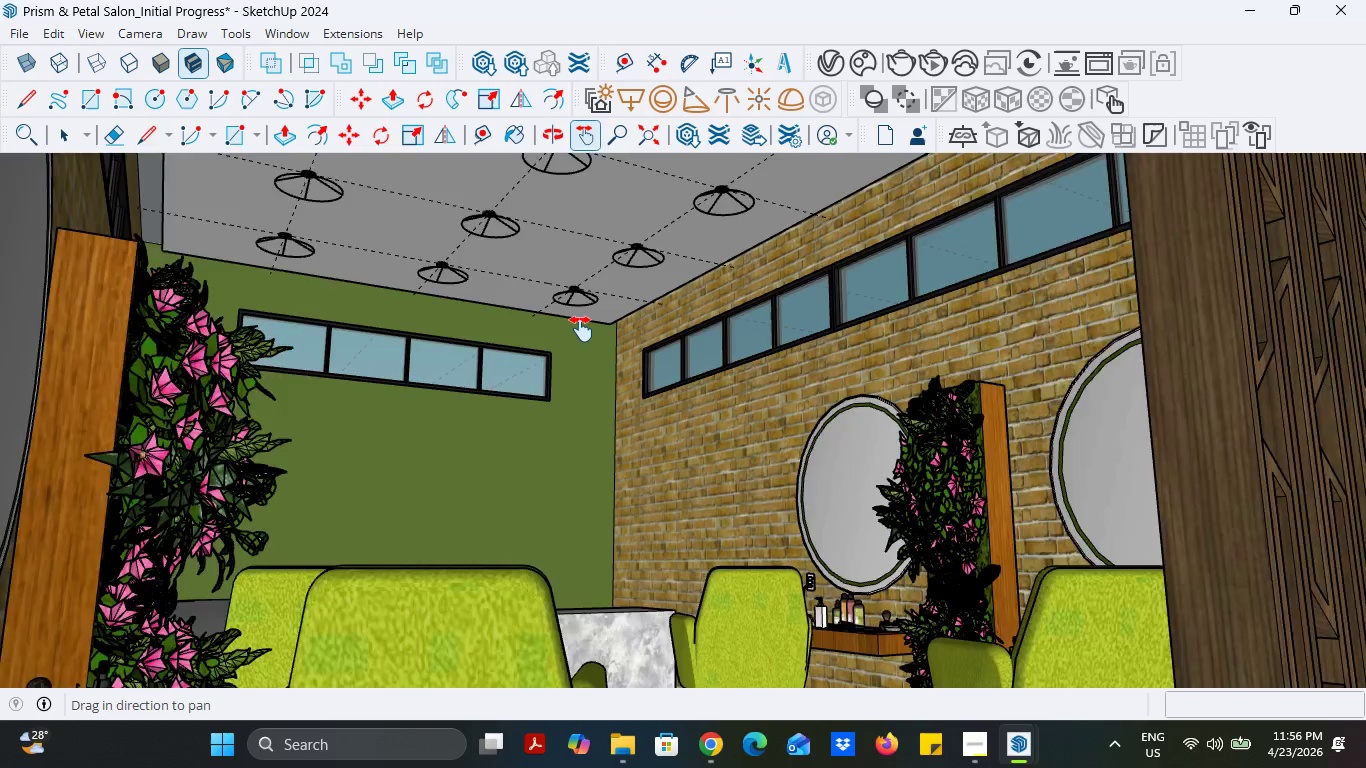 
scroll: coordinate [581, 329], scroll_direction: down, amount: 2.0
 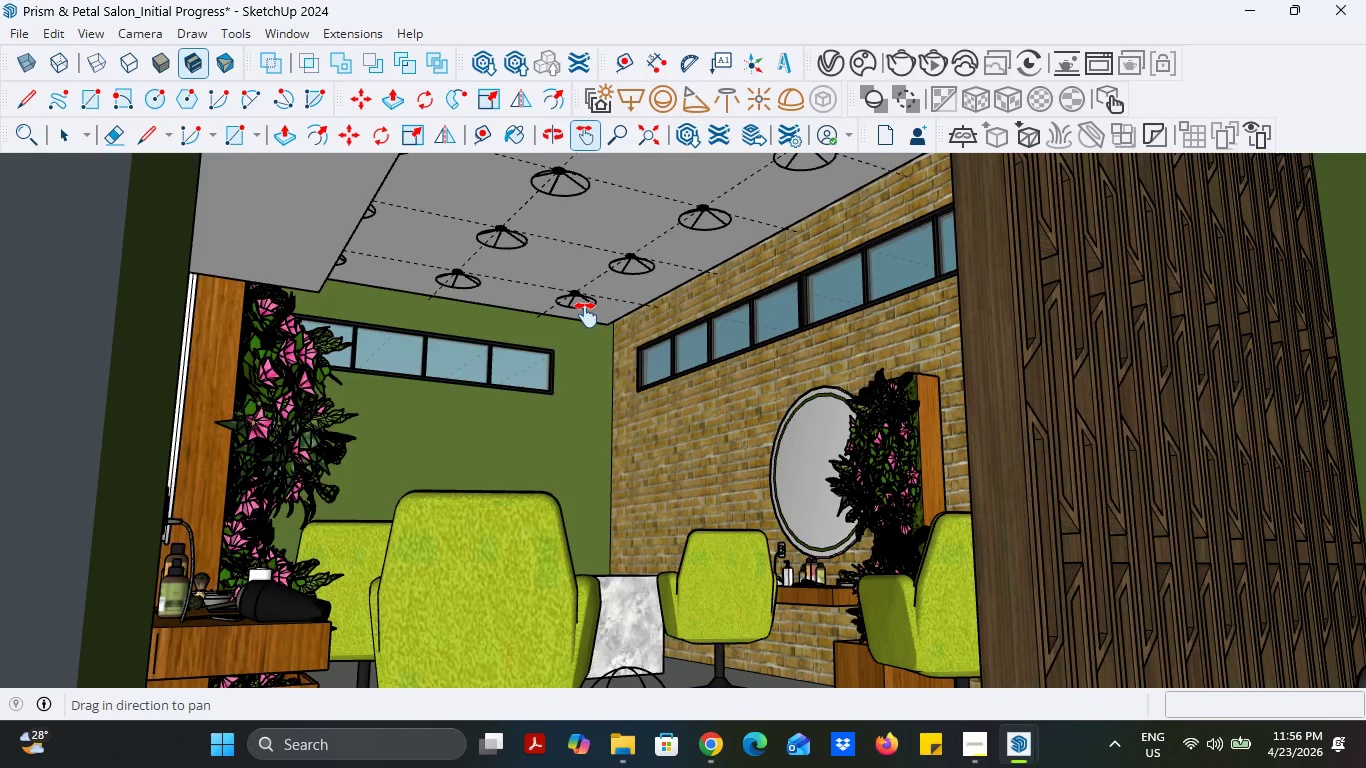 
left_click_drag(start_coordinate=[586, 315], to_coordinate=[541, 380])
 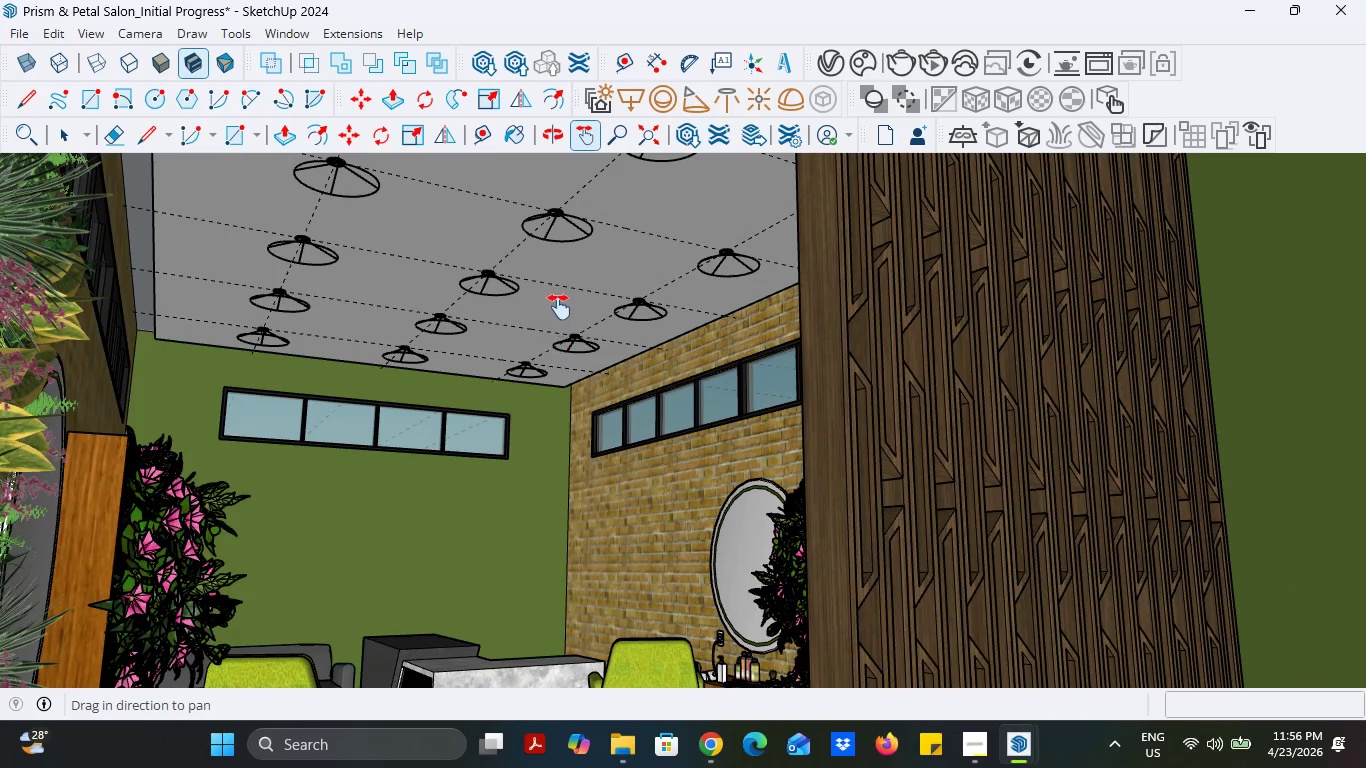 
left_click_drag(start_coordinate=[559, 301], to_coordinate=[513, 352])
 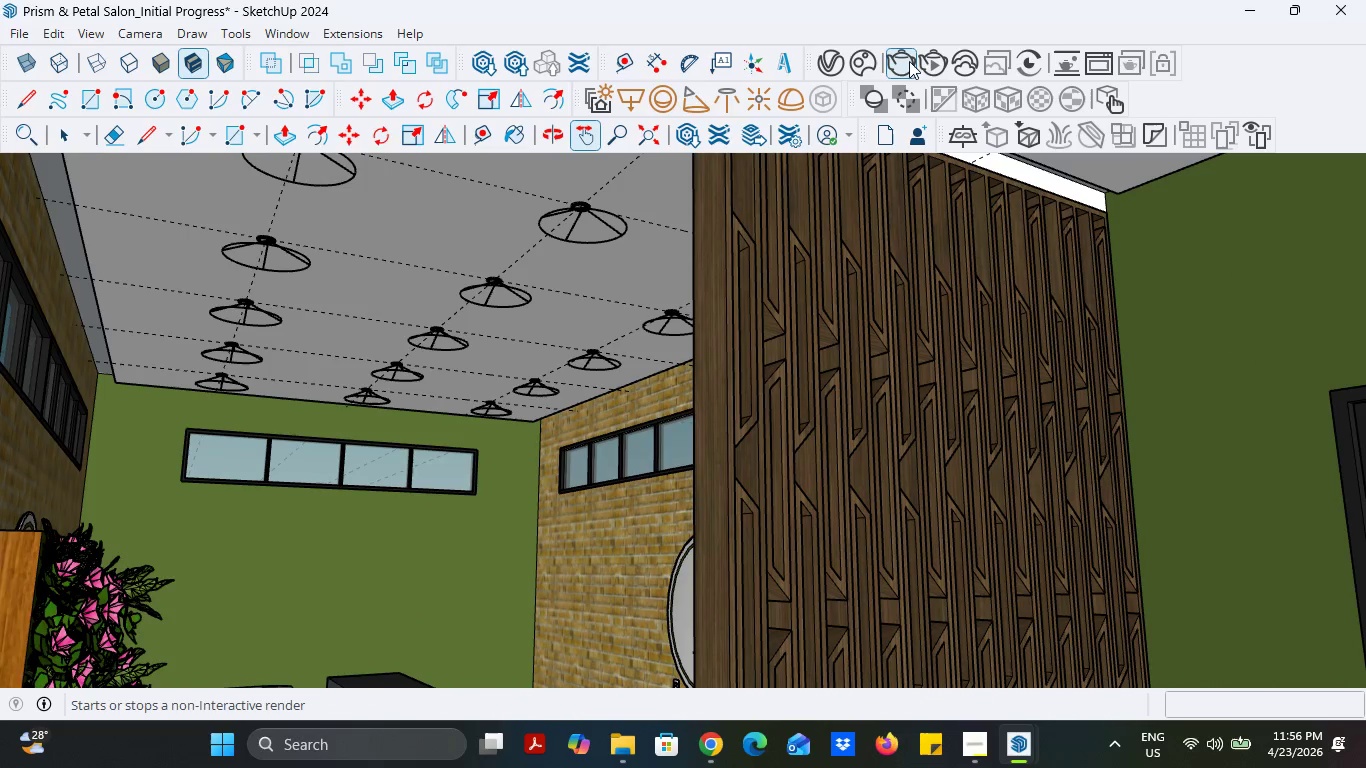 
left_click([910, 65])
 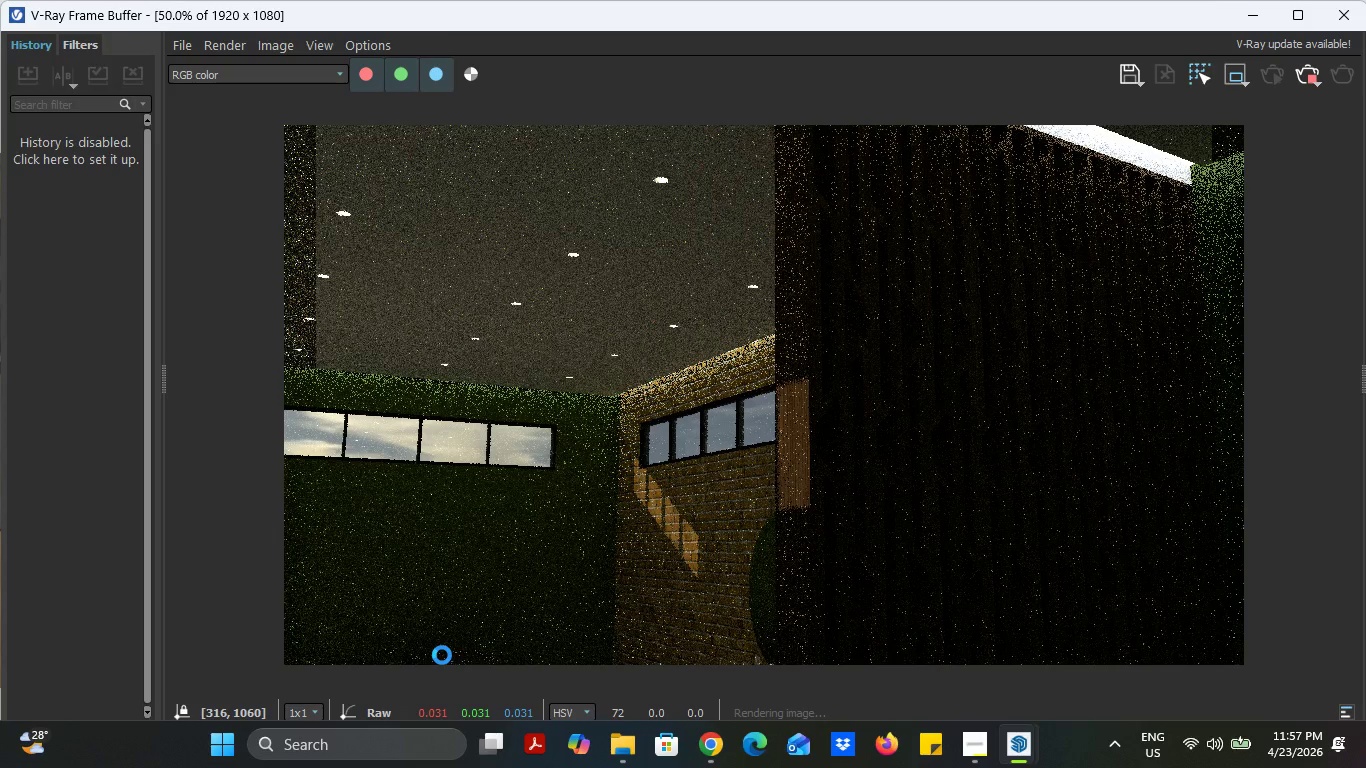 
wait(45.75)
 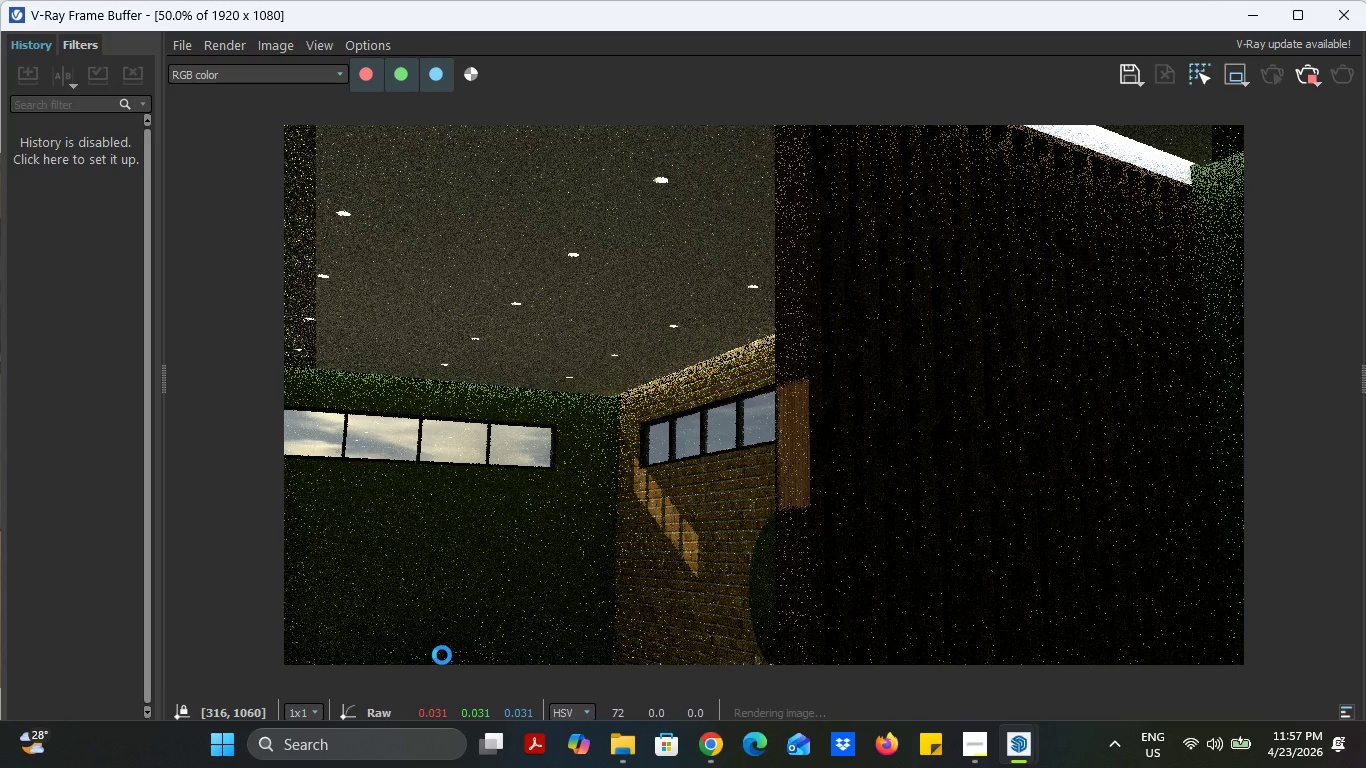 
left_click([1324, 79])
 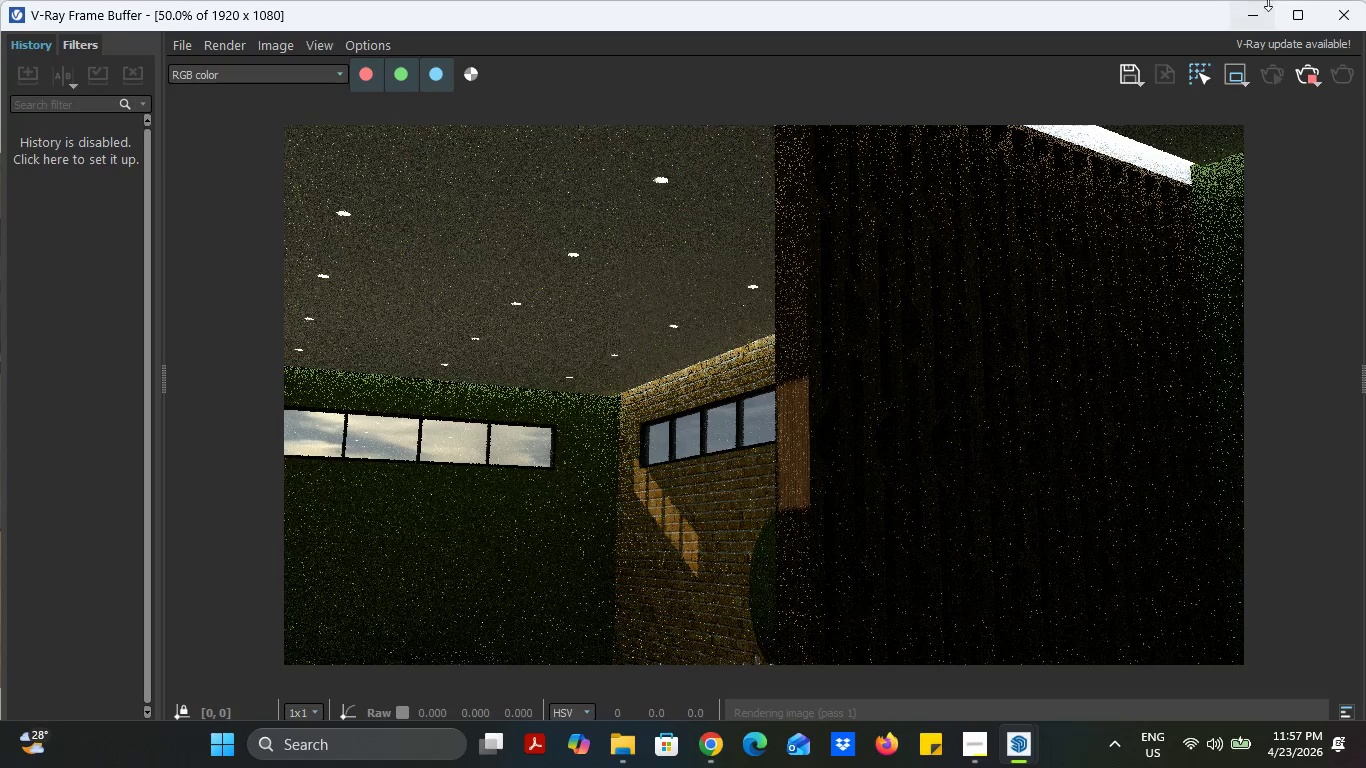 
left_click([1278, 0])
 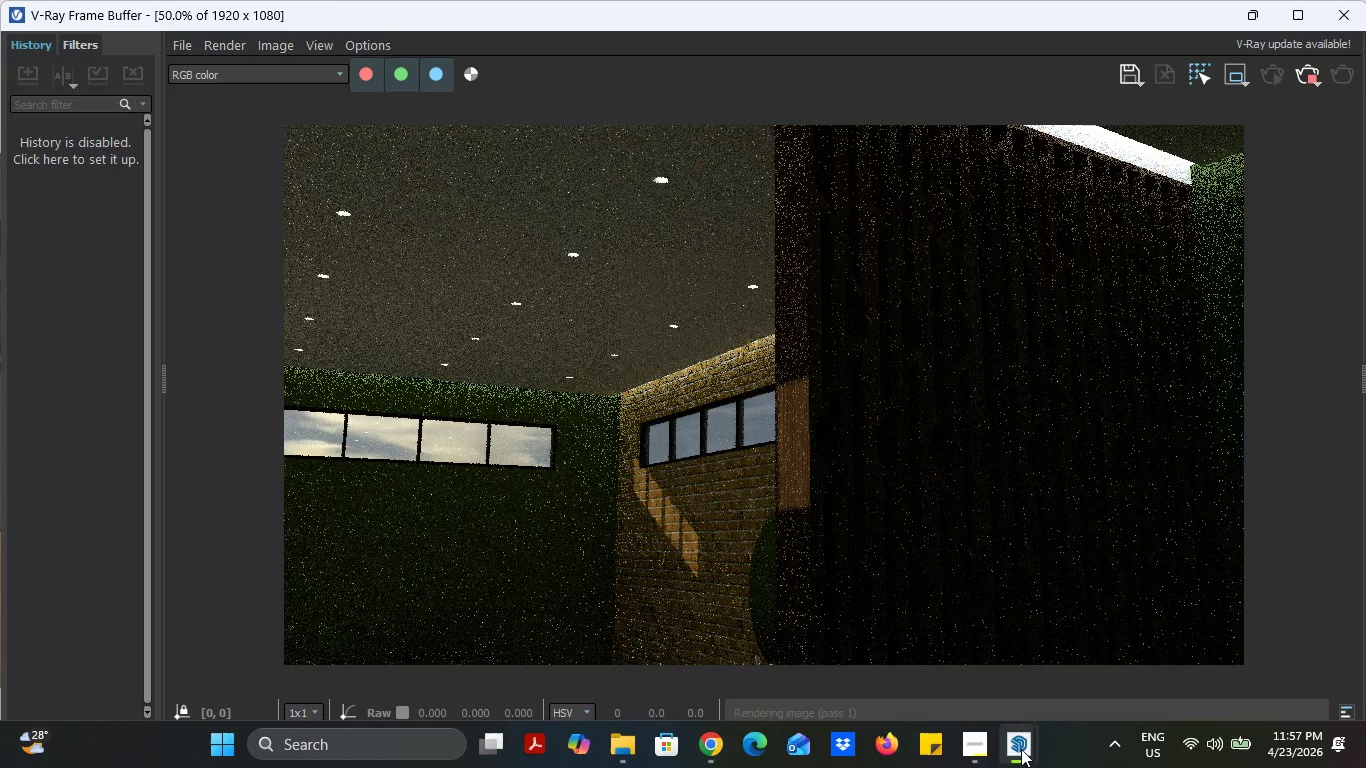 
wait(5.48)
 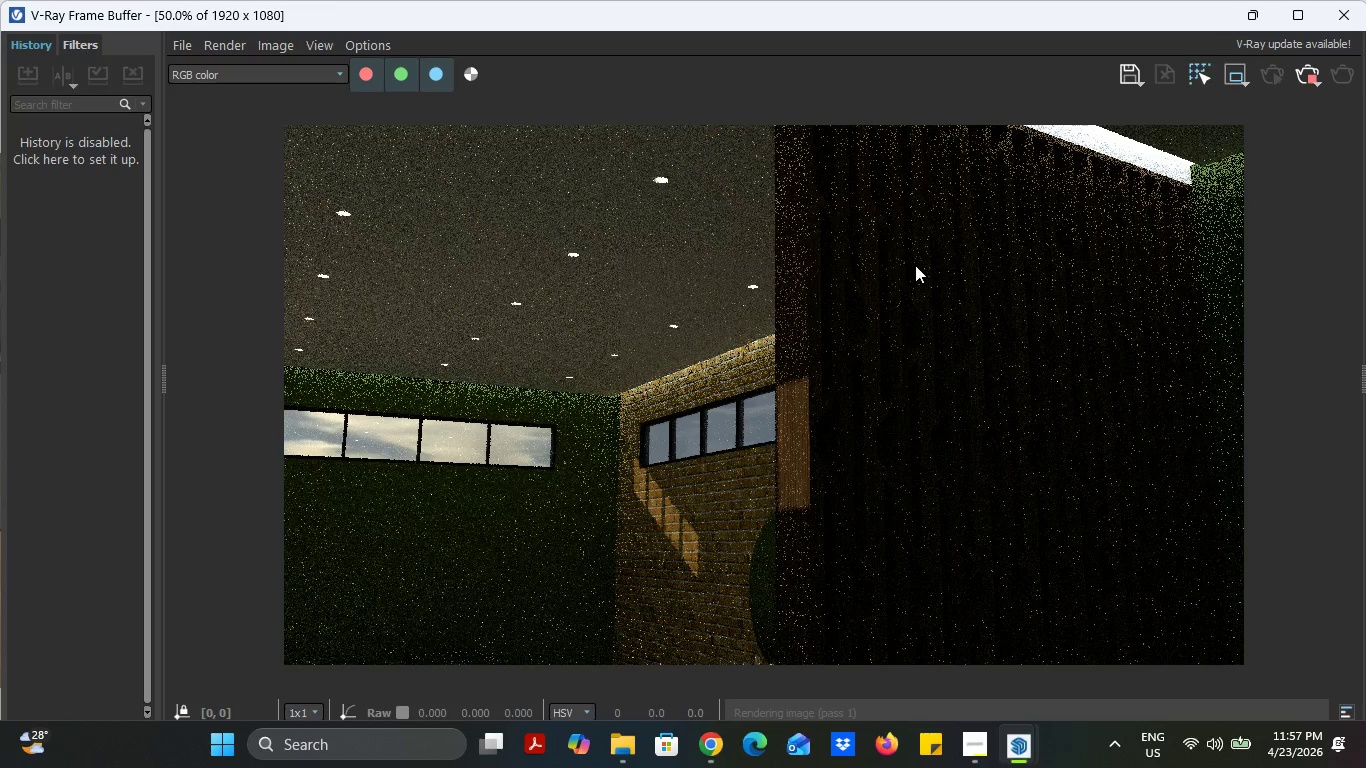 
left_click_drag(start_coordinate=[1213, 16], to_coordinate=[1218, 40])
 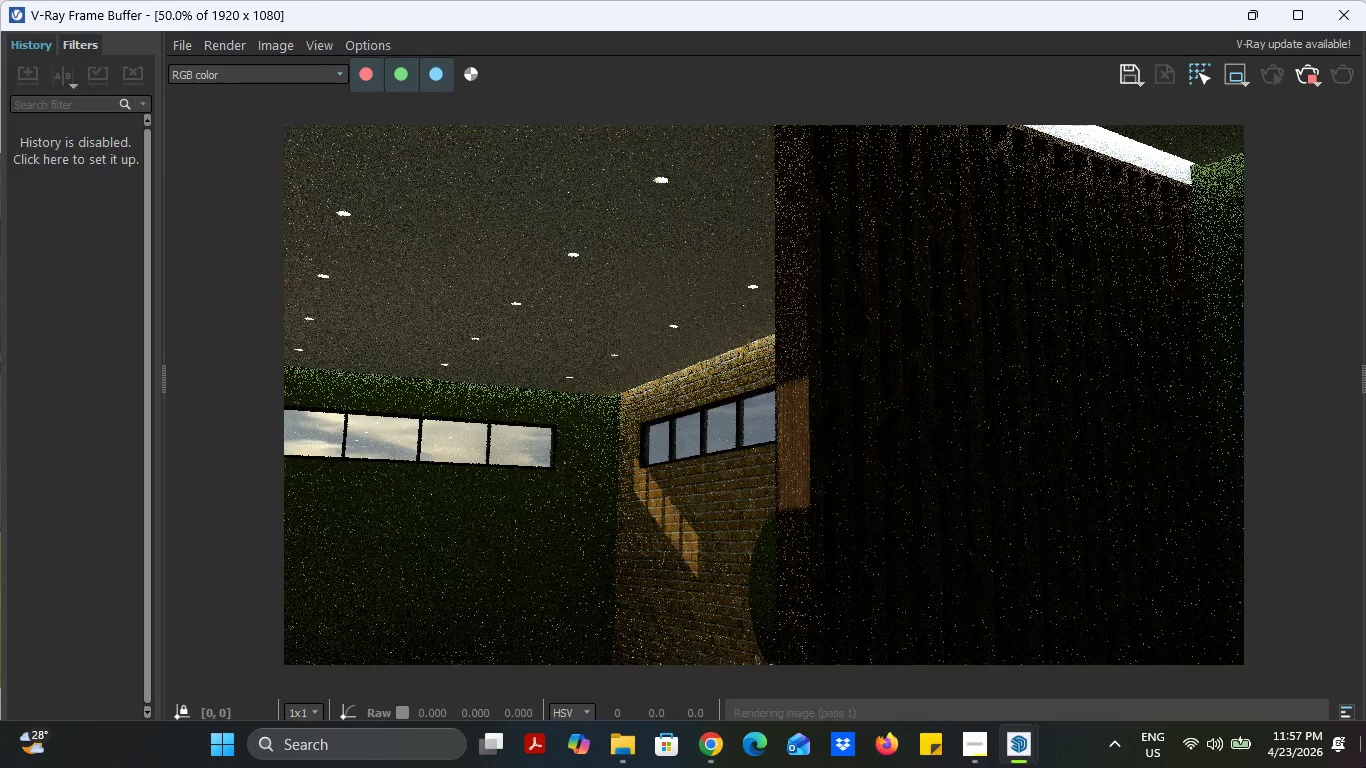 
left_click([1365, 767])
 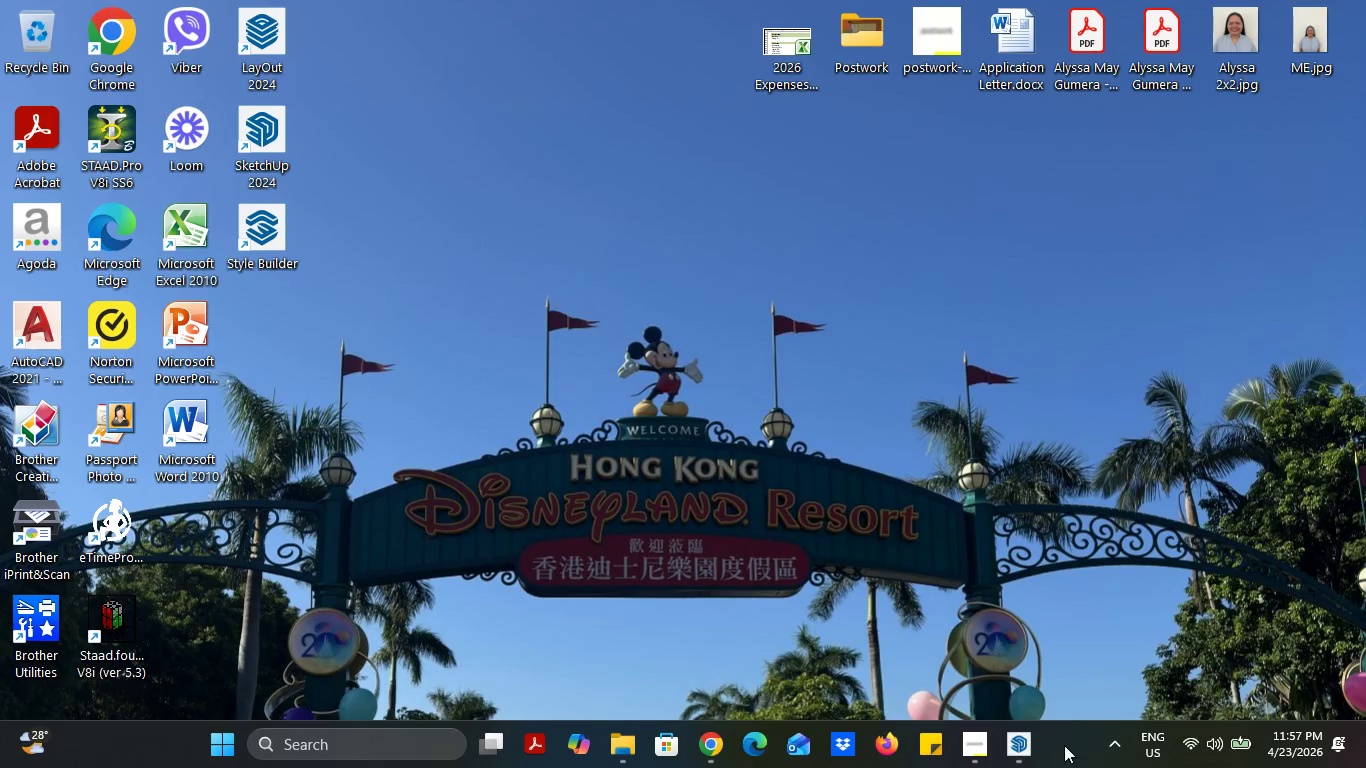 
left_click([1021, 746])
 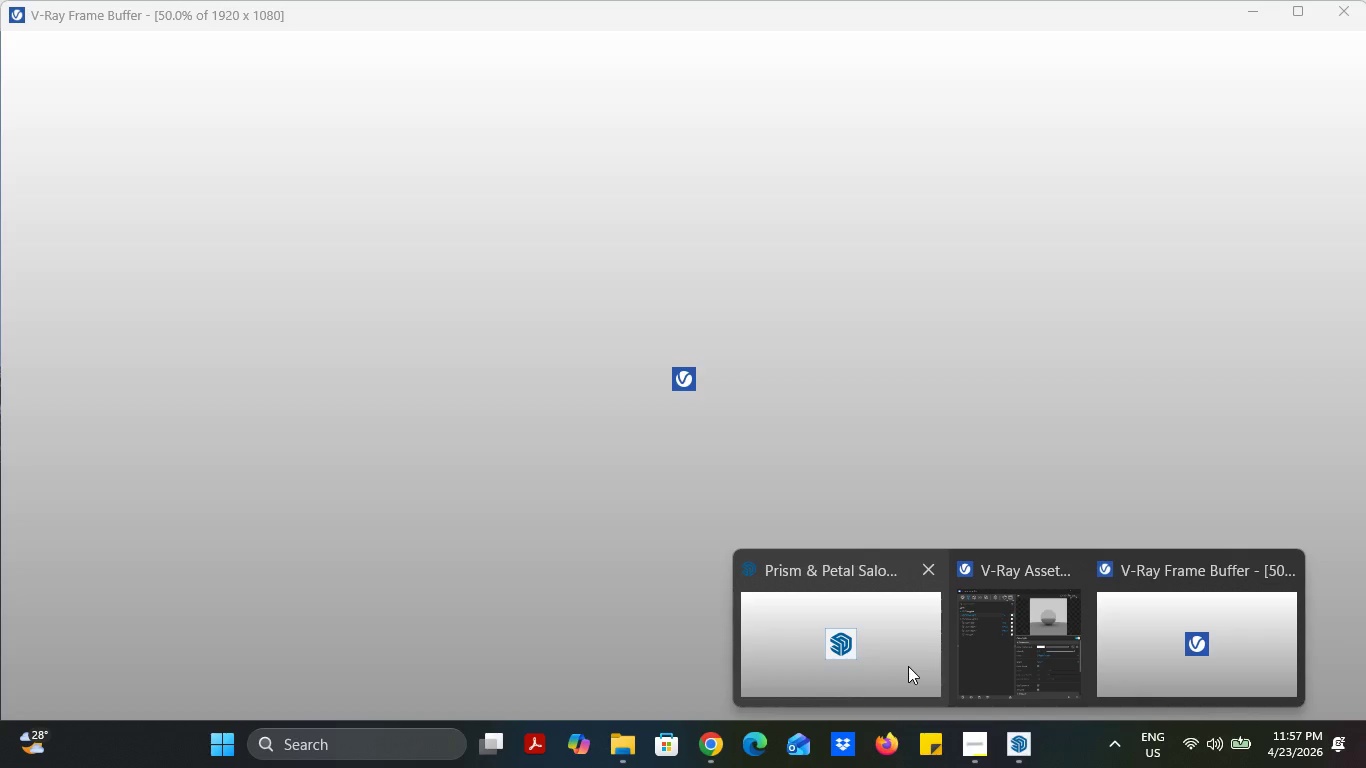 
left_click([908, 666])
 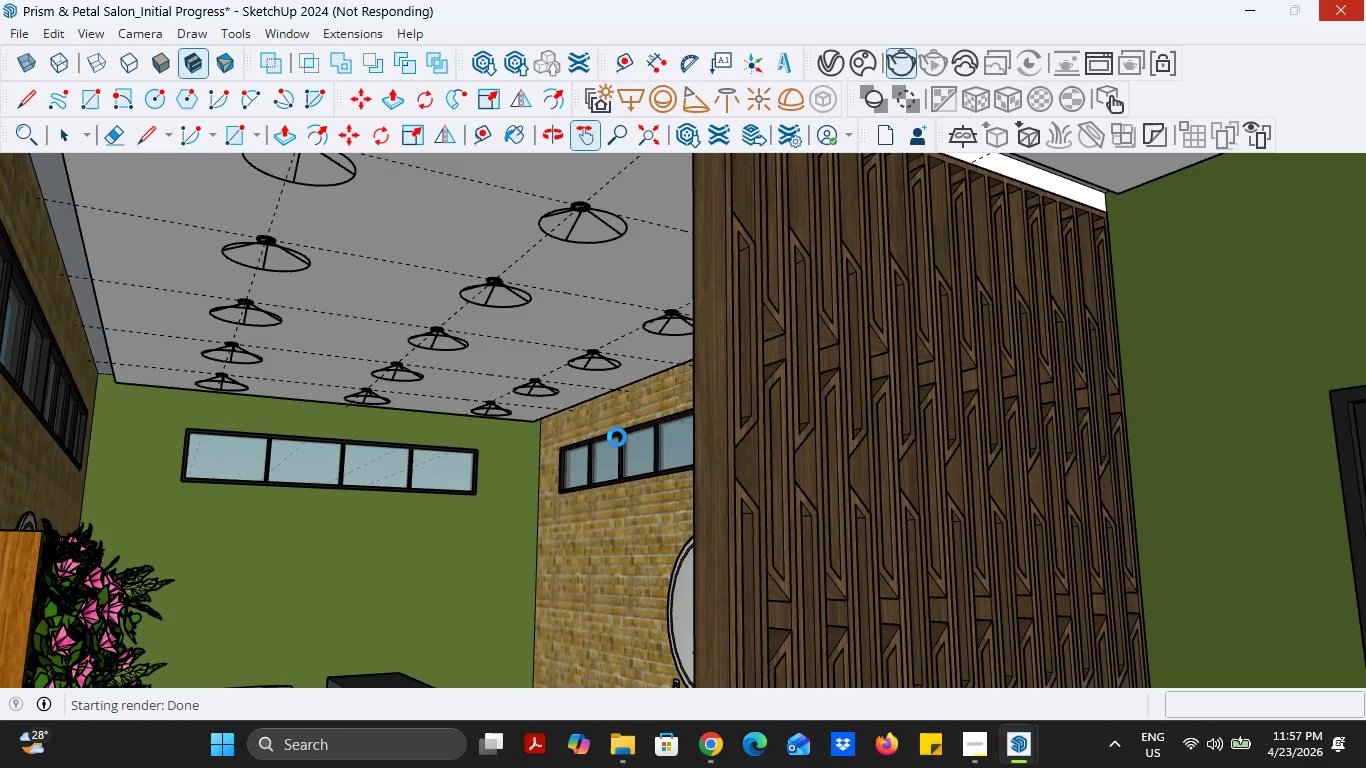 
wait(29.56)
 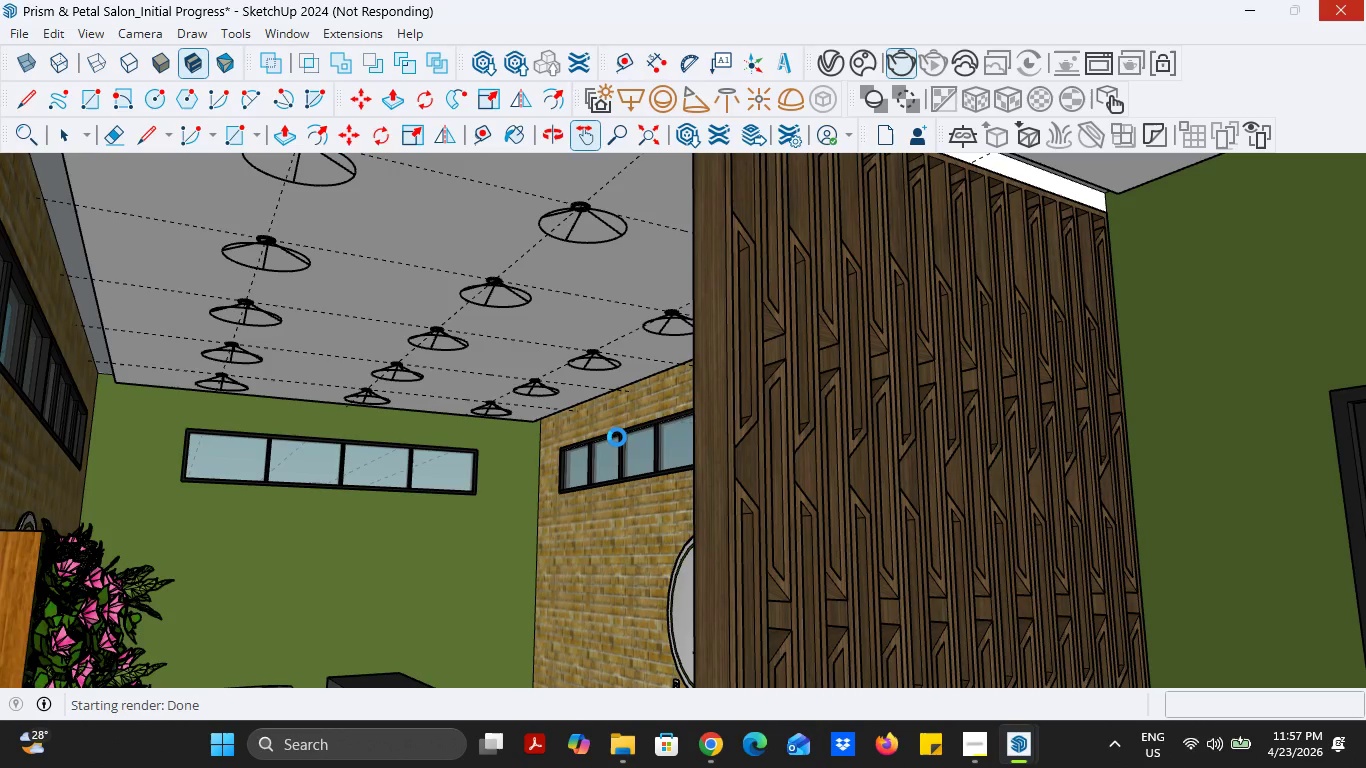 
left_click([985, 743])
 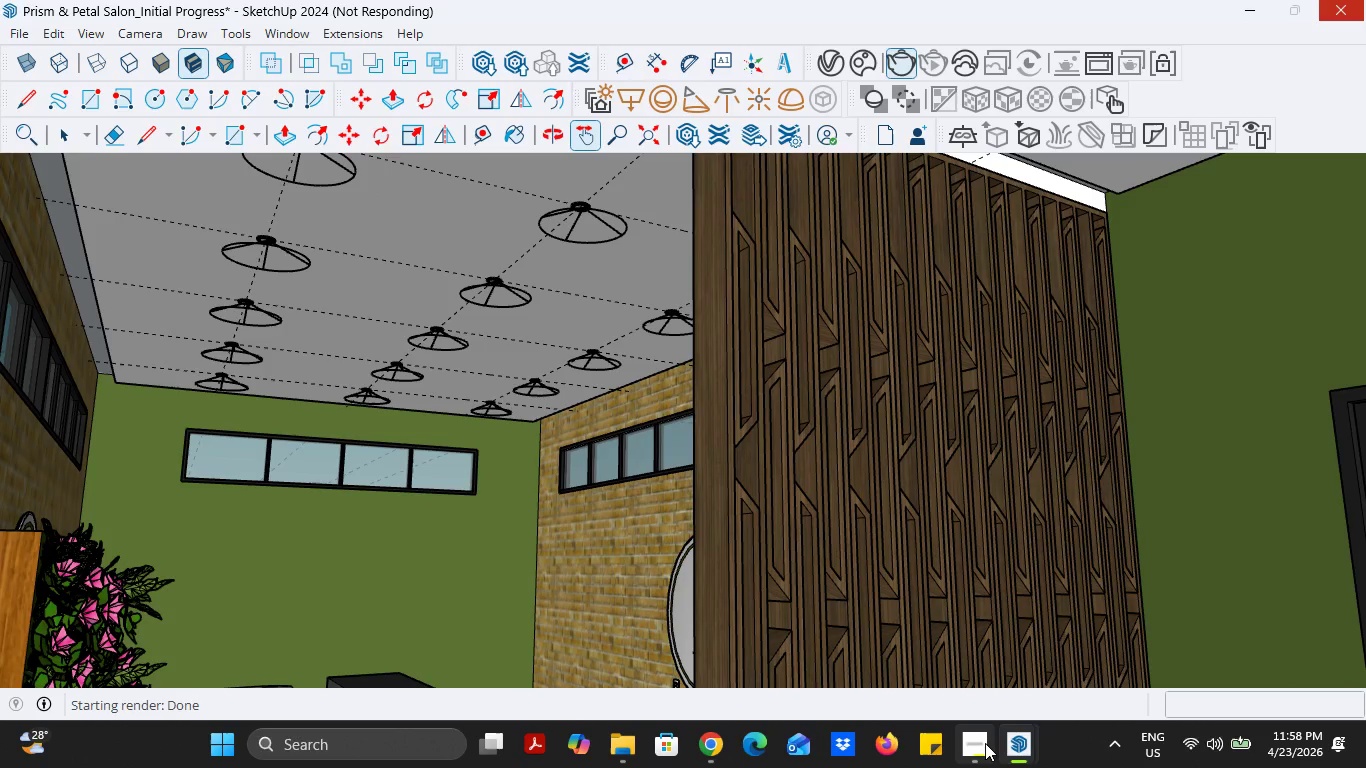 
left_click([985, 743])
 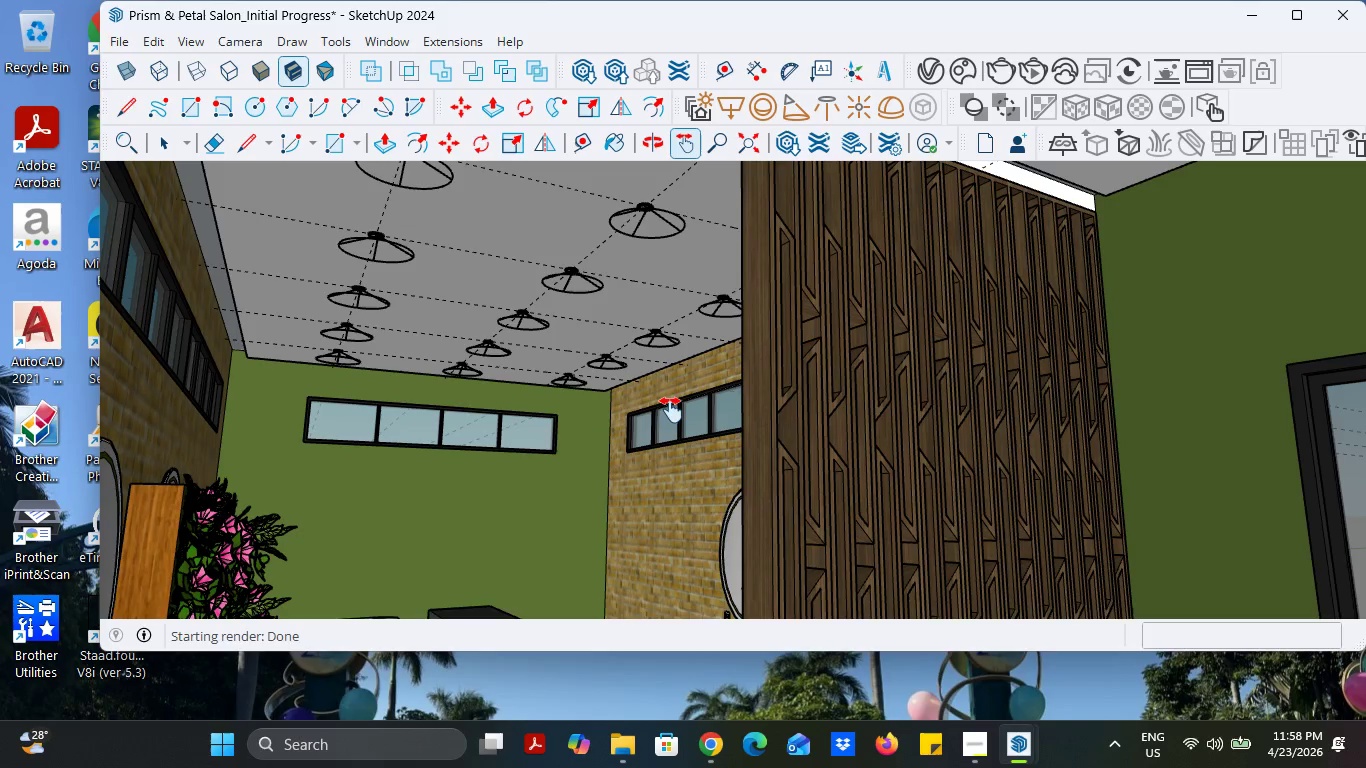 
wait(46.61)
 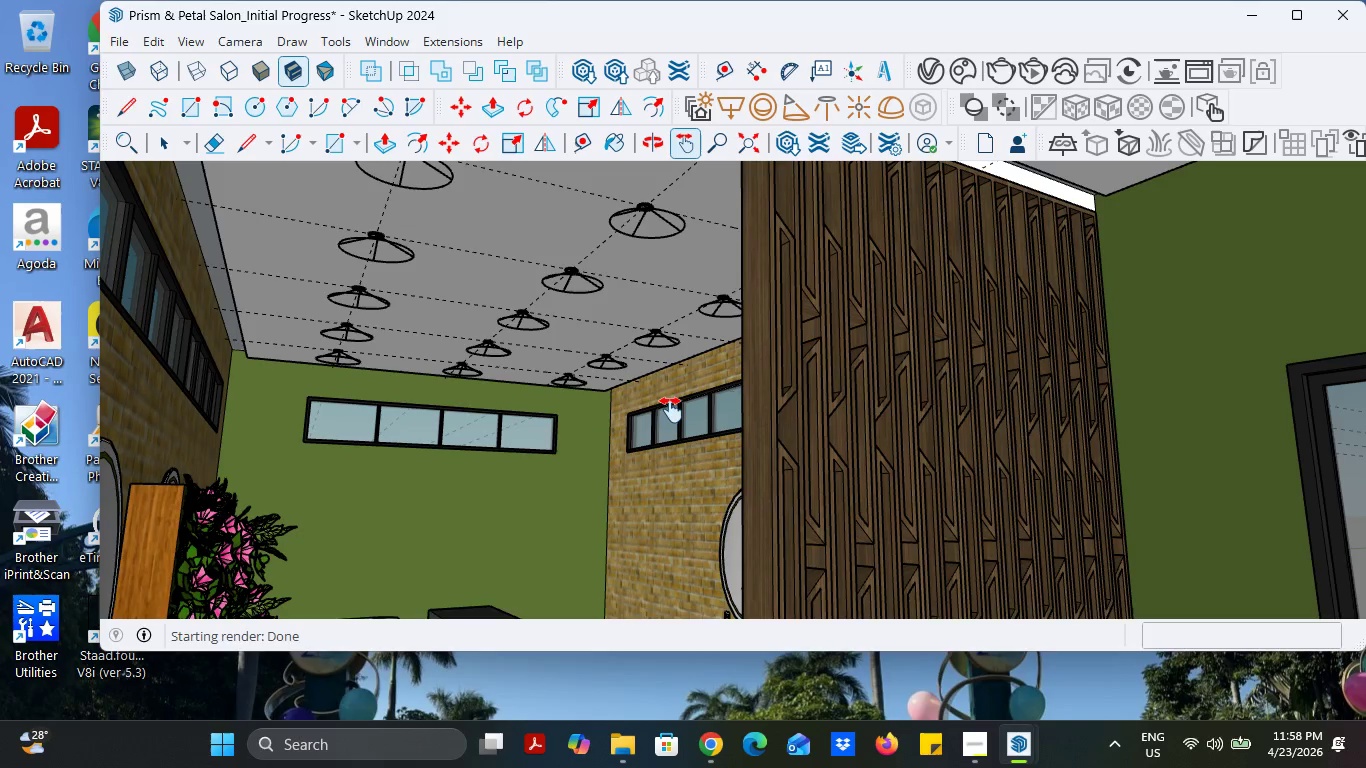 
scroll: coordinate [871, 340], scroll_direction: down, amount: 1.0
 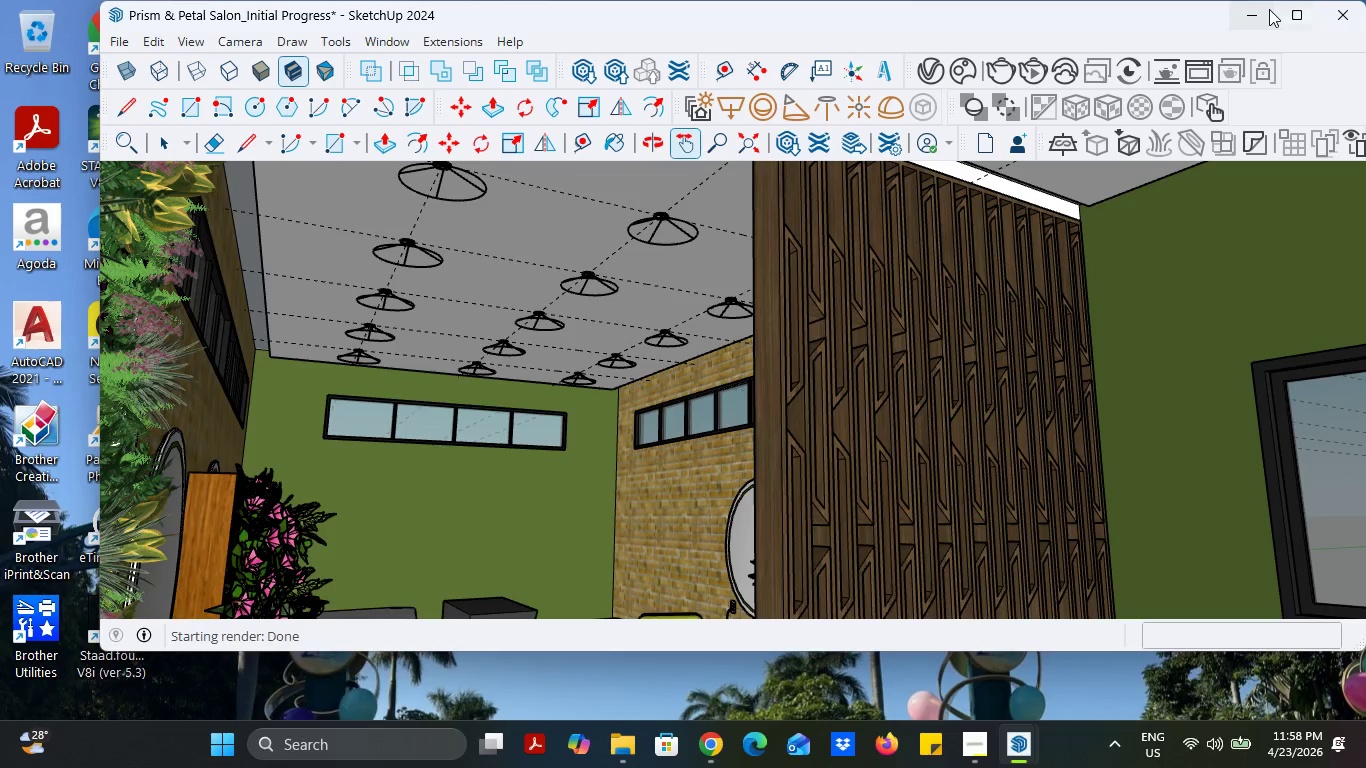 
left_click([1298, 9])
 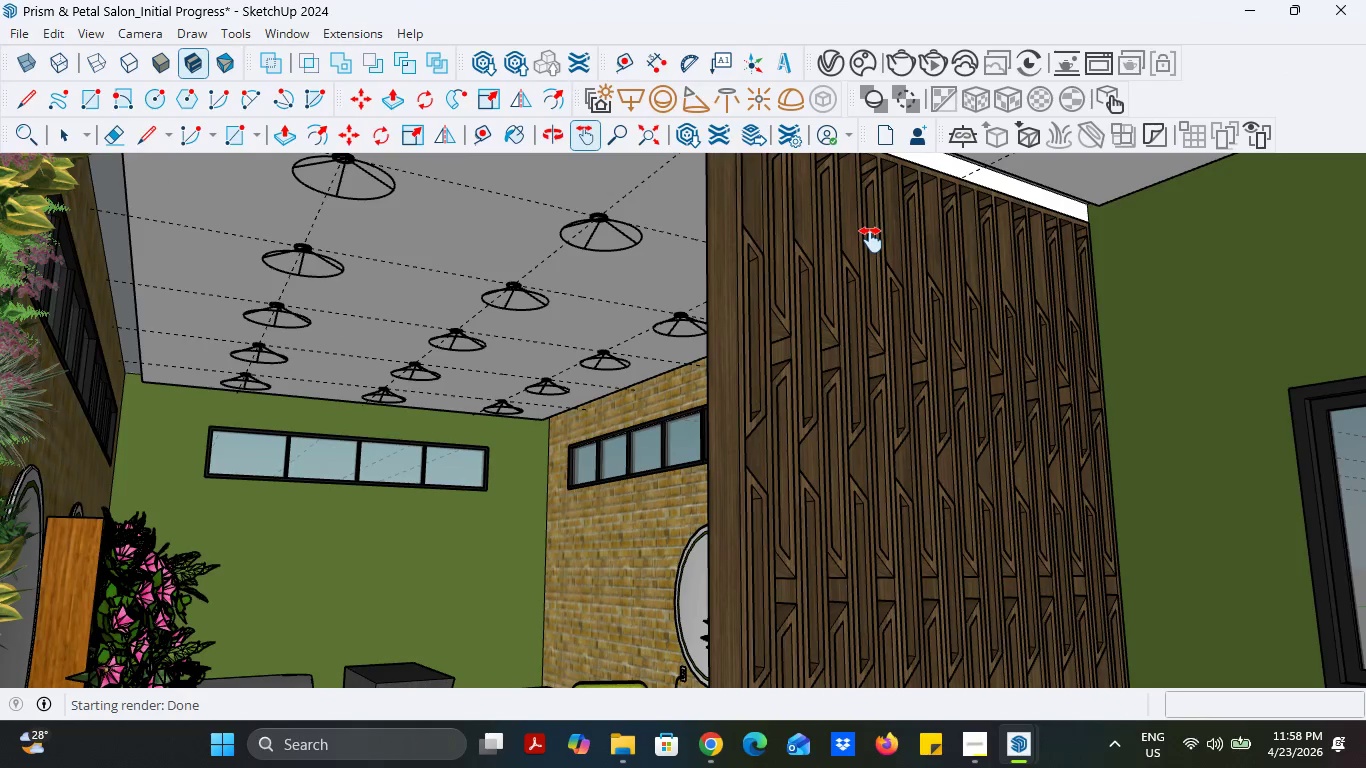 
scroll: coordinate [578, 312], scroll_direction: down, amount: 104.0
 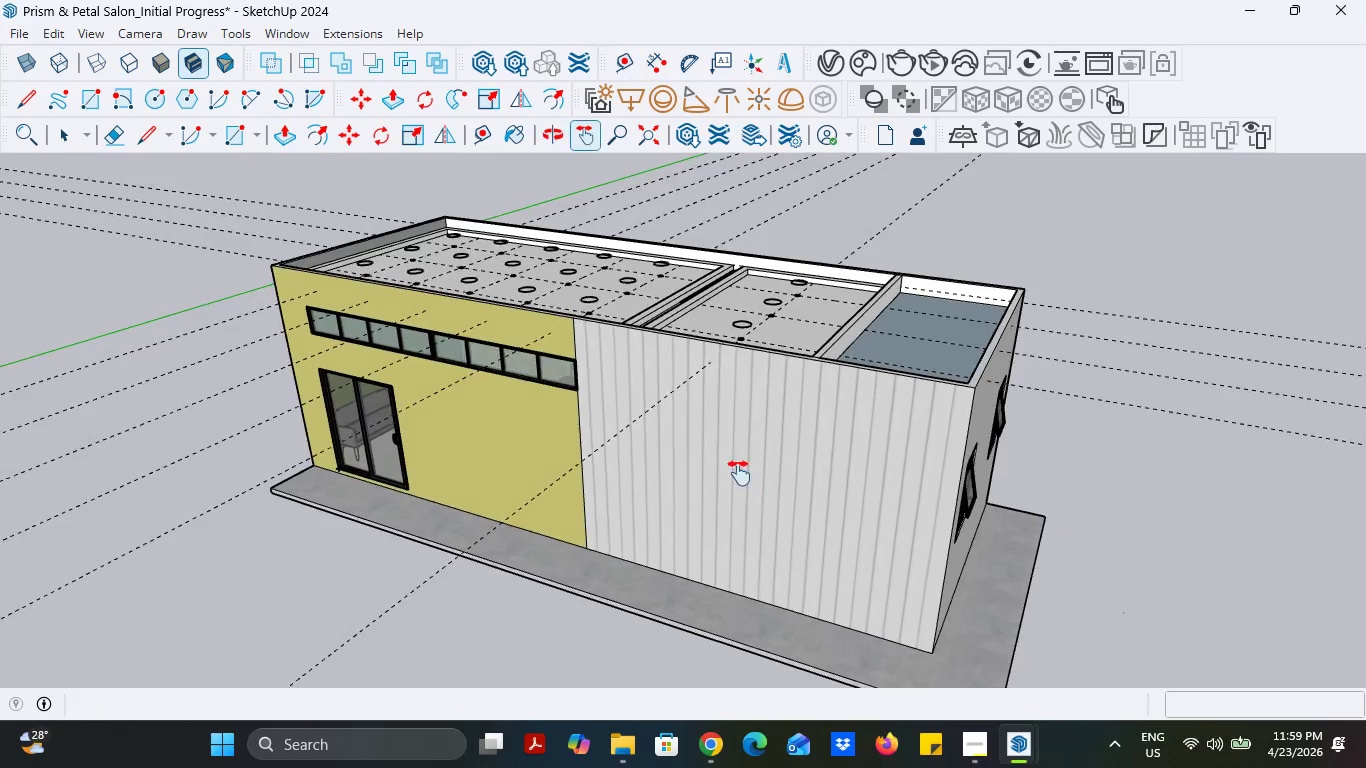 
scroll: coordinate [693, 429], scroll_direction: up, amount: 5.0
 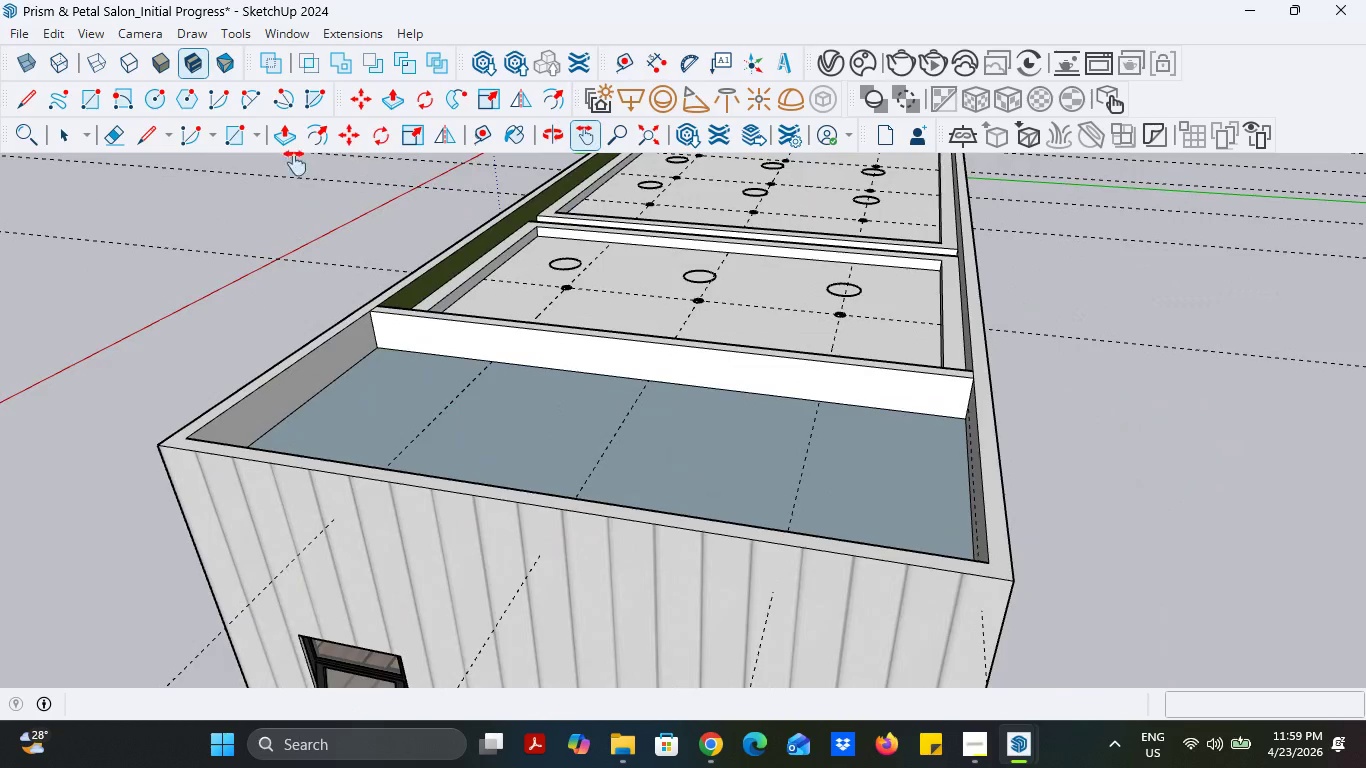 
left_click([289, 137])
 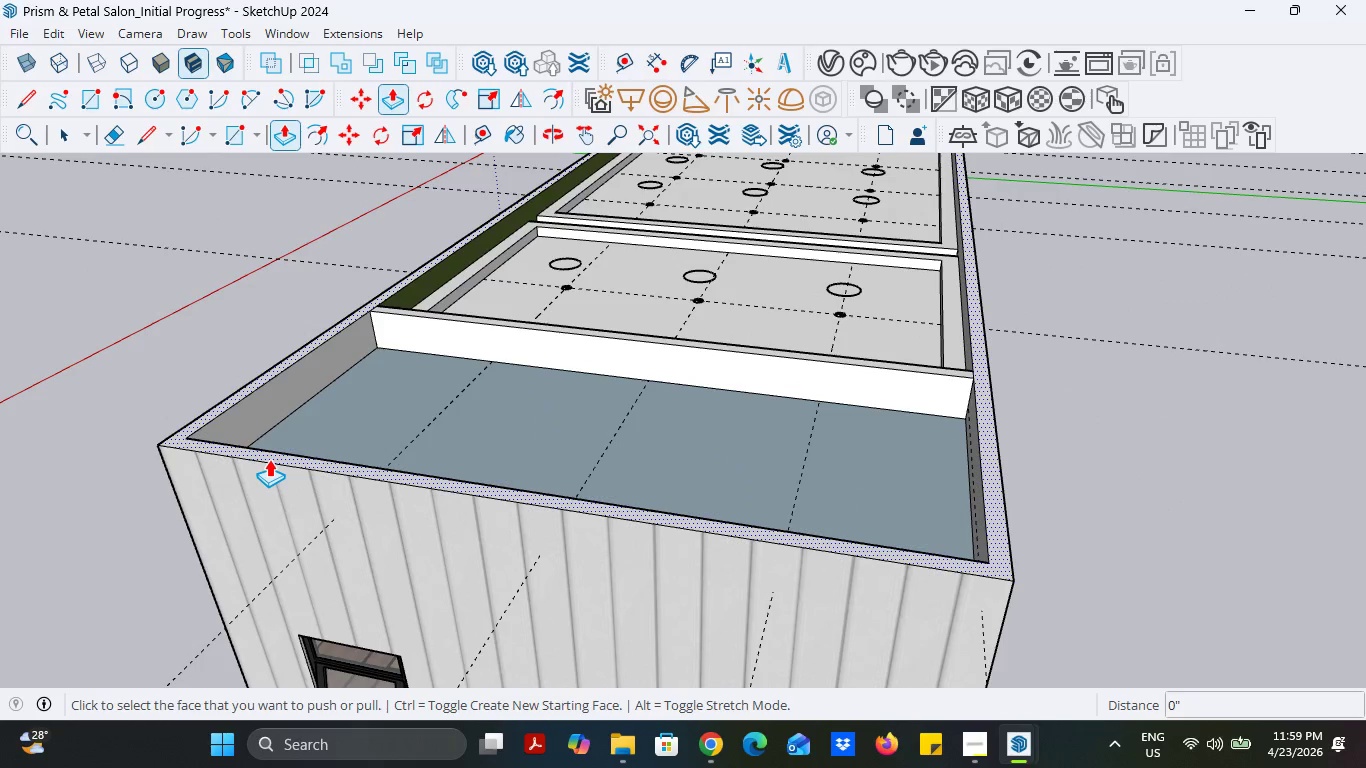 
left_click([269, 459])
 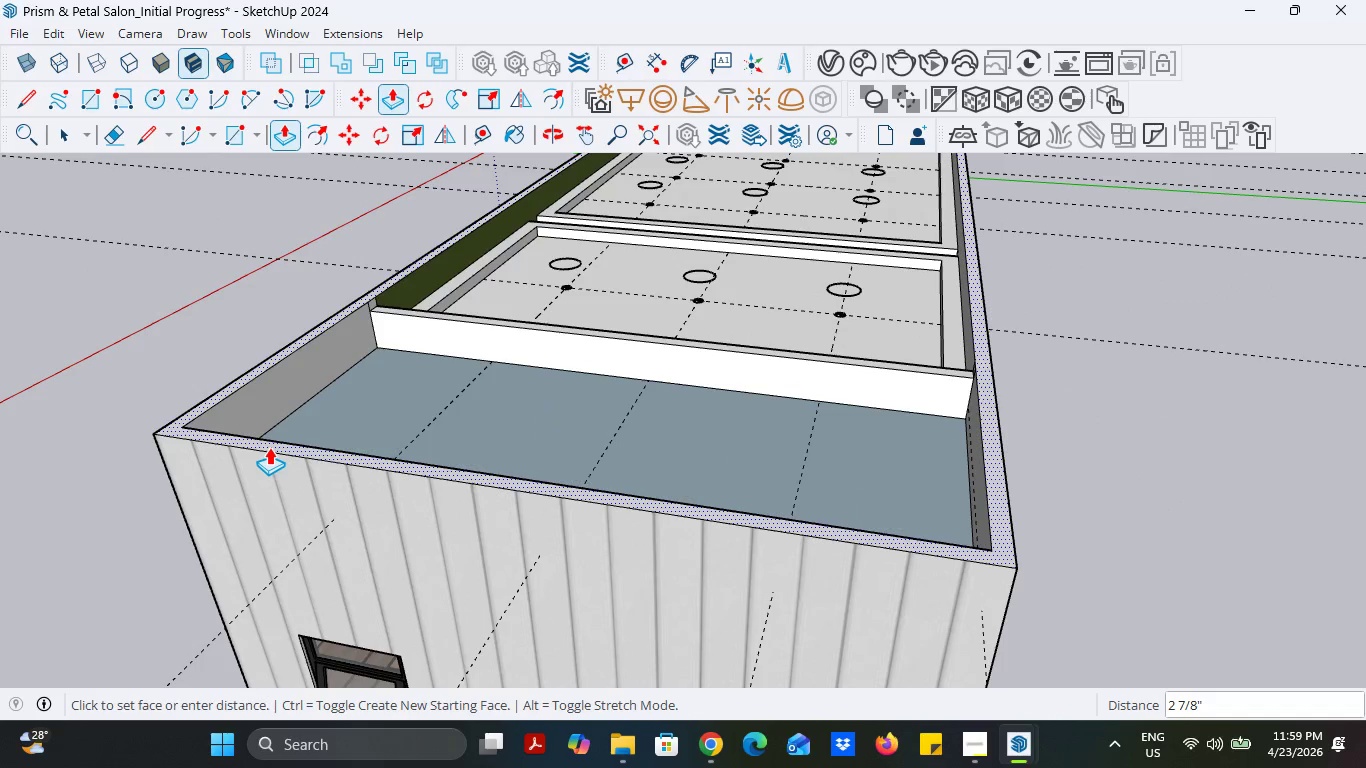 
key(6)
 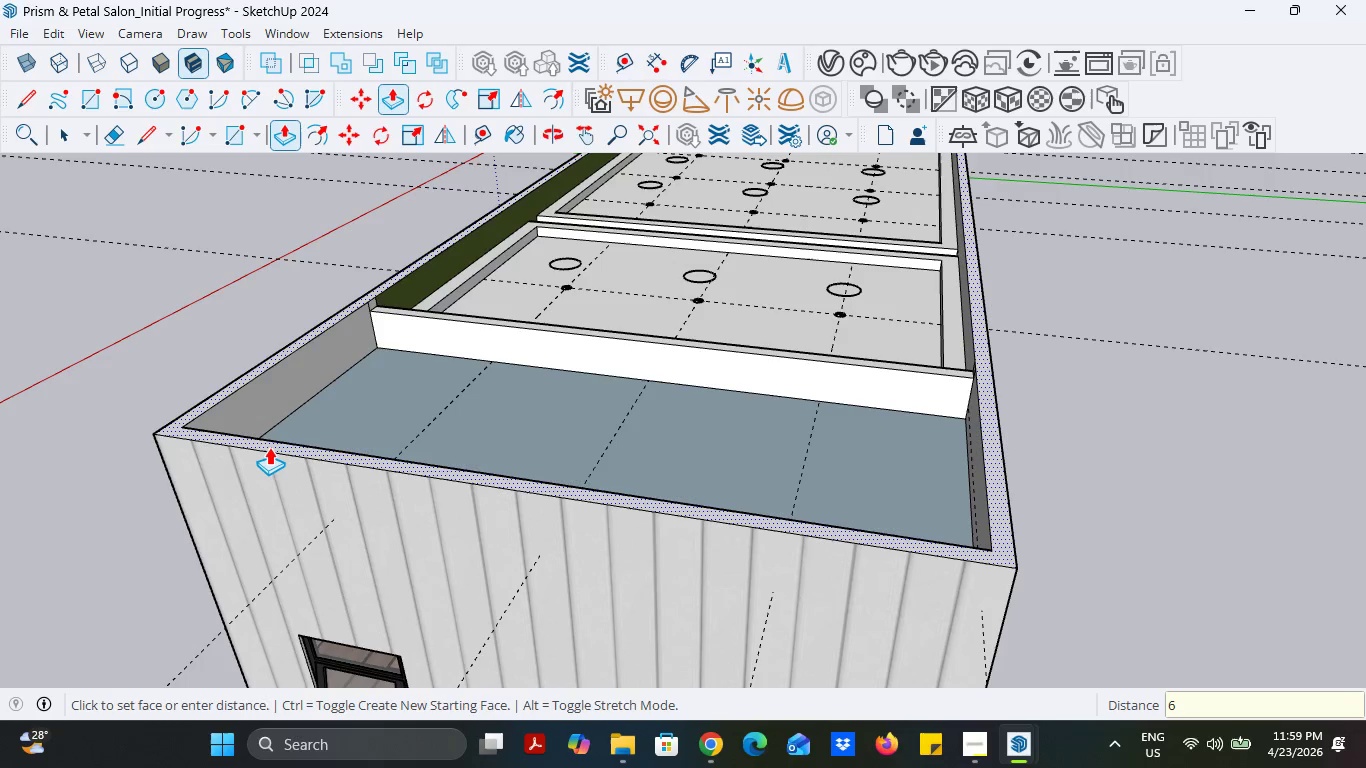 
key(Backspace)
 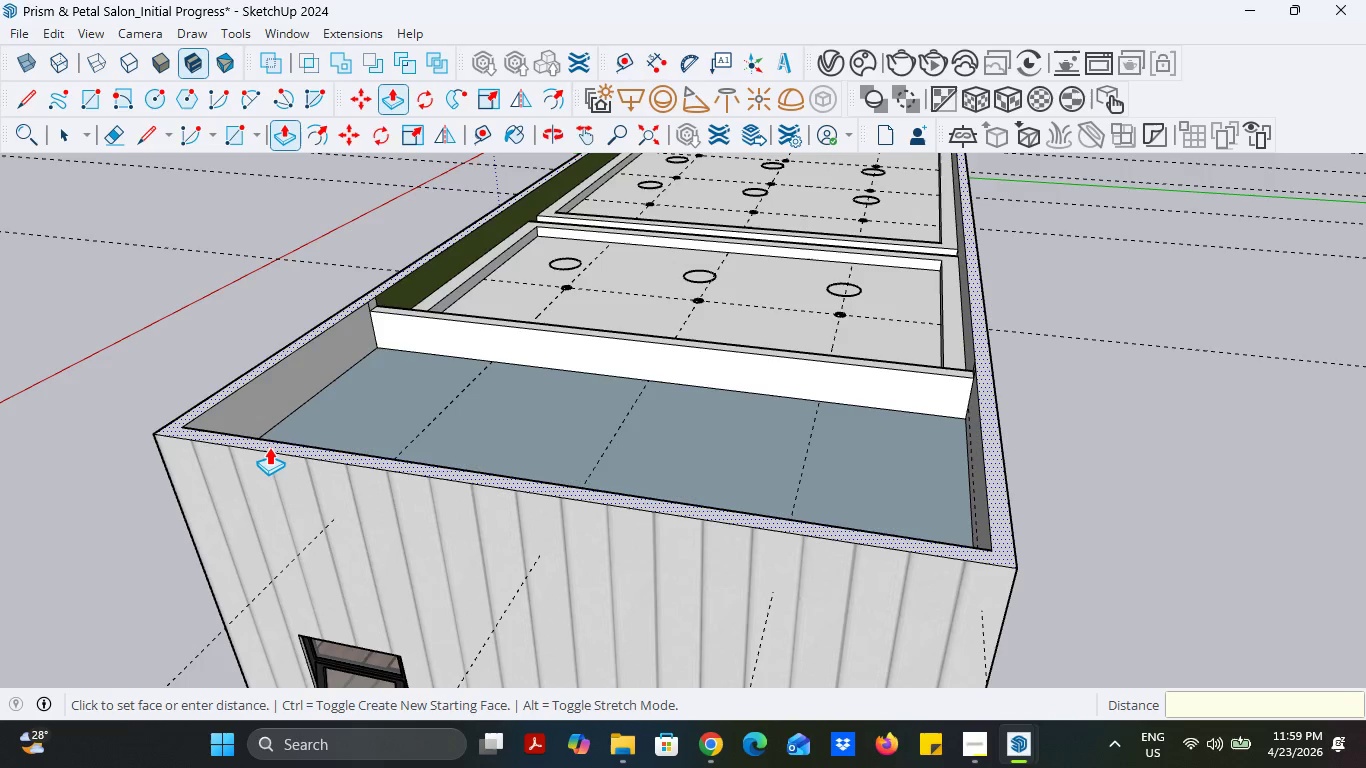 
type(24)
 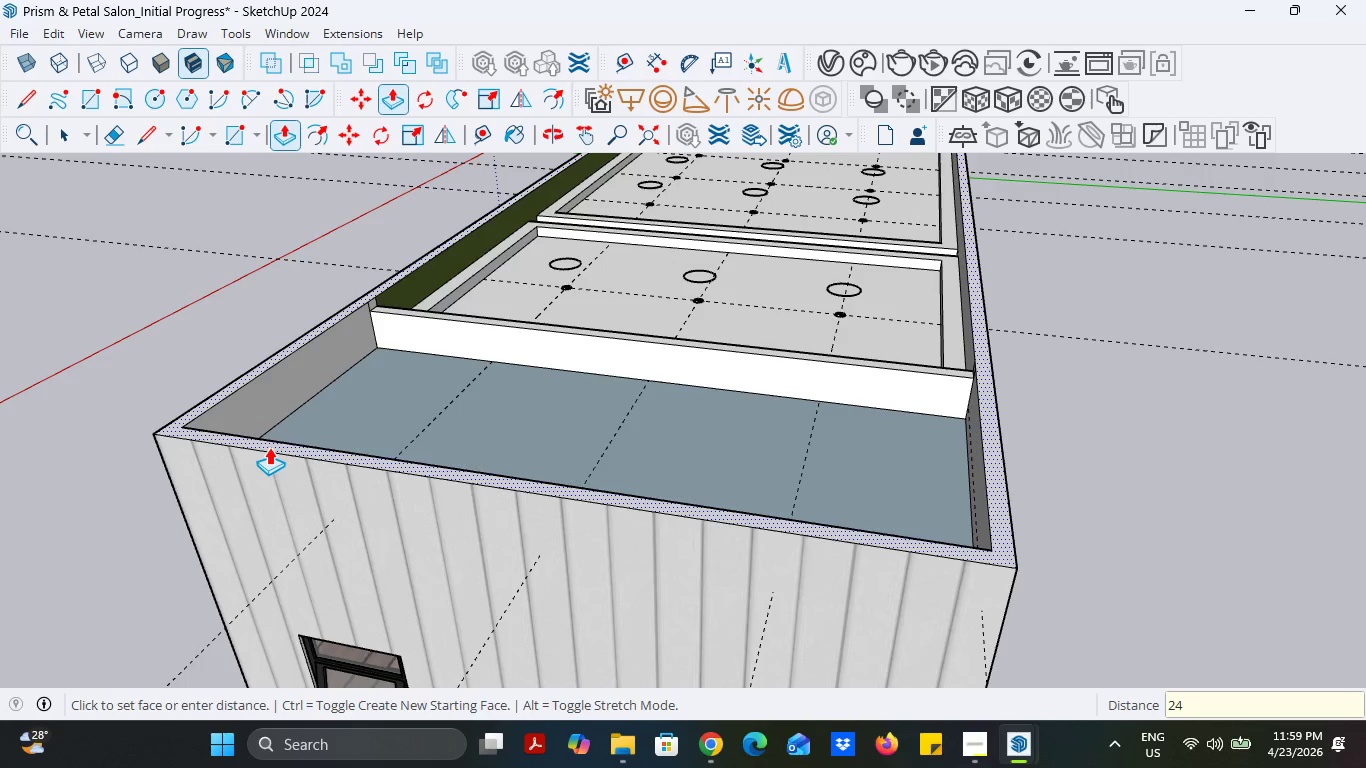 
key(Enter)
 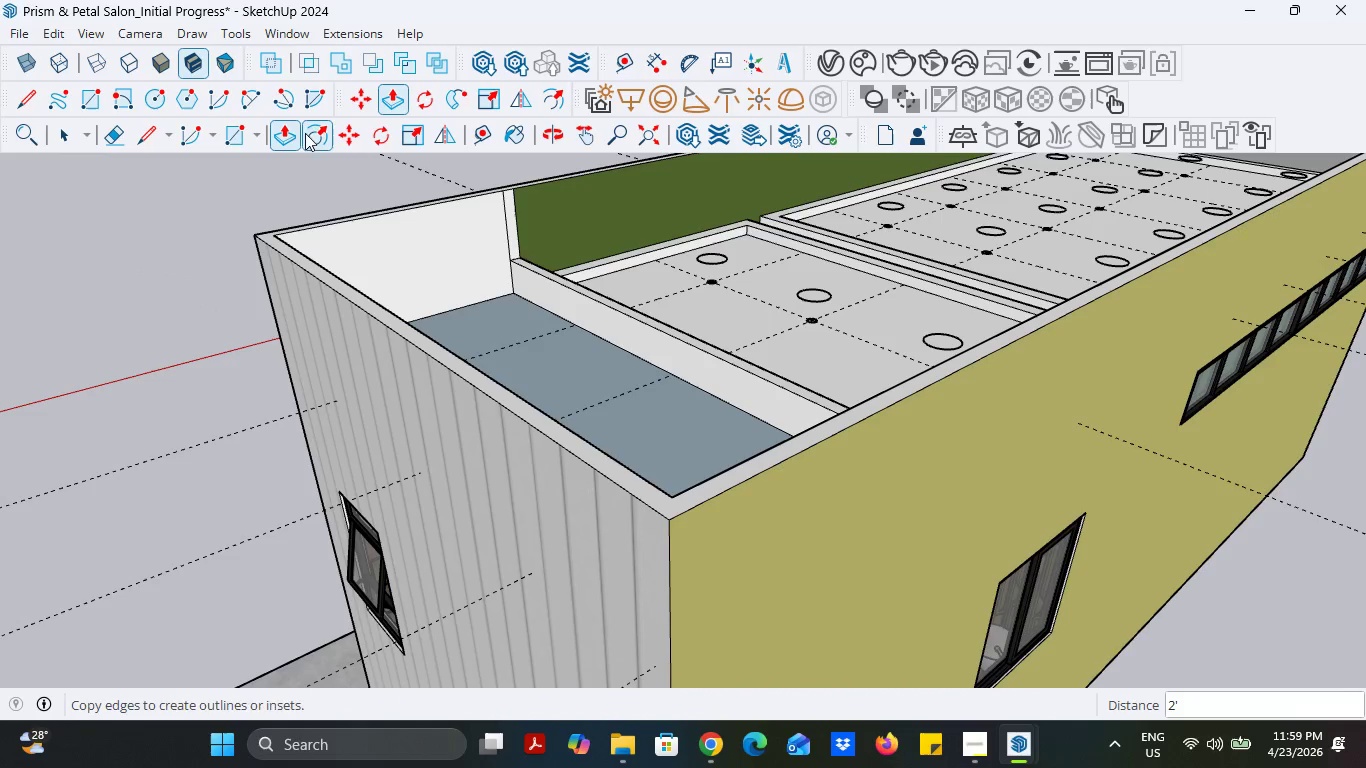 
wait(7.44)
 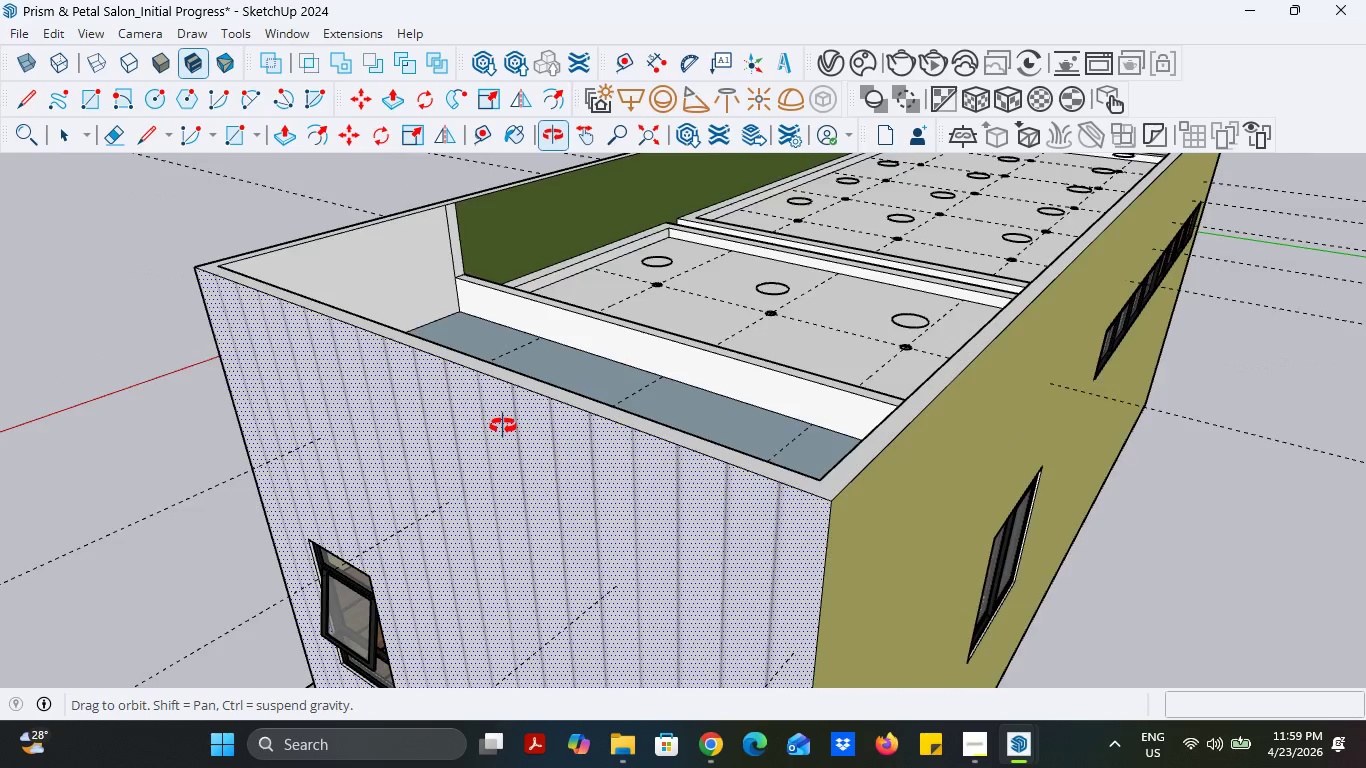 
left_click([110, 131])
 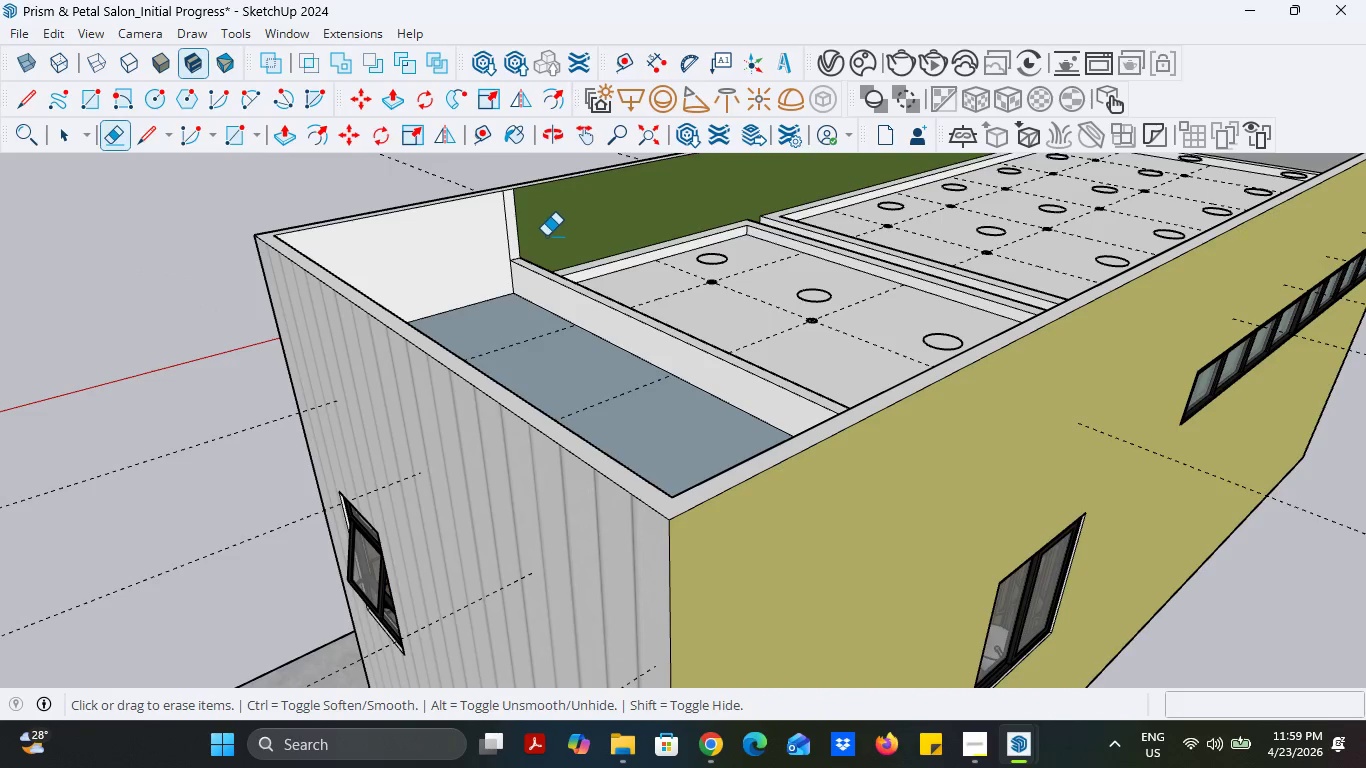 
left_click_drag(start_coordinate=[535, 235], to_coordinate=[519, 235])
 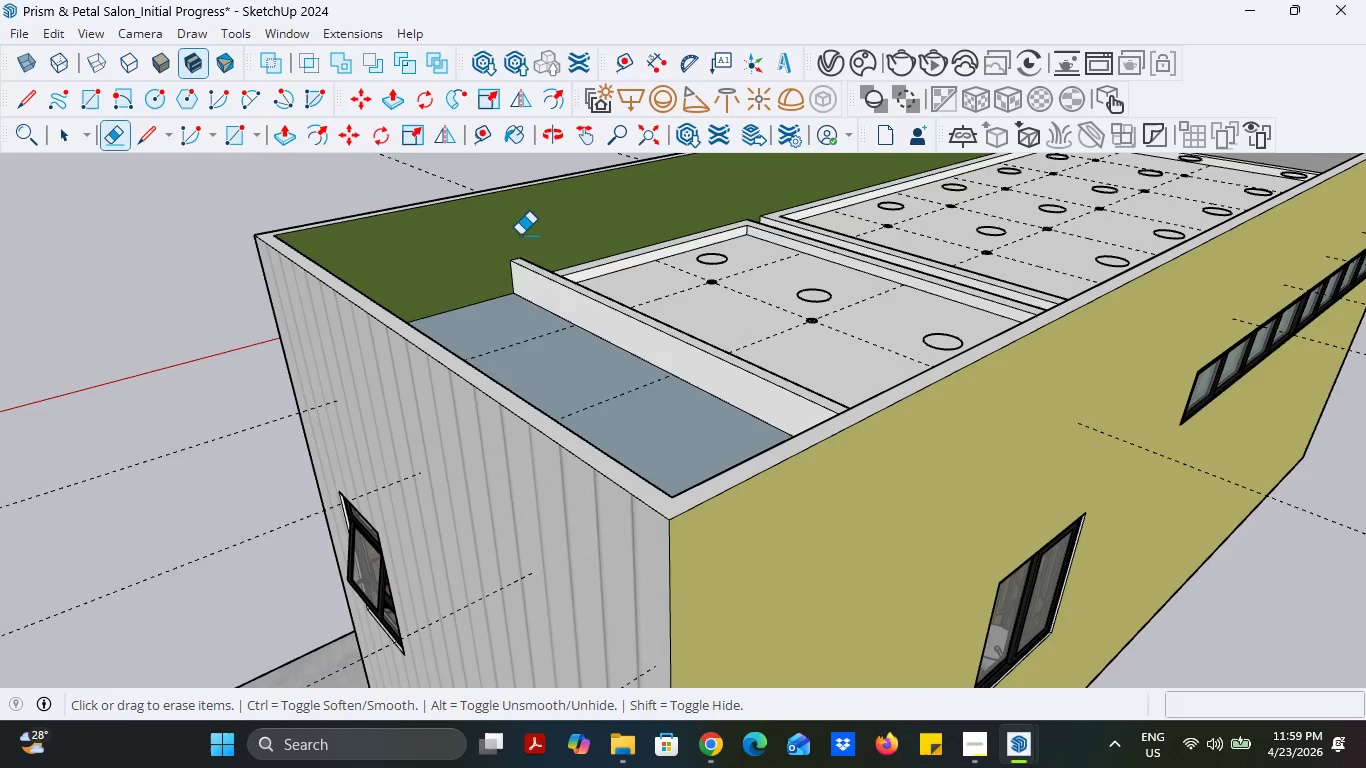 
scroll: coordinate [748, 389], scroll_direction: down, amount: 7.0
 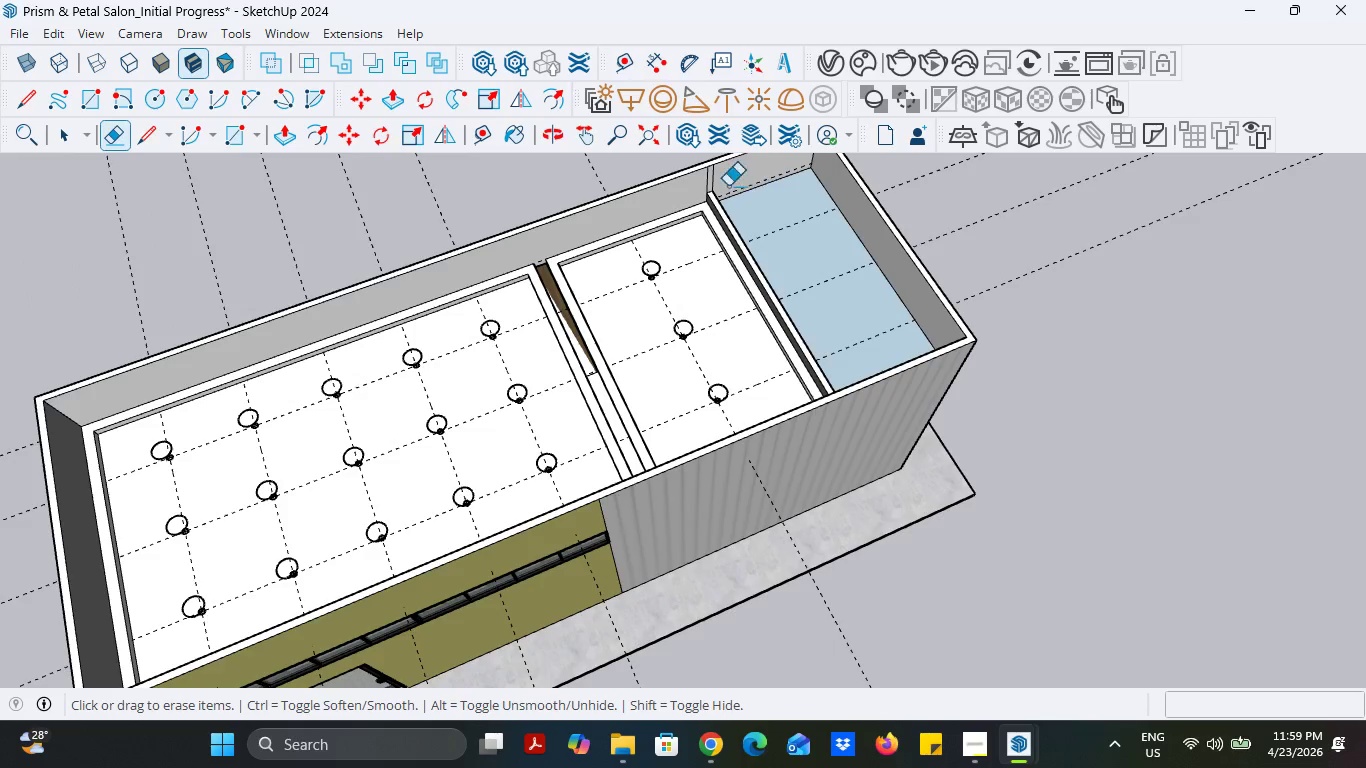 
left_click_drag(start_coordinate=[723, 177], to_coordinate=[698, 182])
 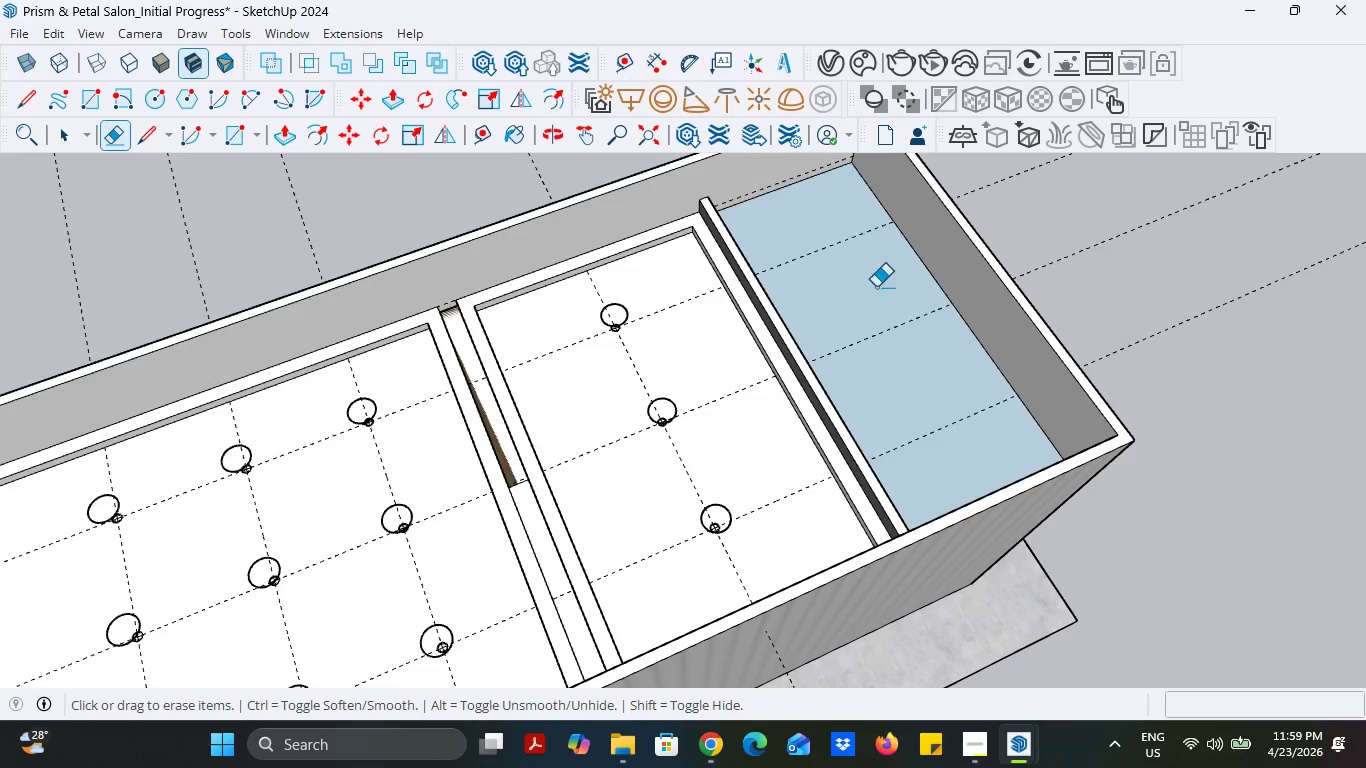 
scroll: coordinate [722, 179], scroll_direction: up, amount: 4.0
 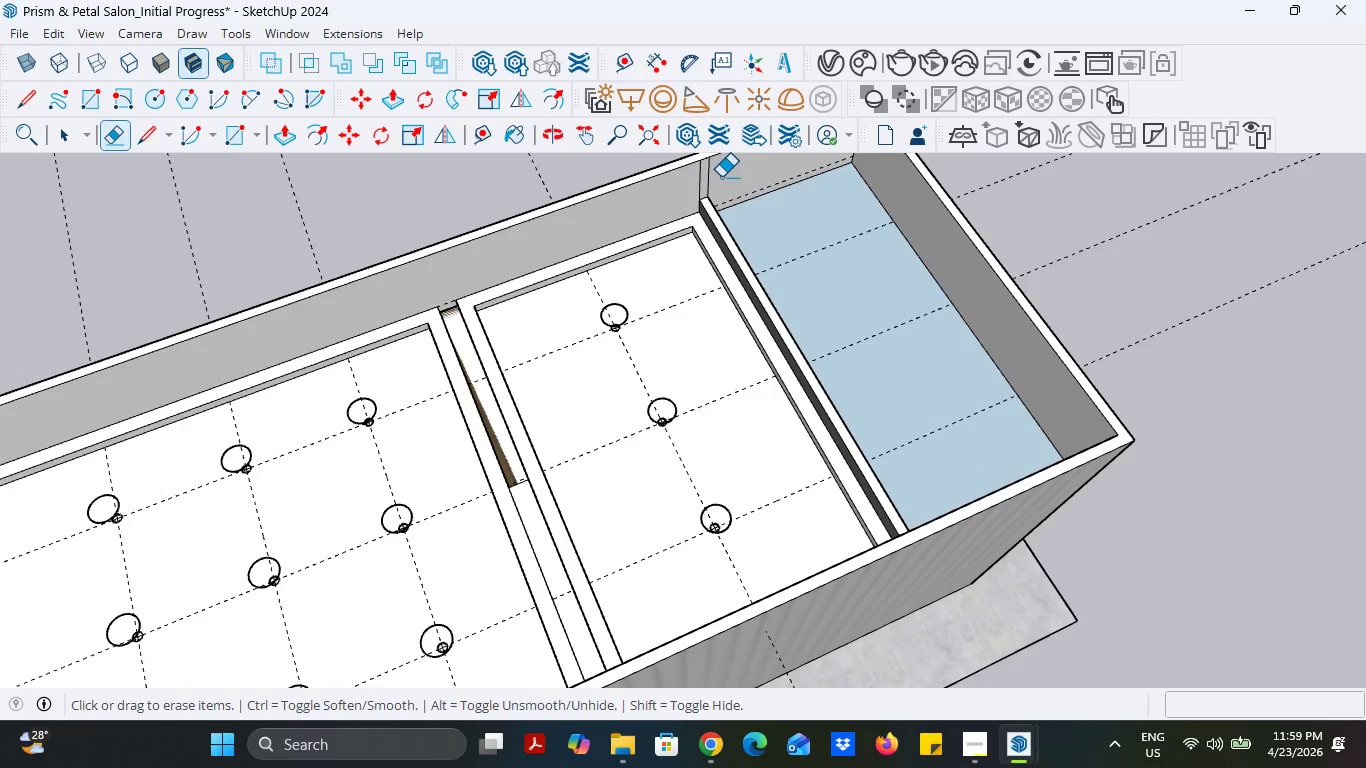 
scroll: coordinate [899, 364], scroll_direction: down, amount: 8.0
 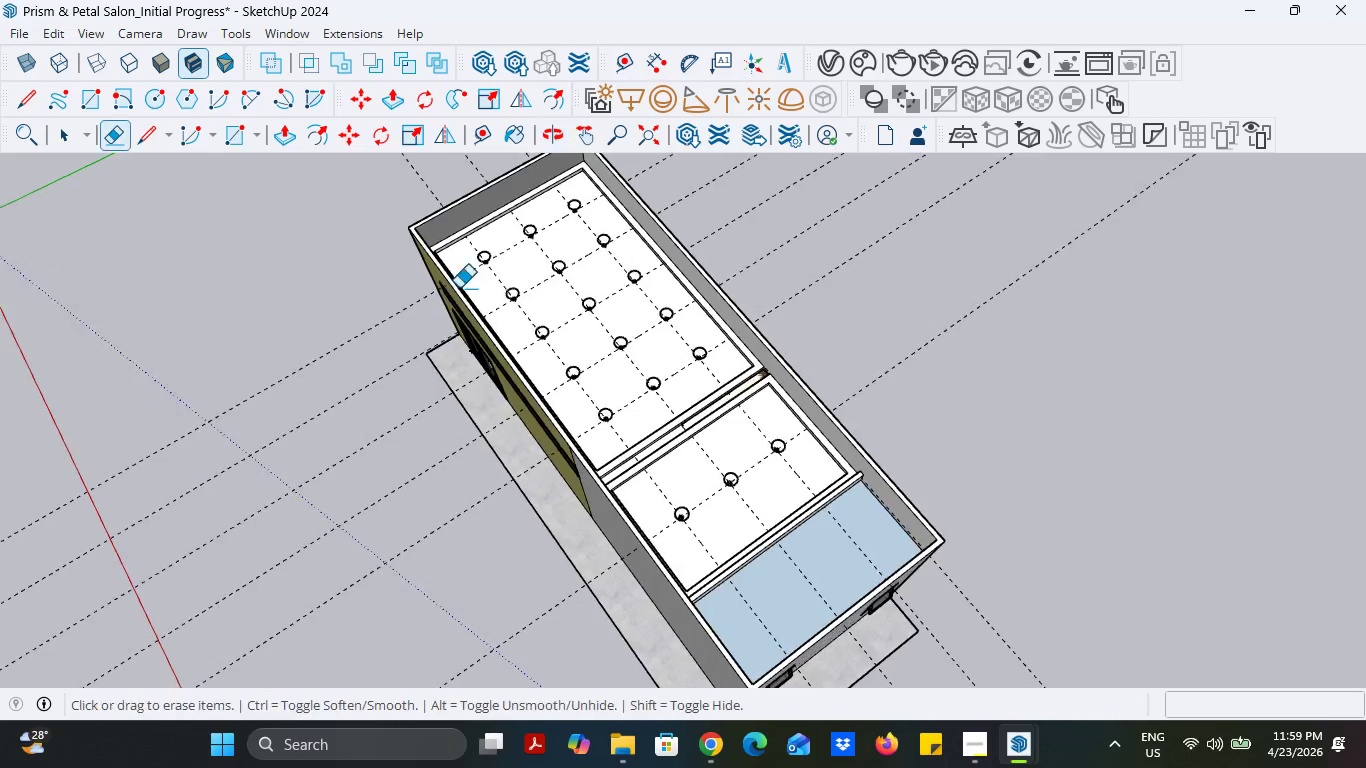 
scroll: coordinate [534, 197], scroll_direction: up, amount: 4.0
 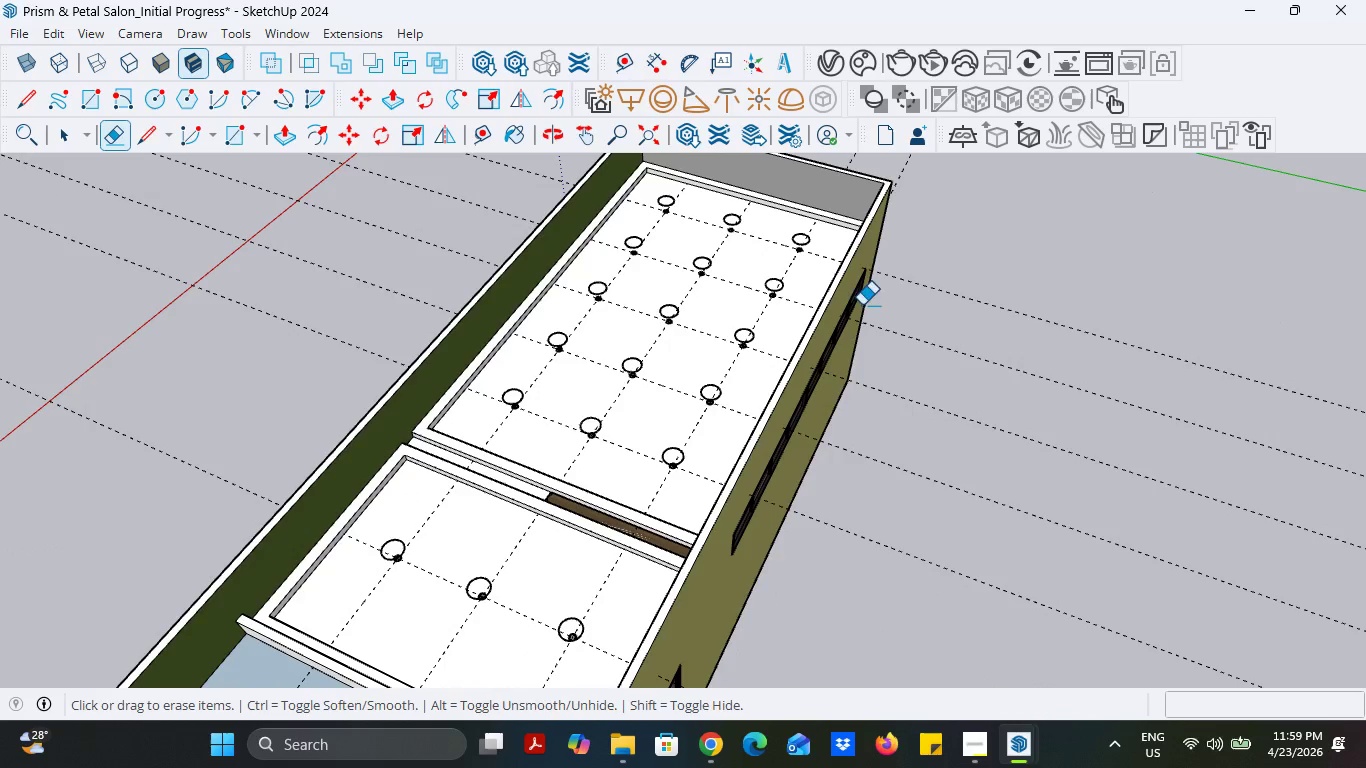 
left_click_drag(start_coordinate=[1102, 260], to_coordinate=[879, 523])
 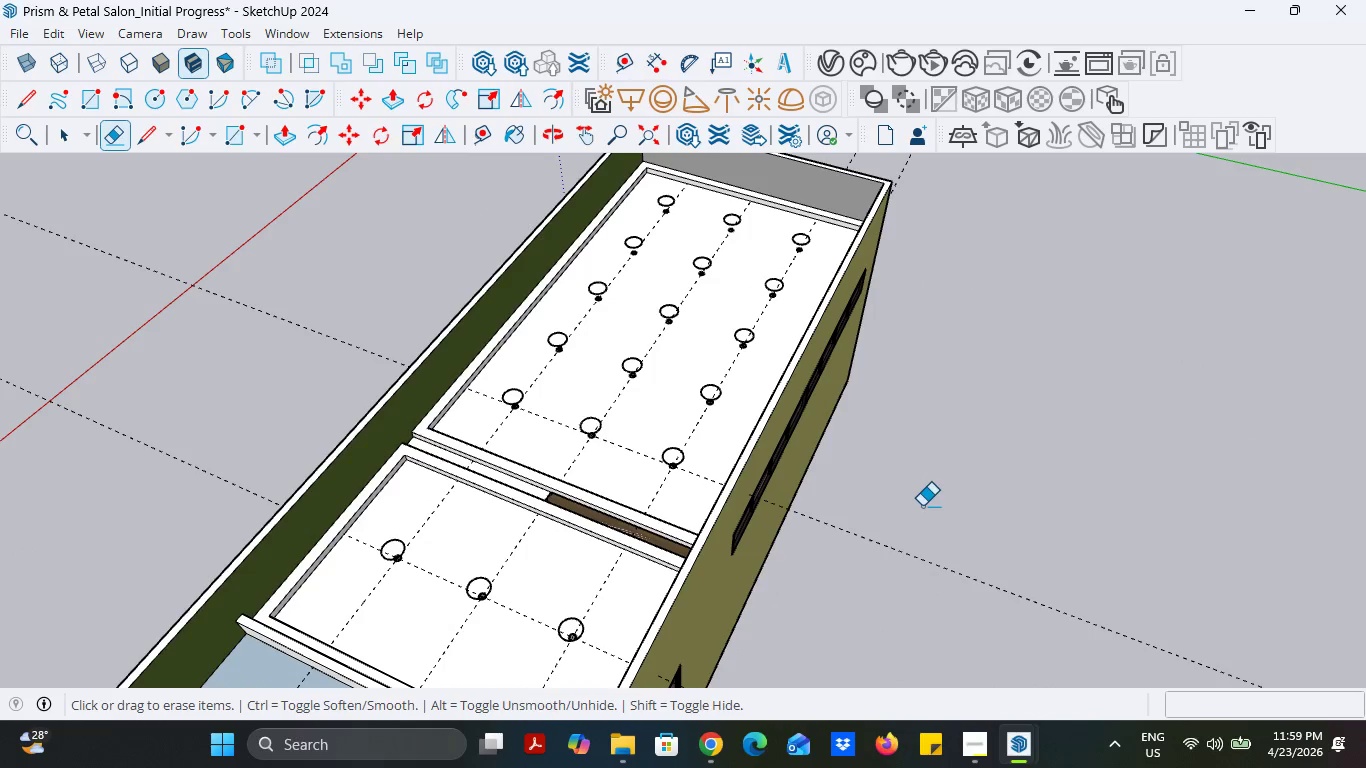 
left_click_drag(start_coordinate=[922, 502], to_coordinate=[864, 561])
 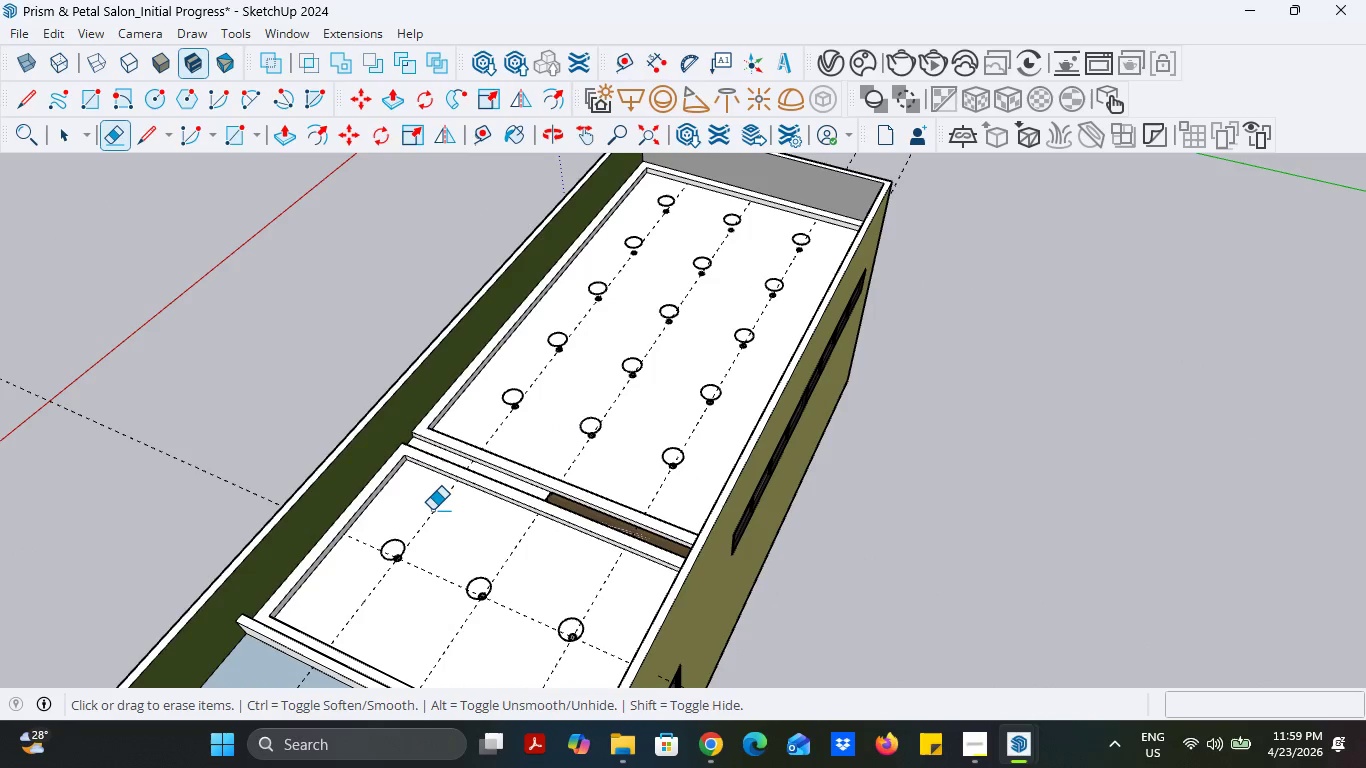 
left_click_drag(start_coordinate=[431, 510], to_coordinate=[602, 602])
 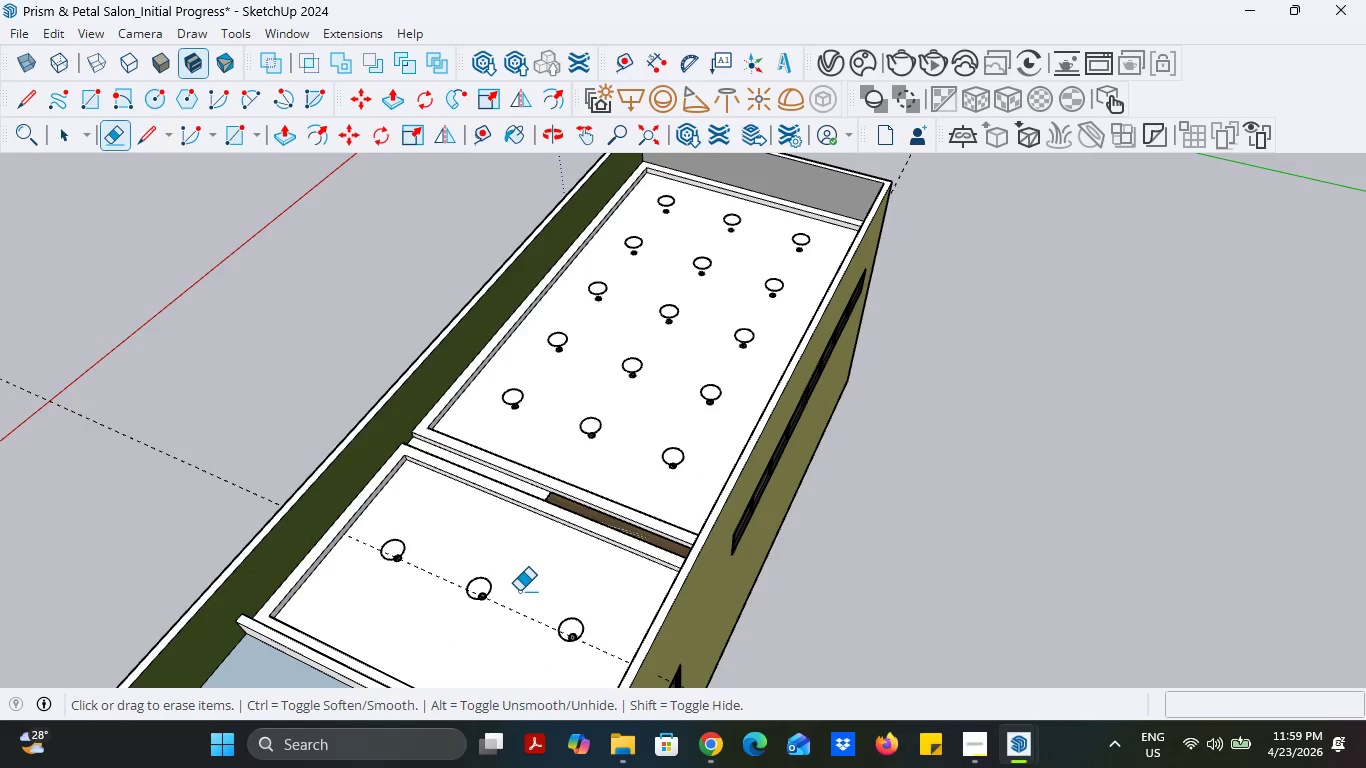 
left_click_drag(start_coordinate=[525, 602], to_coordinate=[503, 623])
 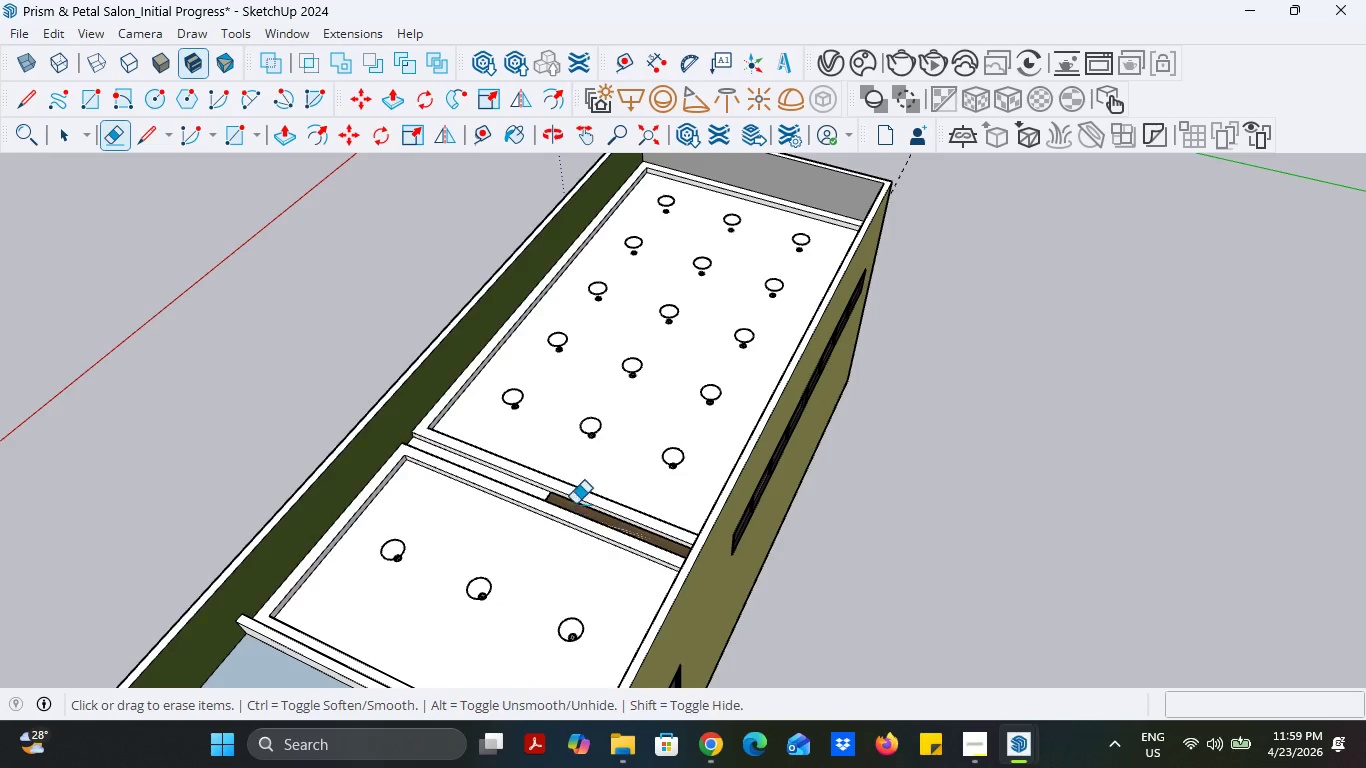 
scroll: coordinate [575, 504], scroll_direction: down, amount: 5.0
 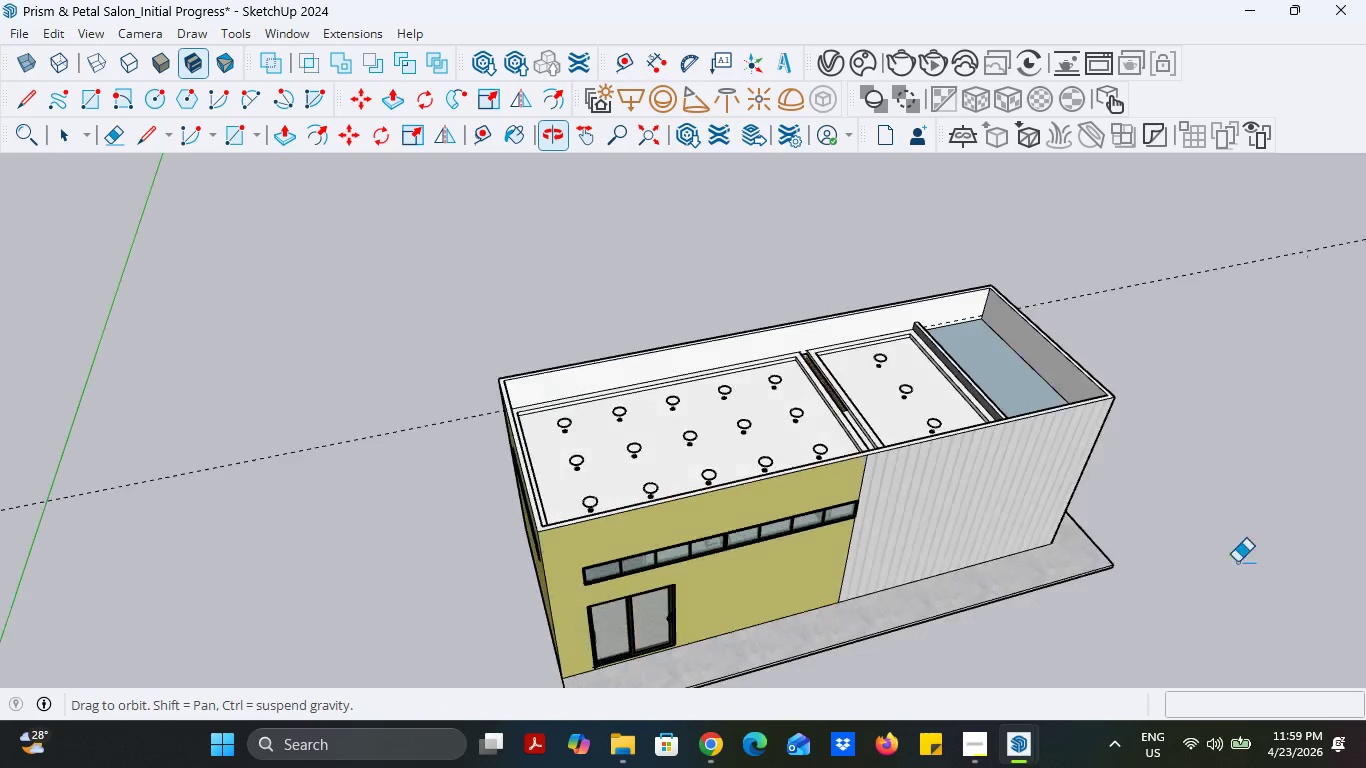 
scroll: coordinate [1001, 341], scroll_direction: up, amount: 9.0
 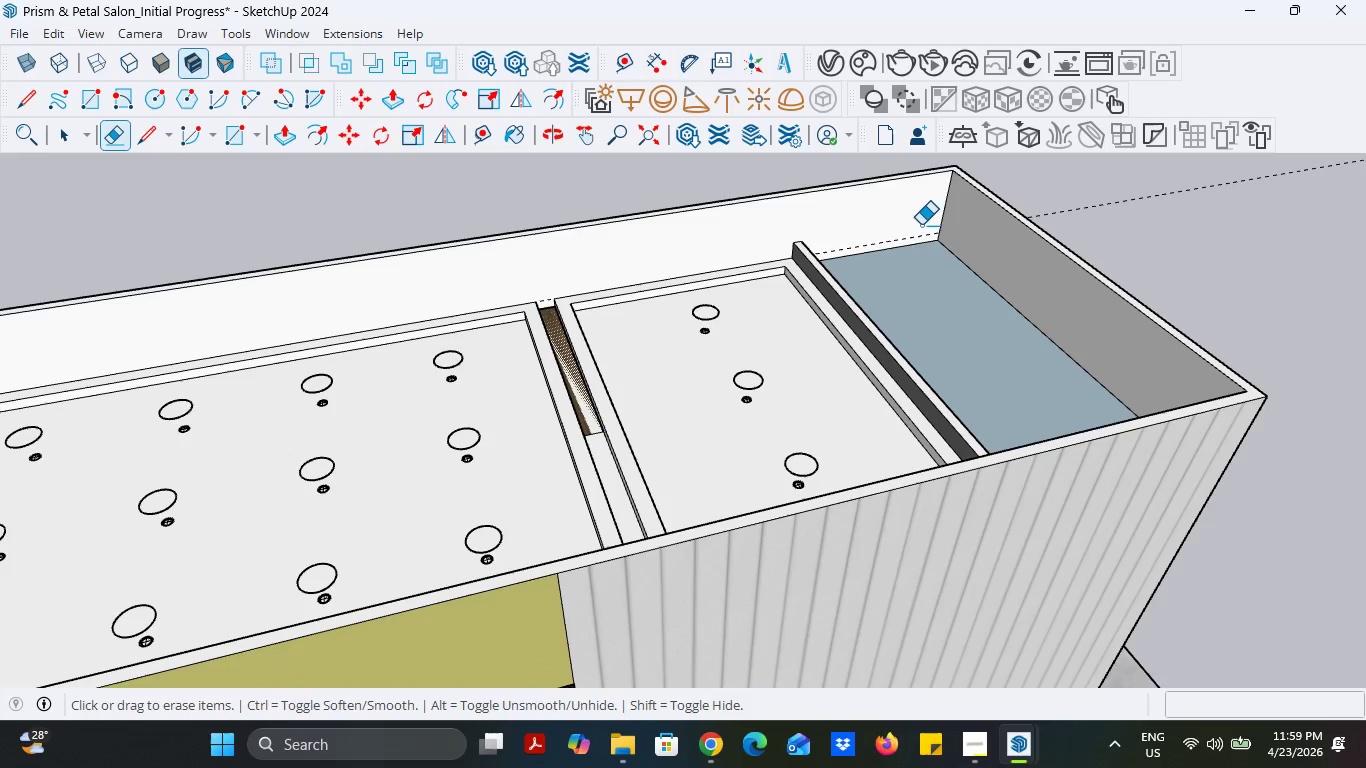 
left_click([914, 240])
 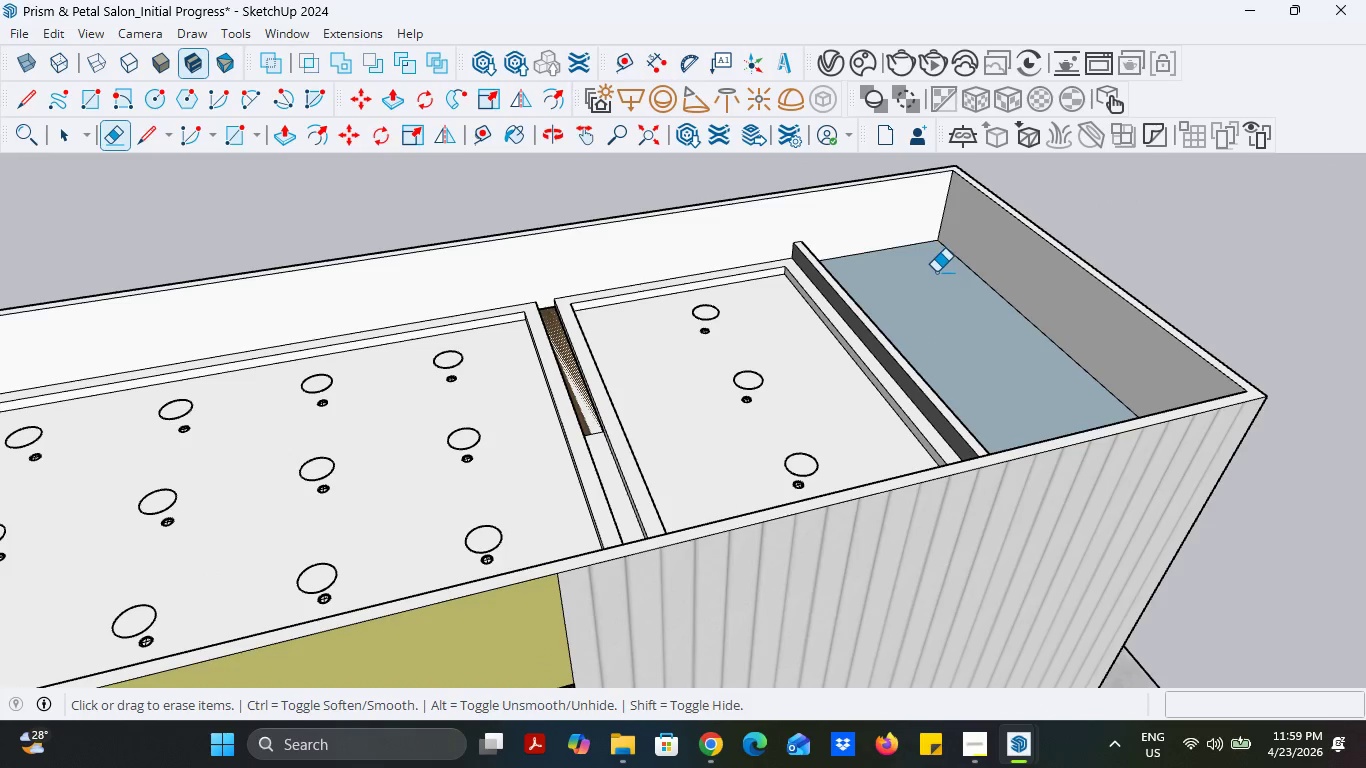 
scroll: coordinate [936, 276], scroll_direction: up, amount: 4.0
 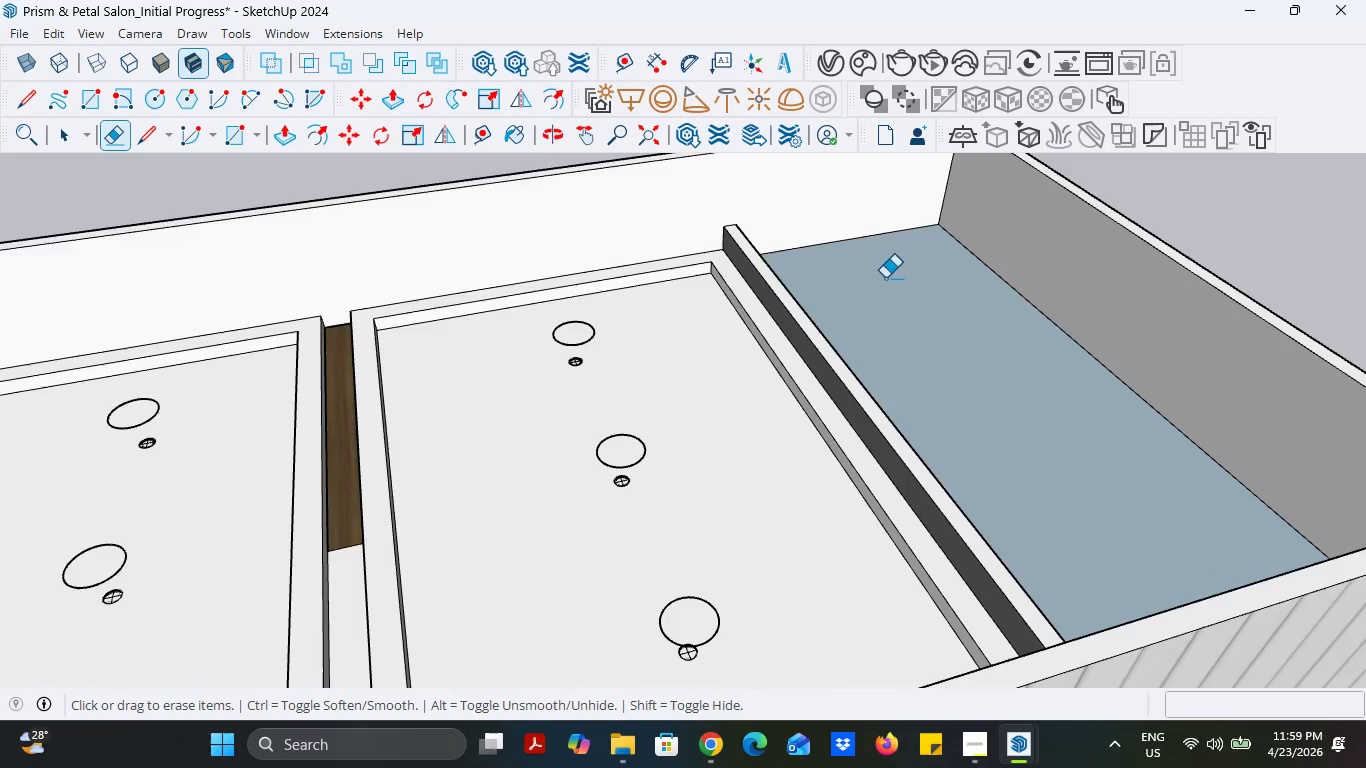 
scroll: coordinate [861, 271], scroll_direction: down, amount: 3.0
 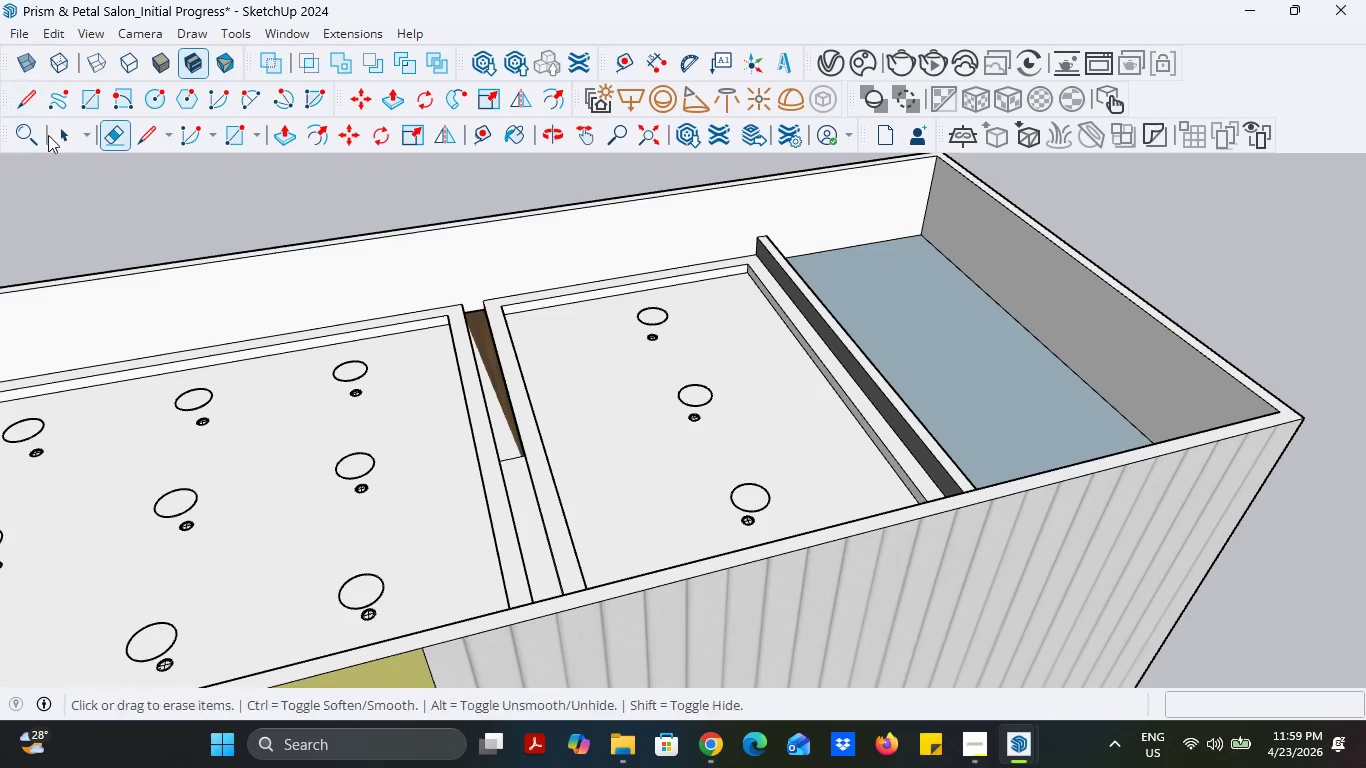 
left_click([50, 136])
 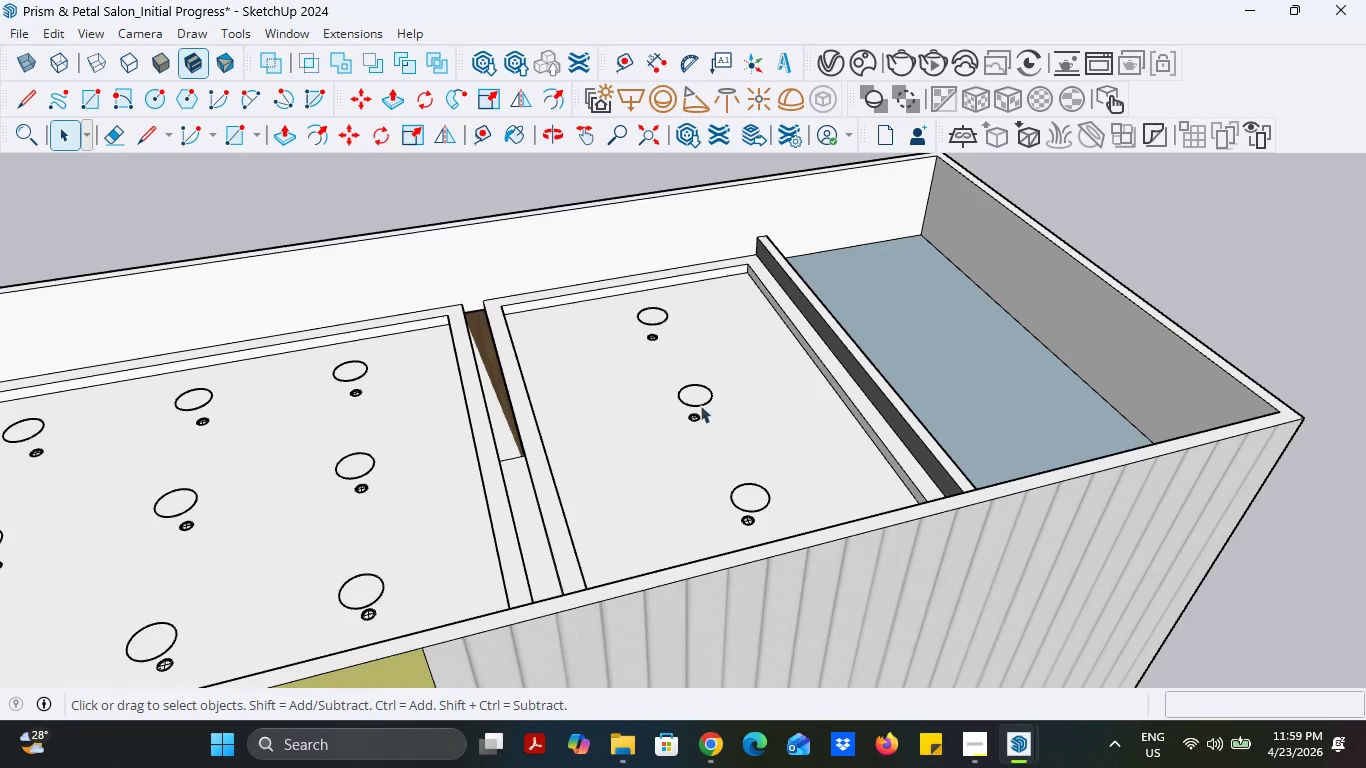 
left_click([686, 399])
 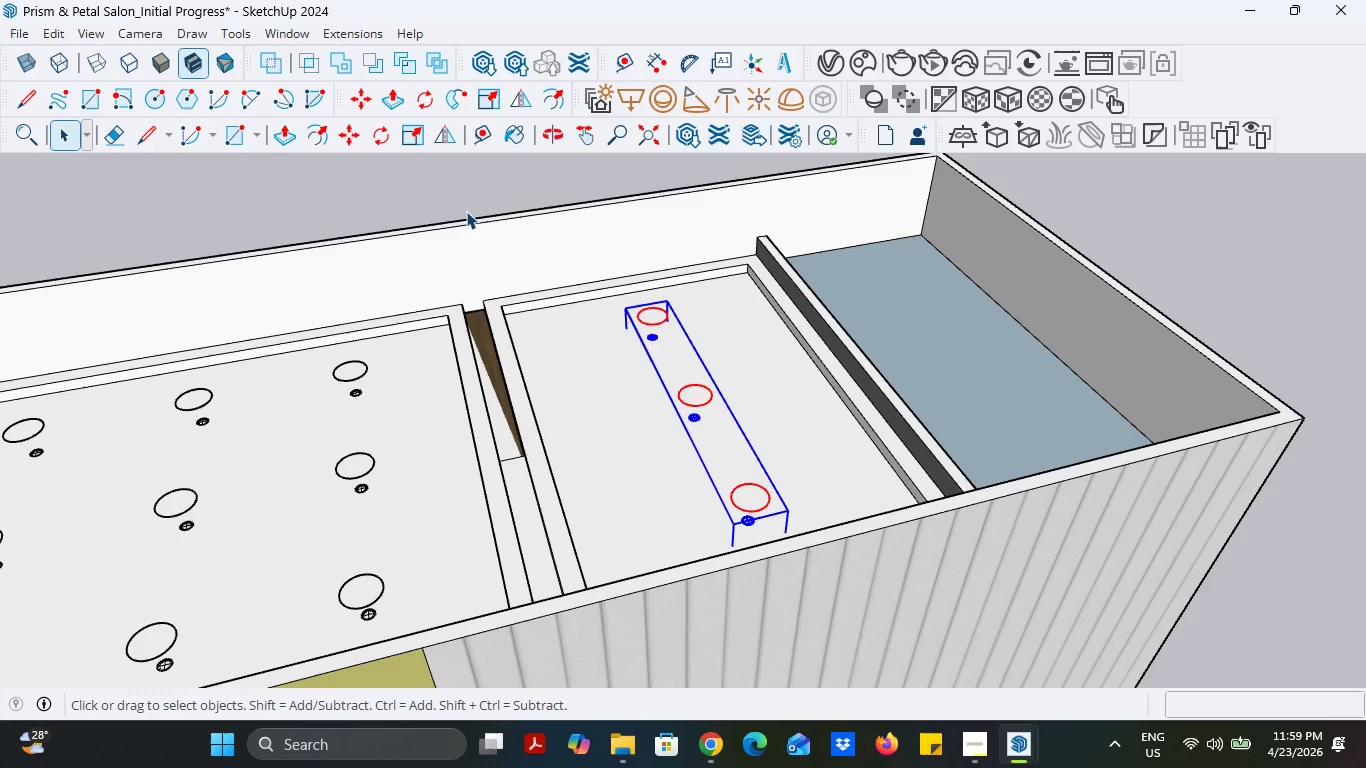 
left_click([336, 134])
 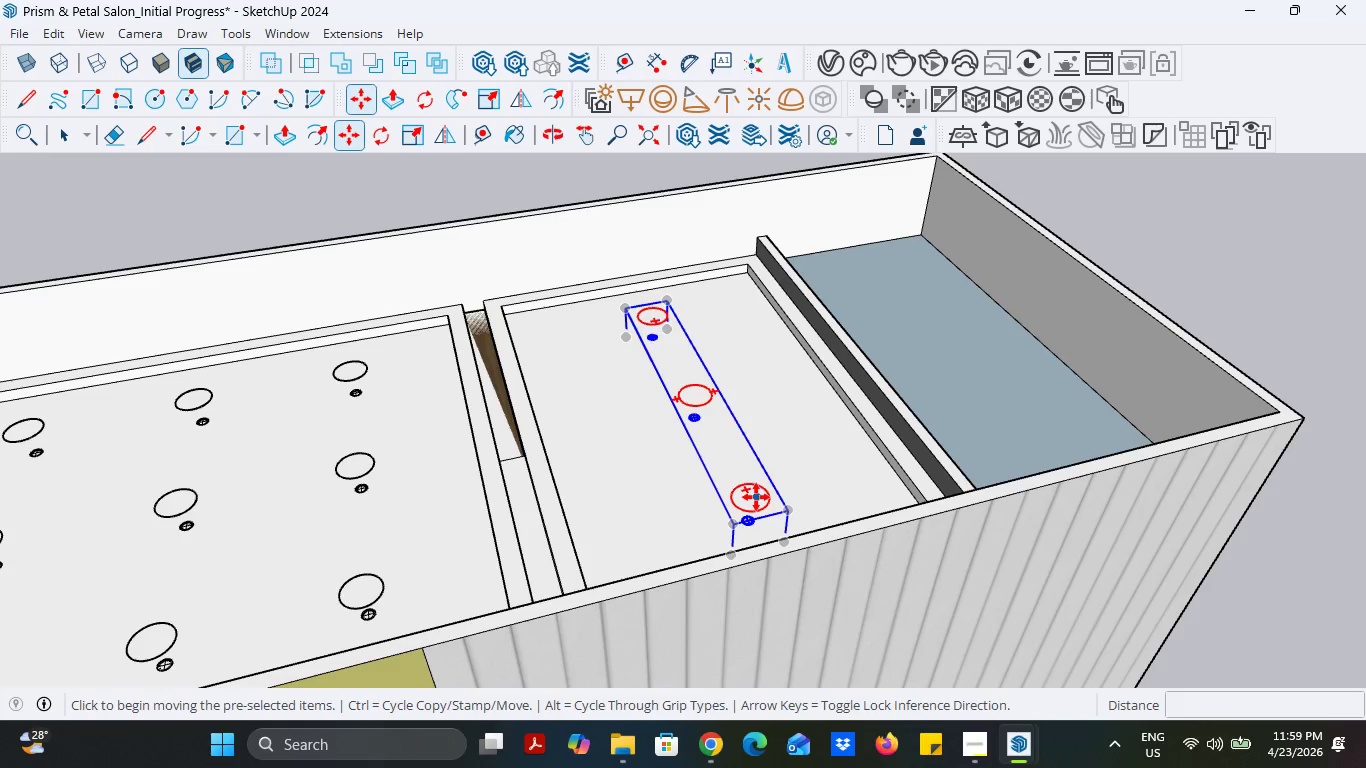 
key(Control+ControlLeft)
 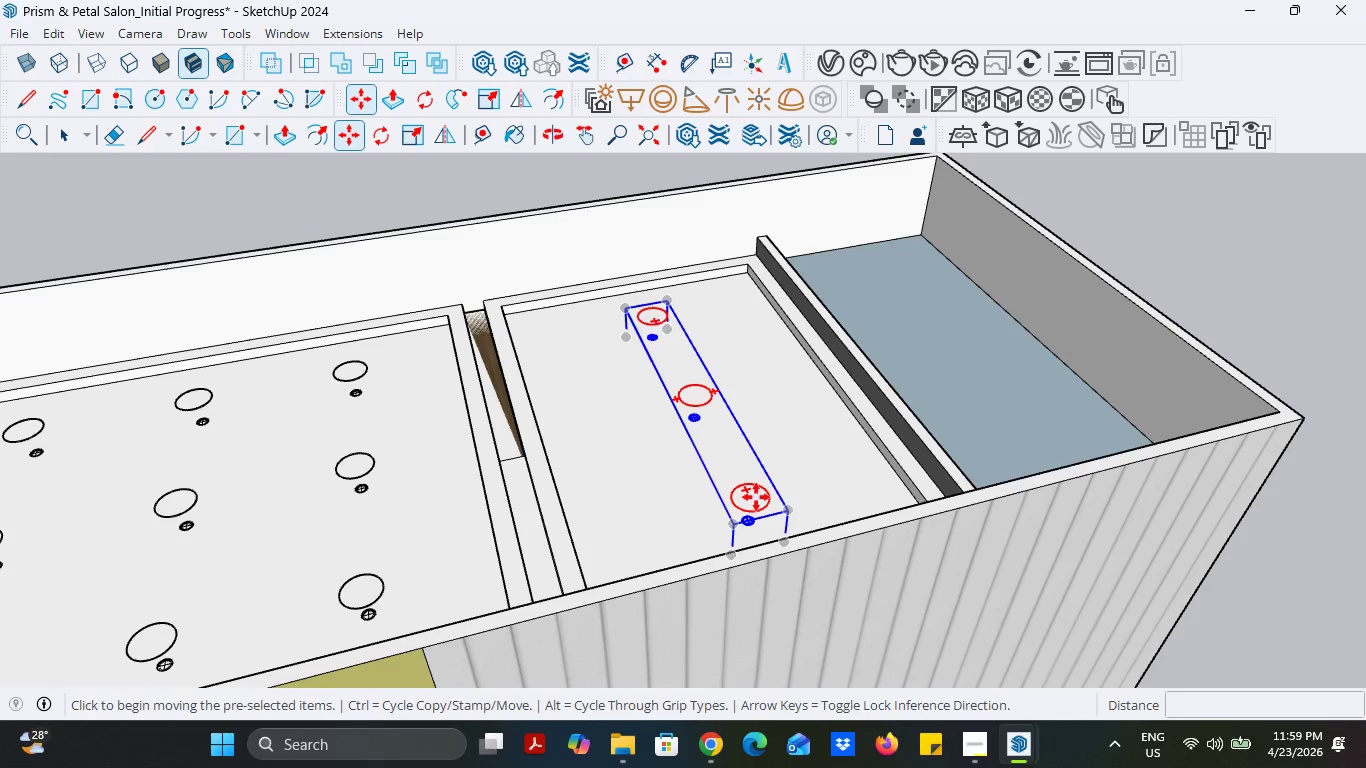 
left_click([756, 497])
 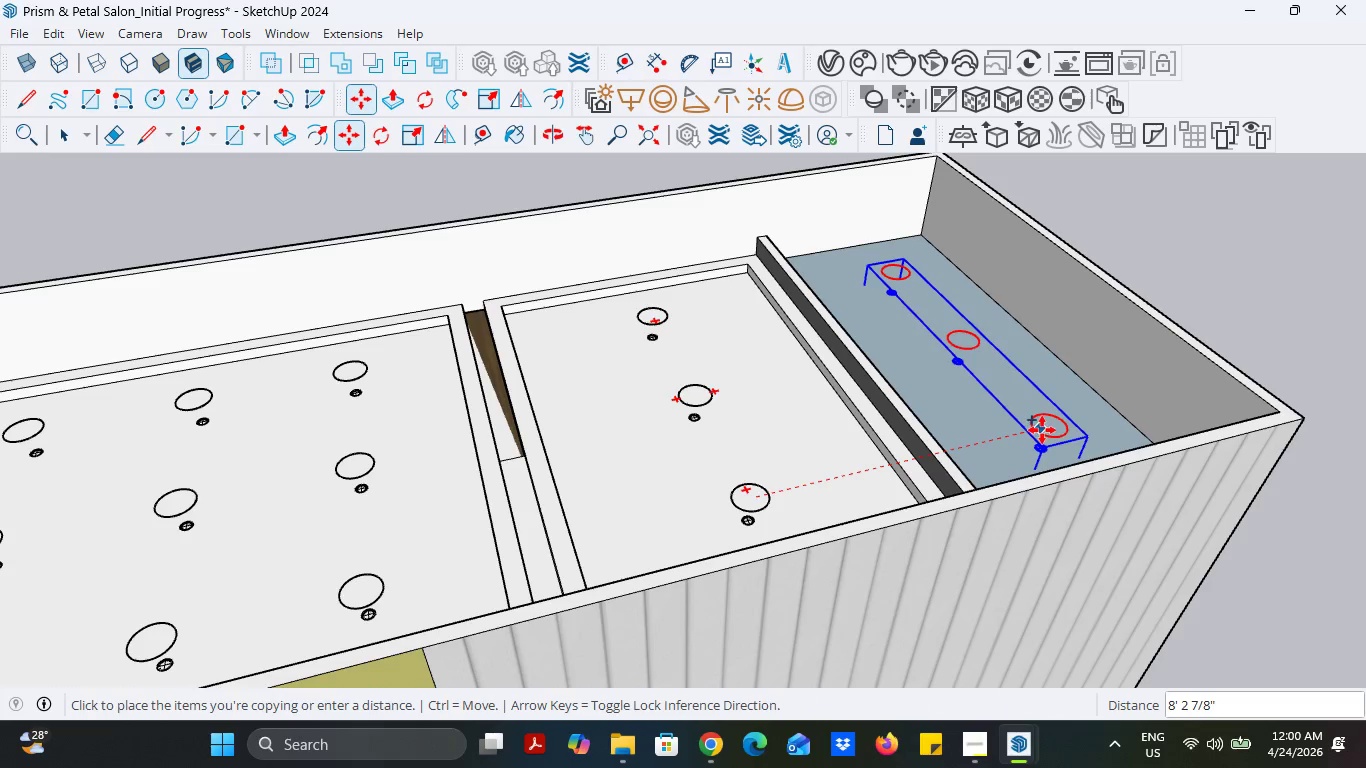 
wait(6.95)
 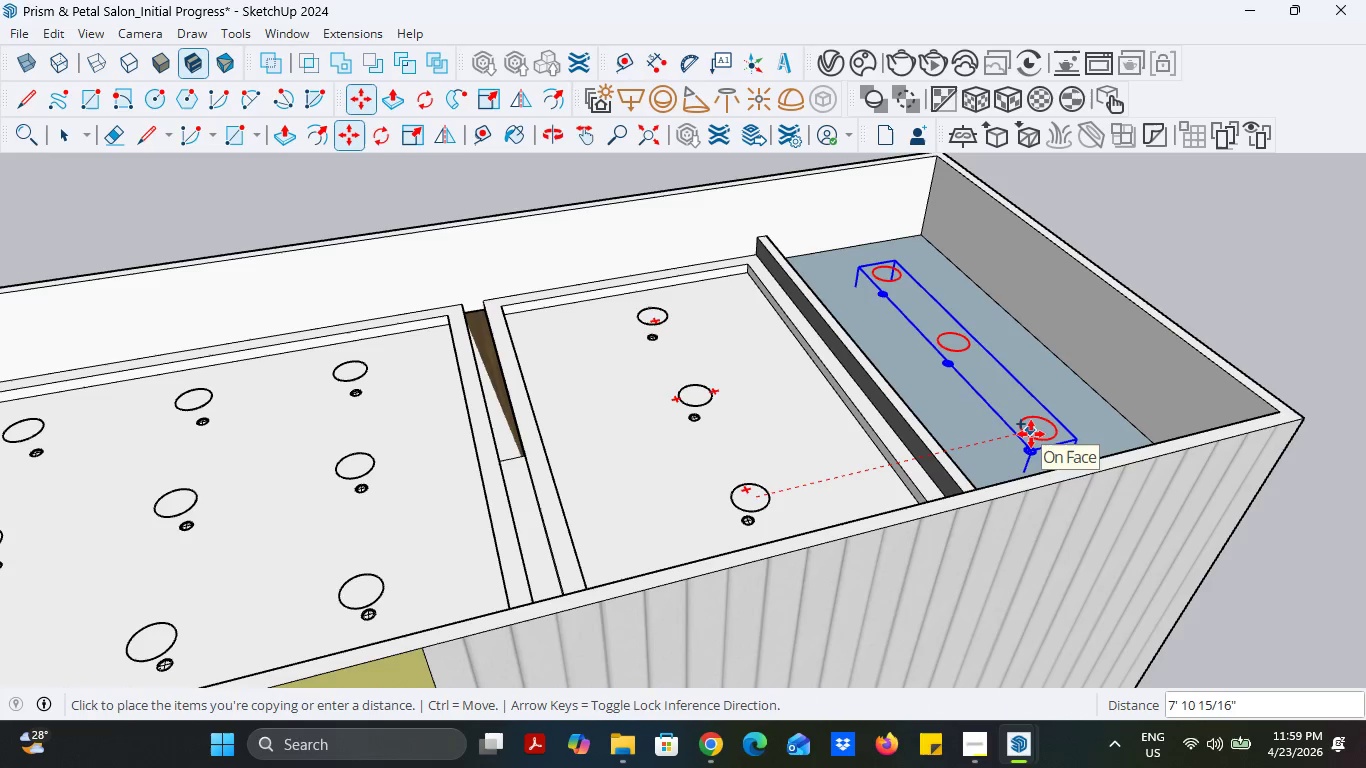 
left_click([1042, 429])
 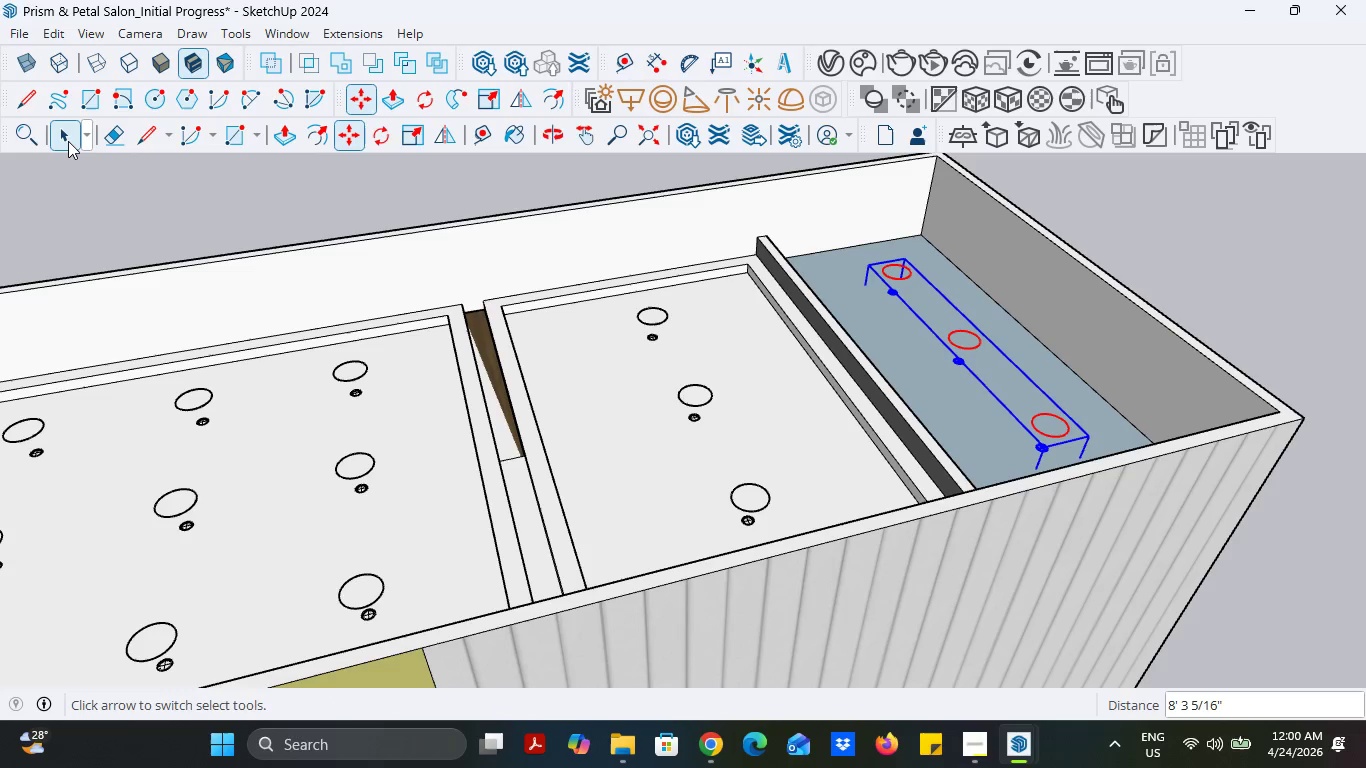 
double_click([155, 192])
 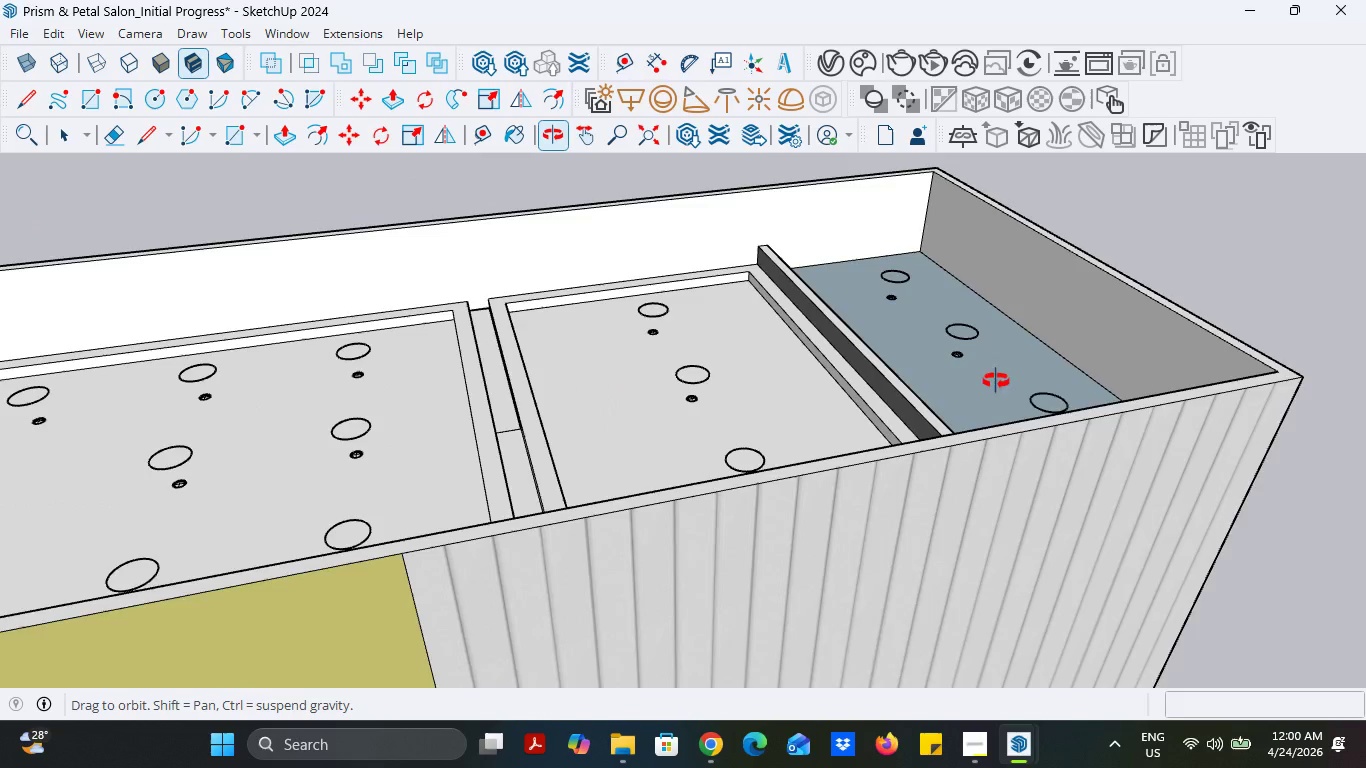 
scroll: coordinate [1096, 451], scroll_direction: down, amount: 3.0
 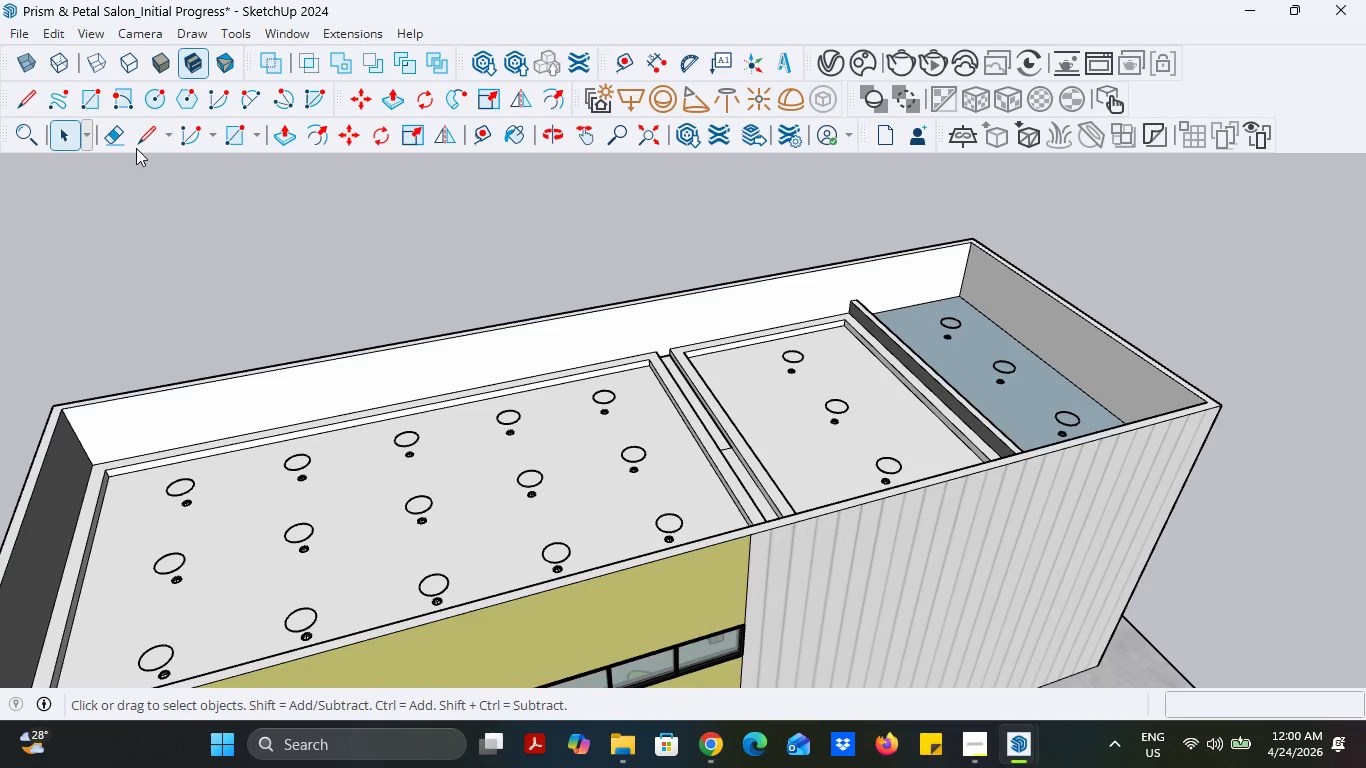 
left_click([144, 146])
 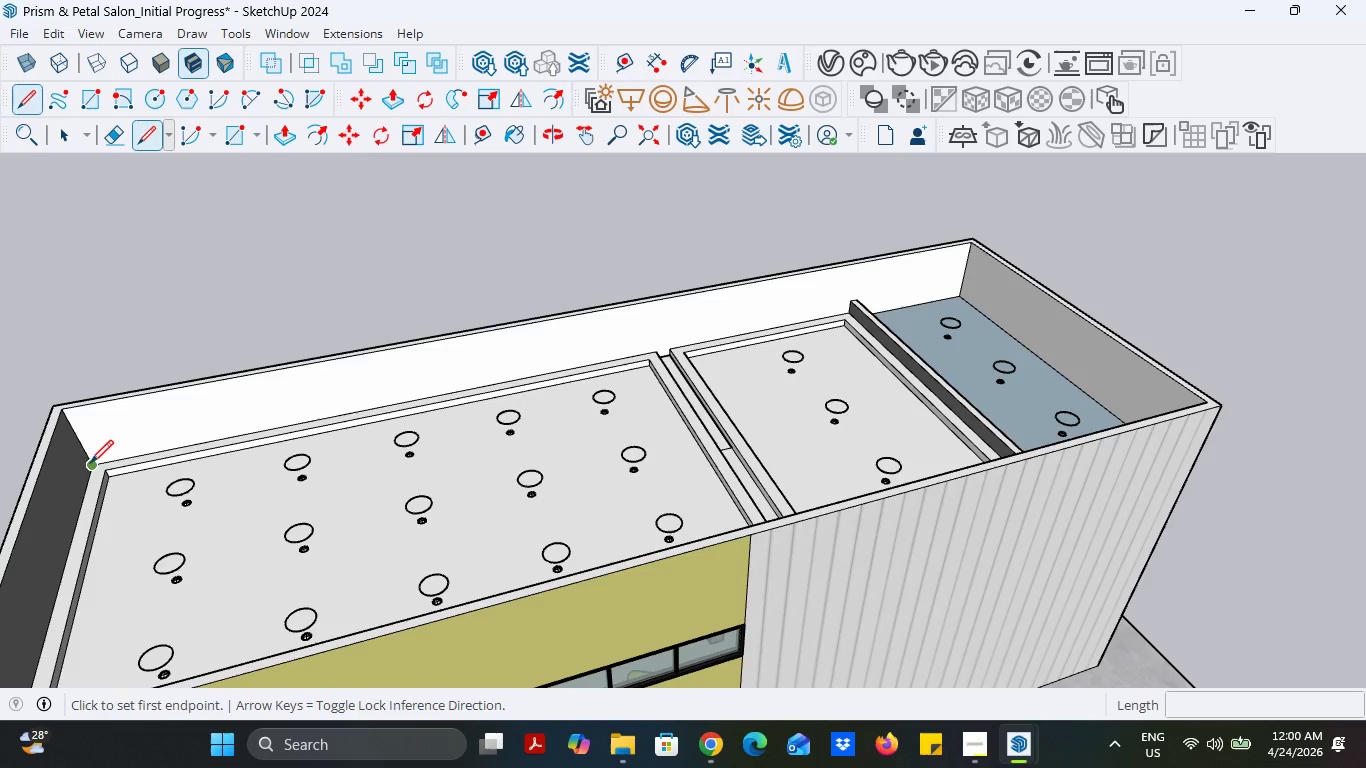 
left_click([90, 463])
 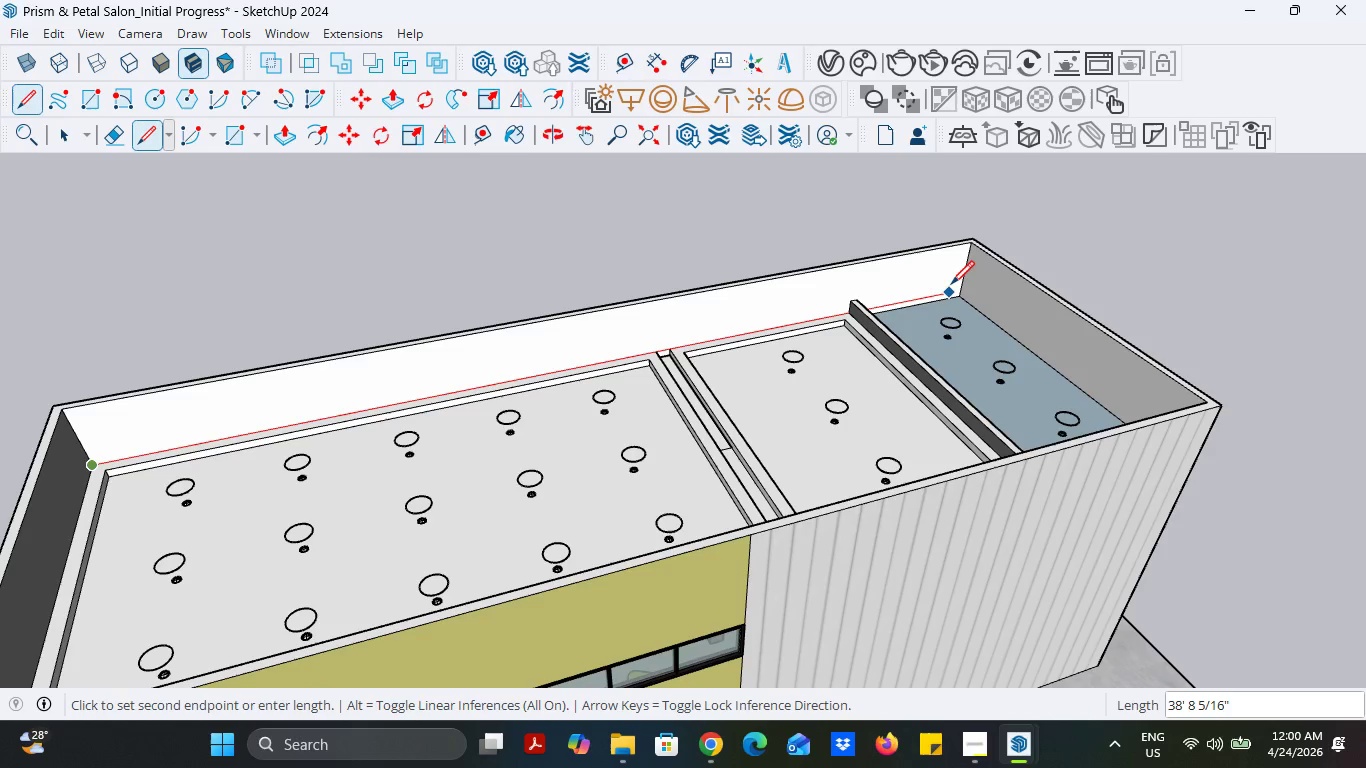 
mouse_move([966, 305])
 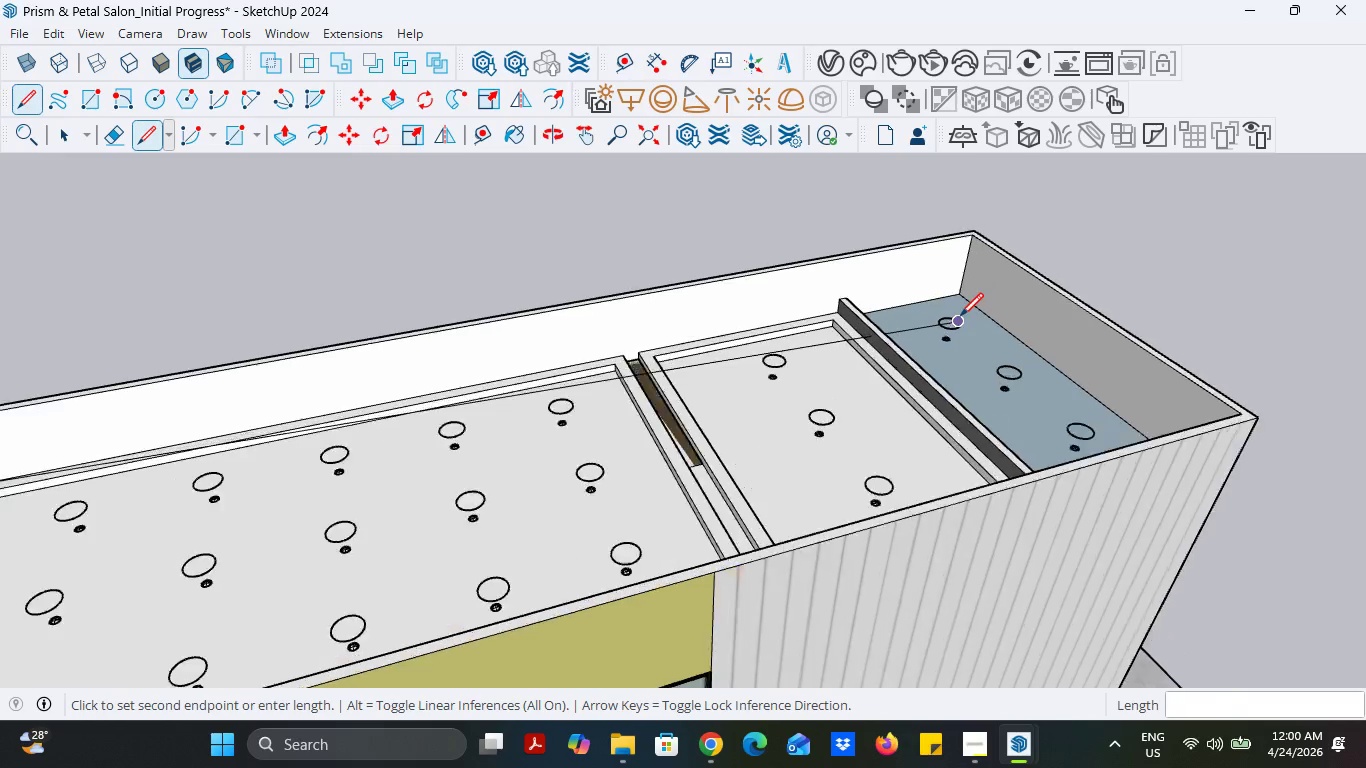 
scroll: coordinate [960, 316], scroll_direction: up, amount: 9.0
 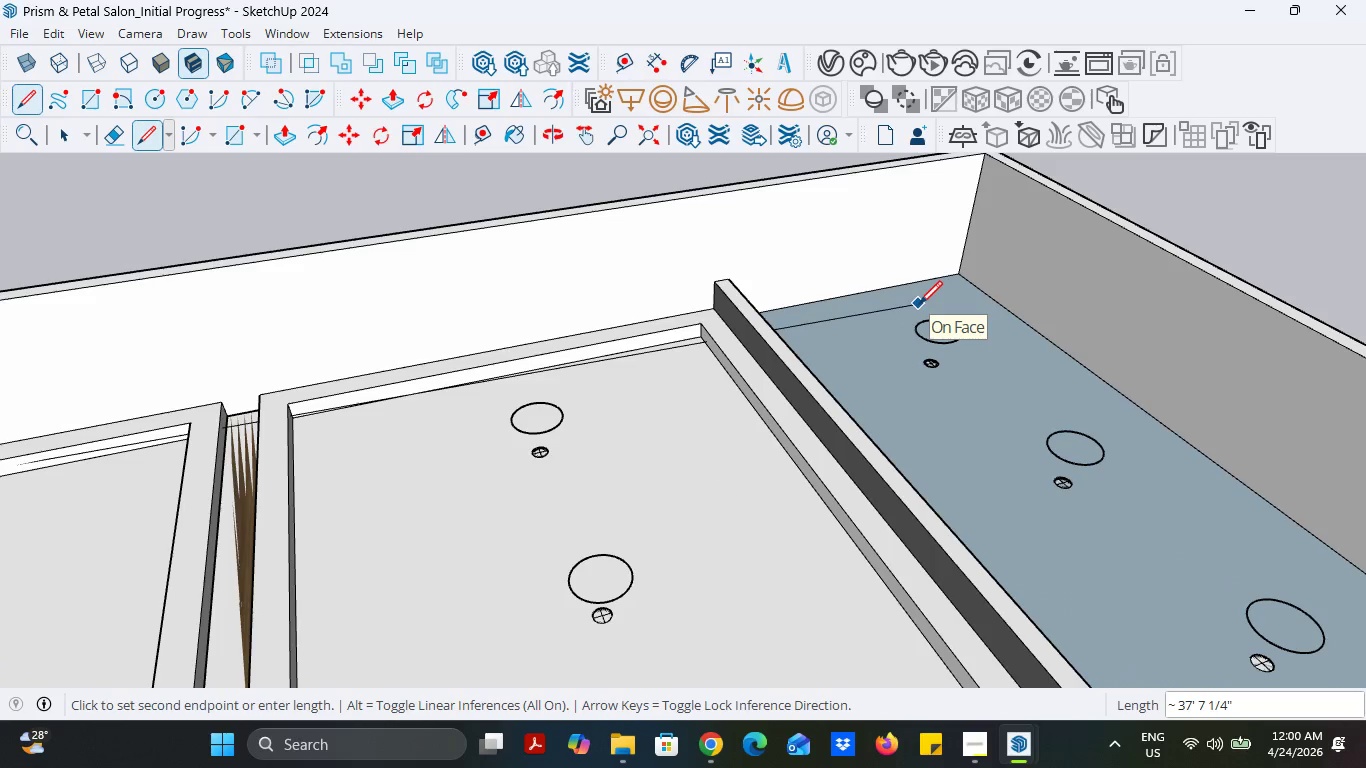 
key(Escape)
 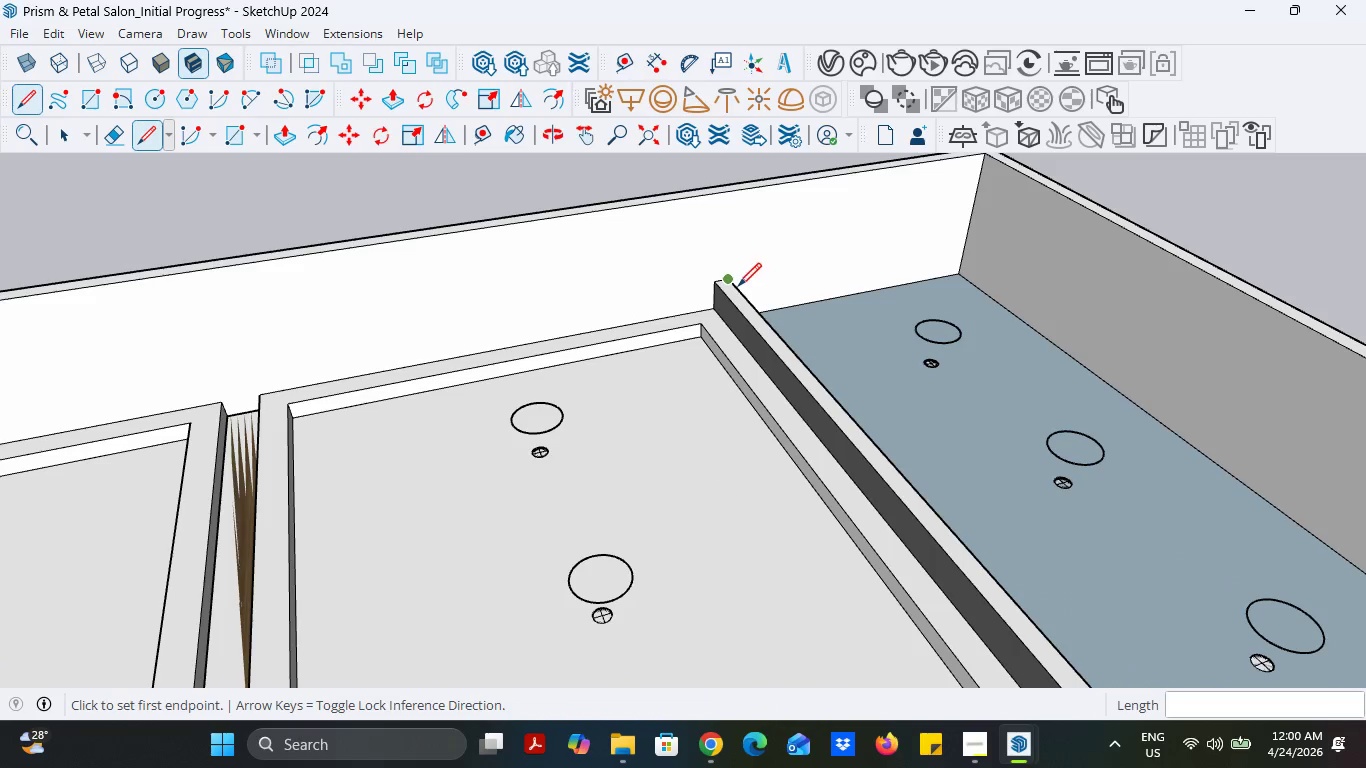 
left_click([737, 283])
 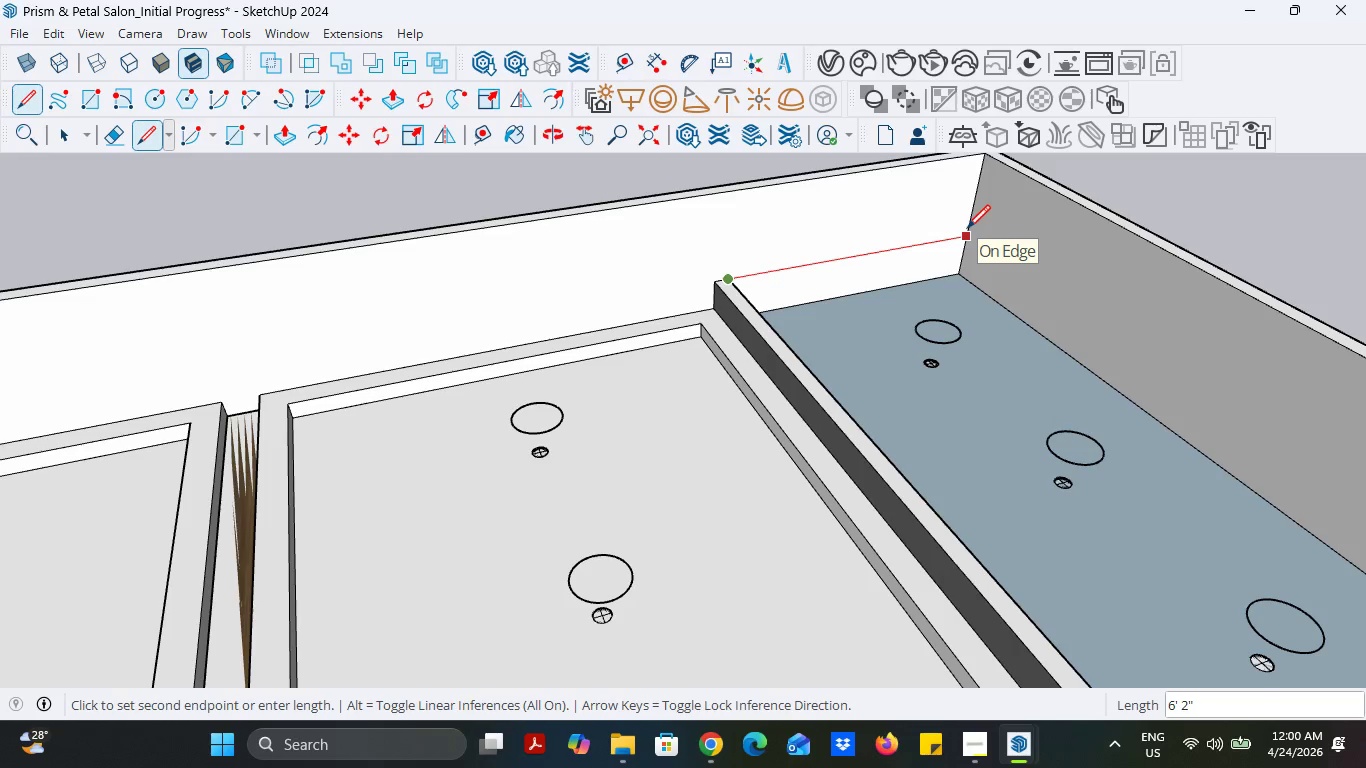 
left_click([967, 228])
 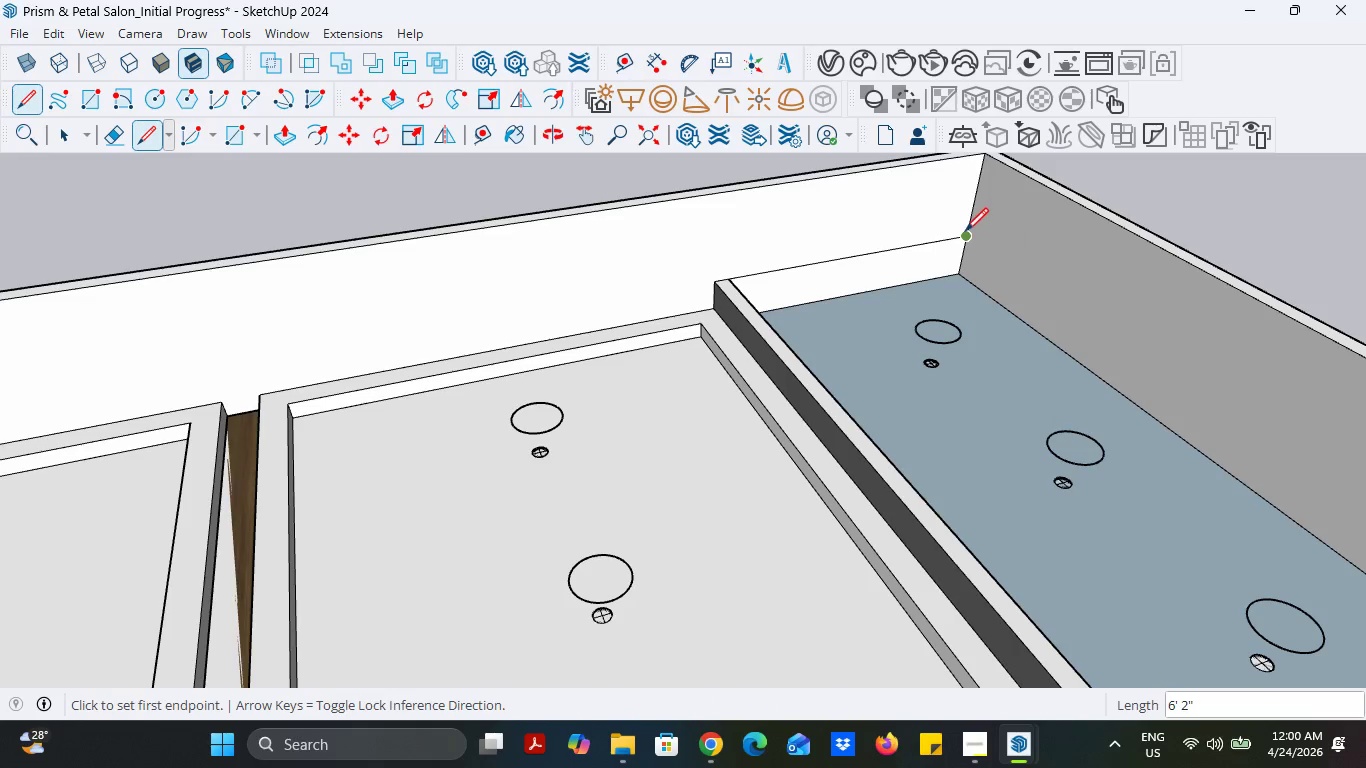 
left_click([965, 231])
 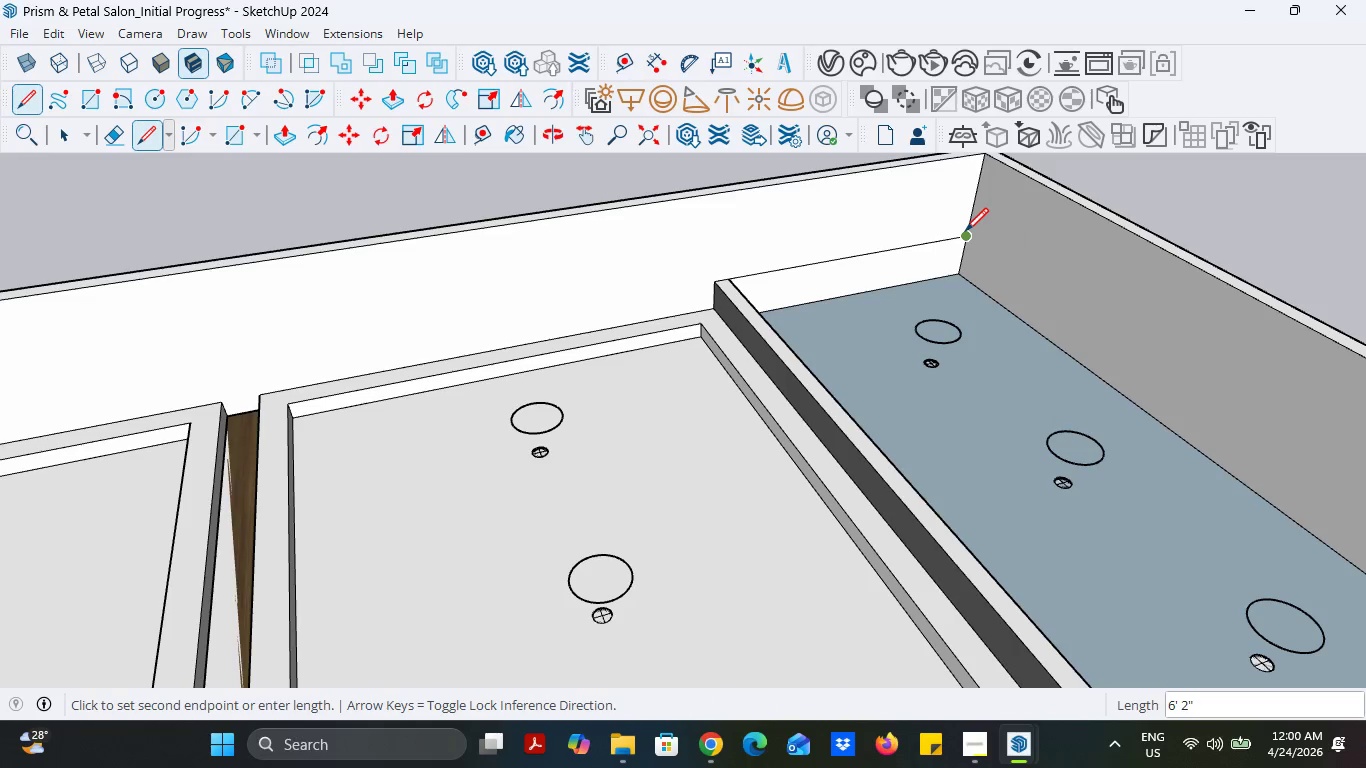 
scroll: coordinate [1076, 399], scroll_direction: down, amount: 8.0
 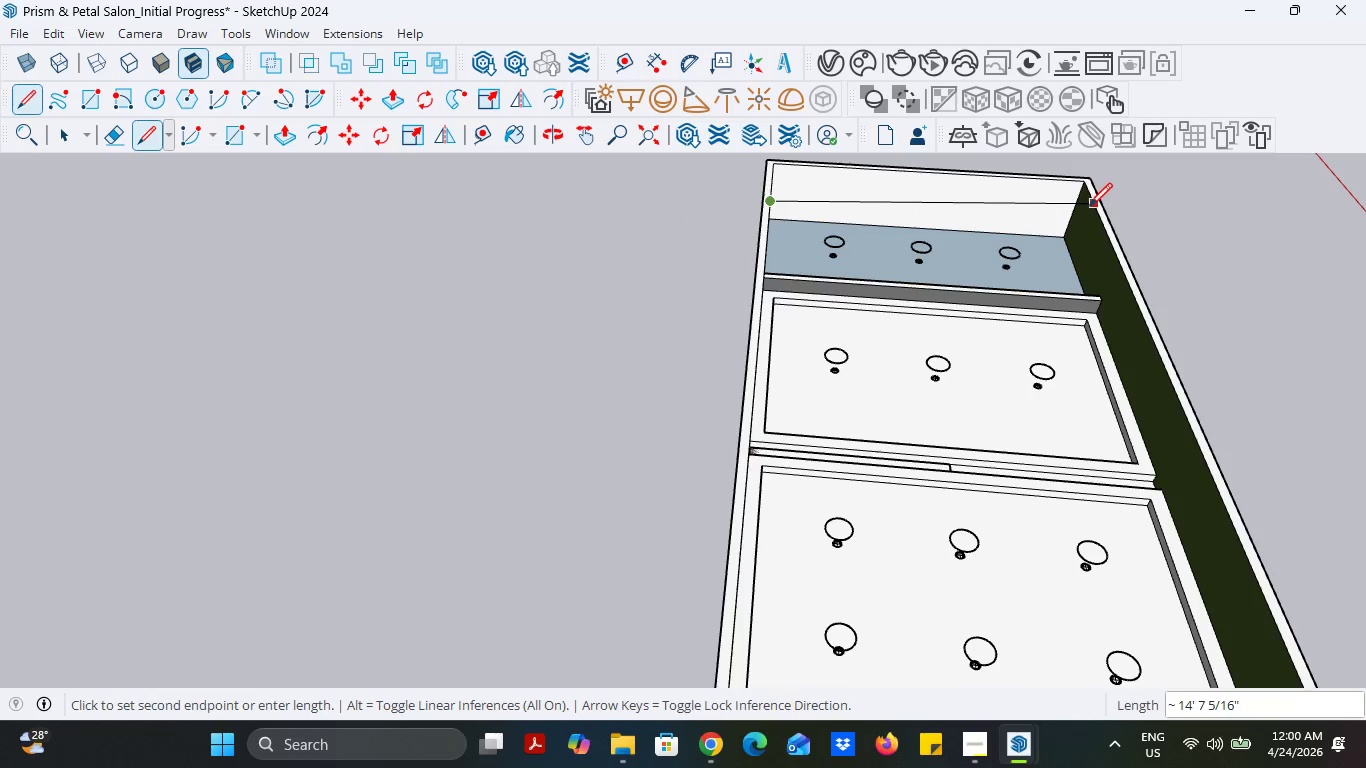 
key(Escape)
 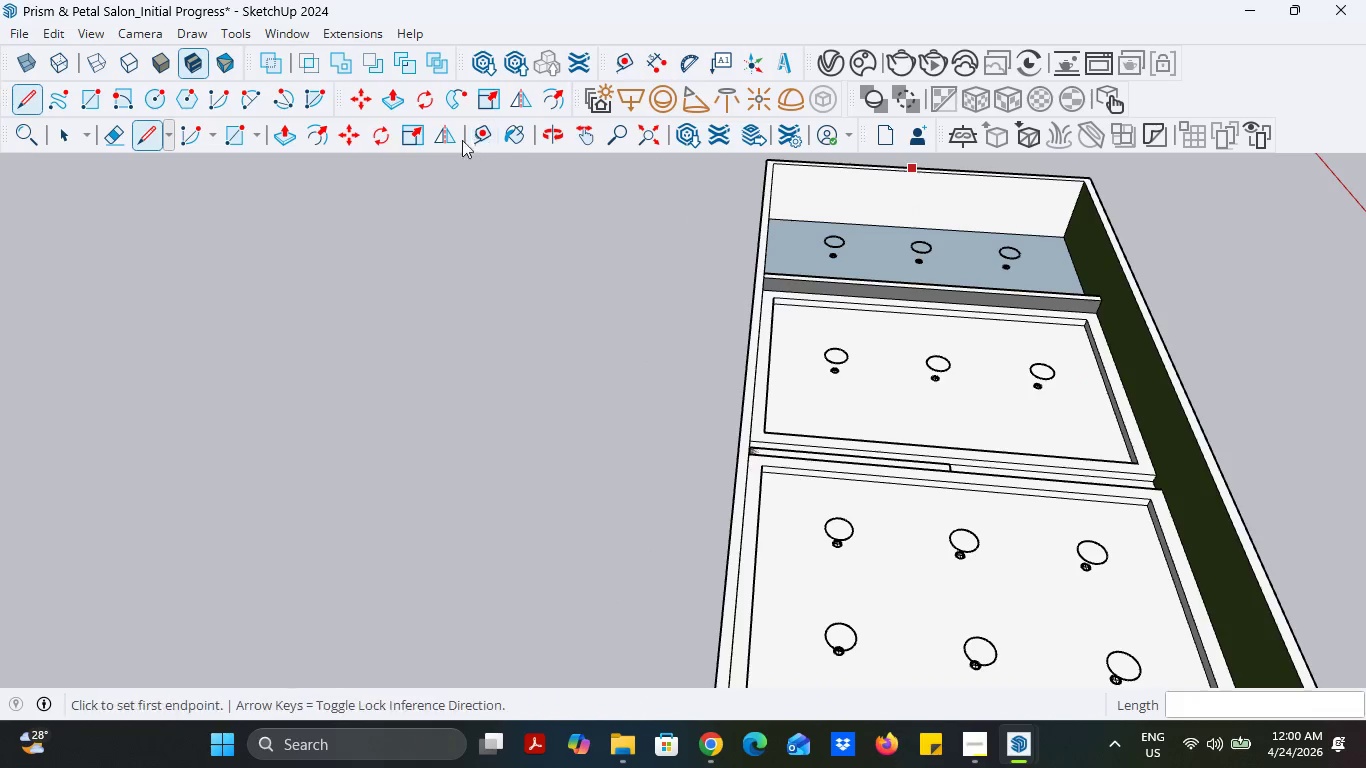 
left_click([490, 127])
 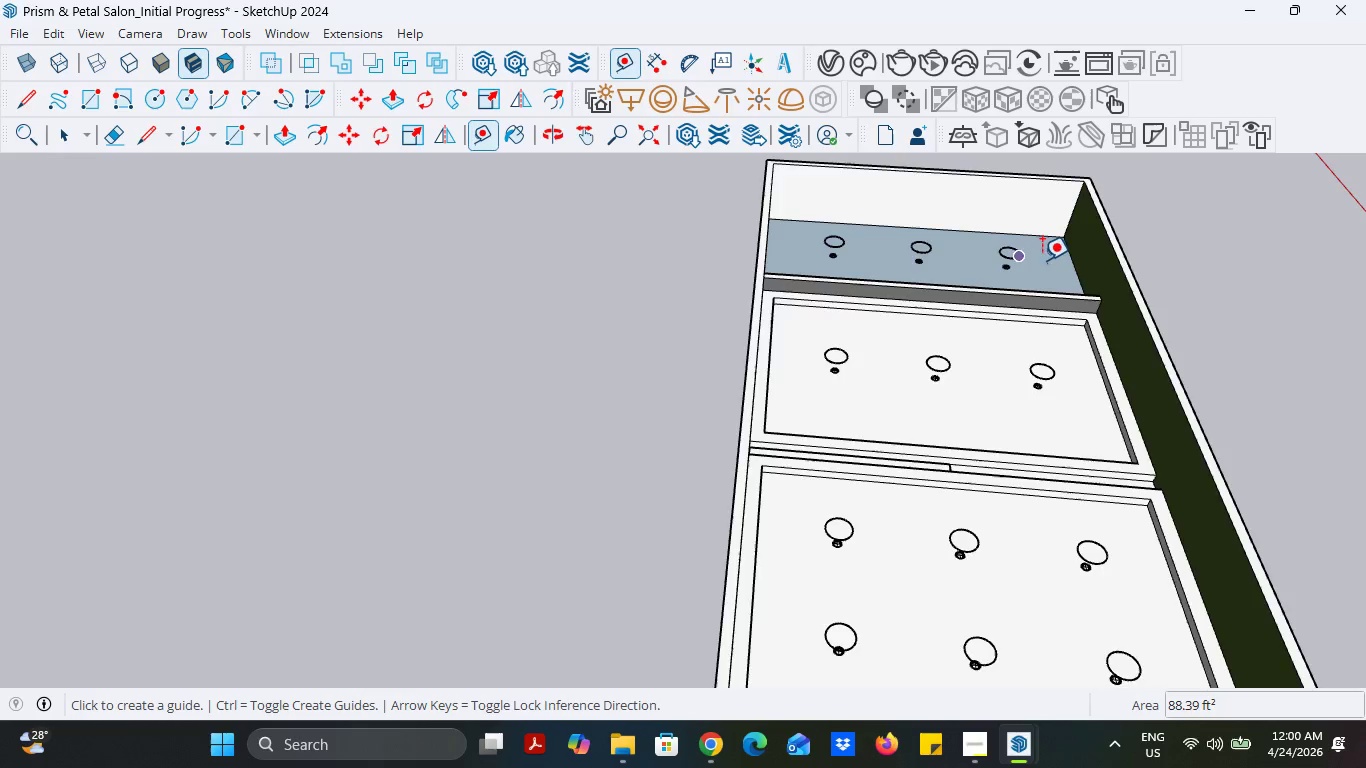 
scroll: coordinate [1095, 324], scroll_direction: up, amount: 24.0
 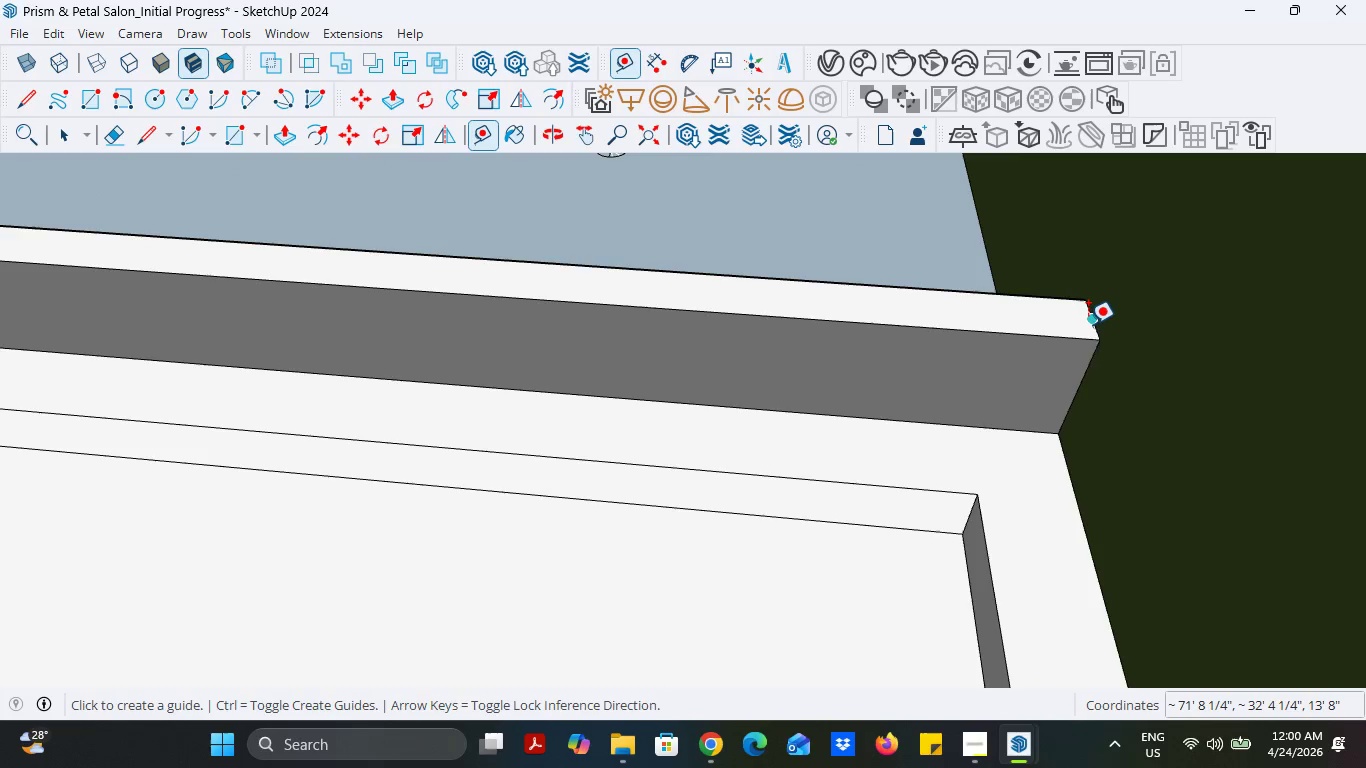 
left_click([1088, 324])
 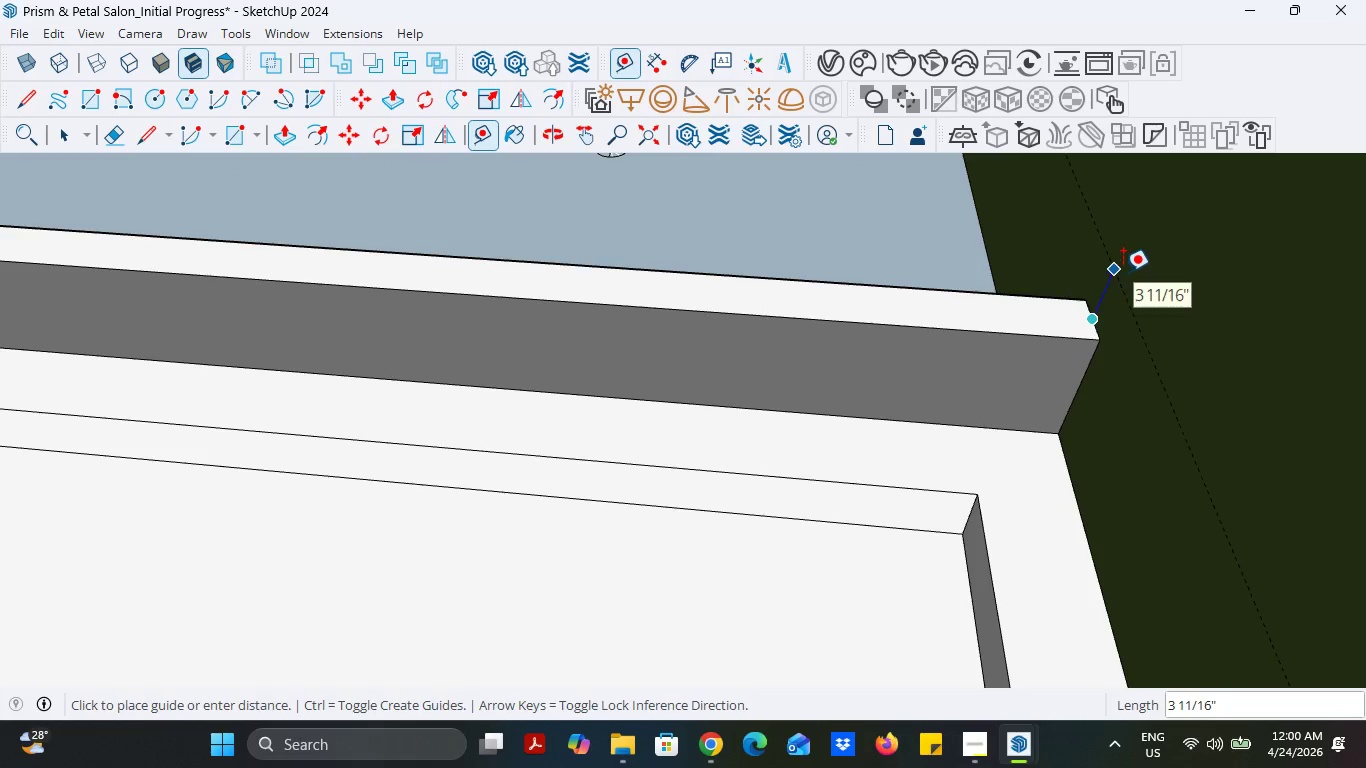 
key(6)
 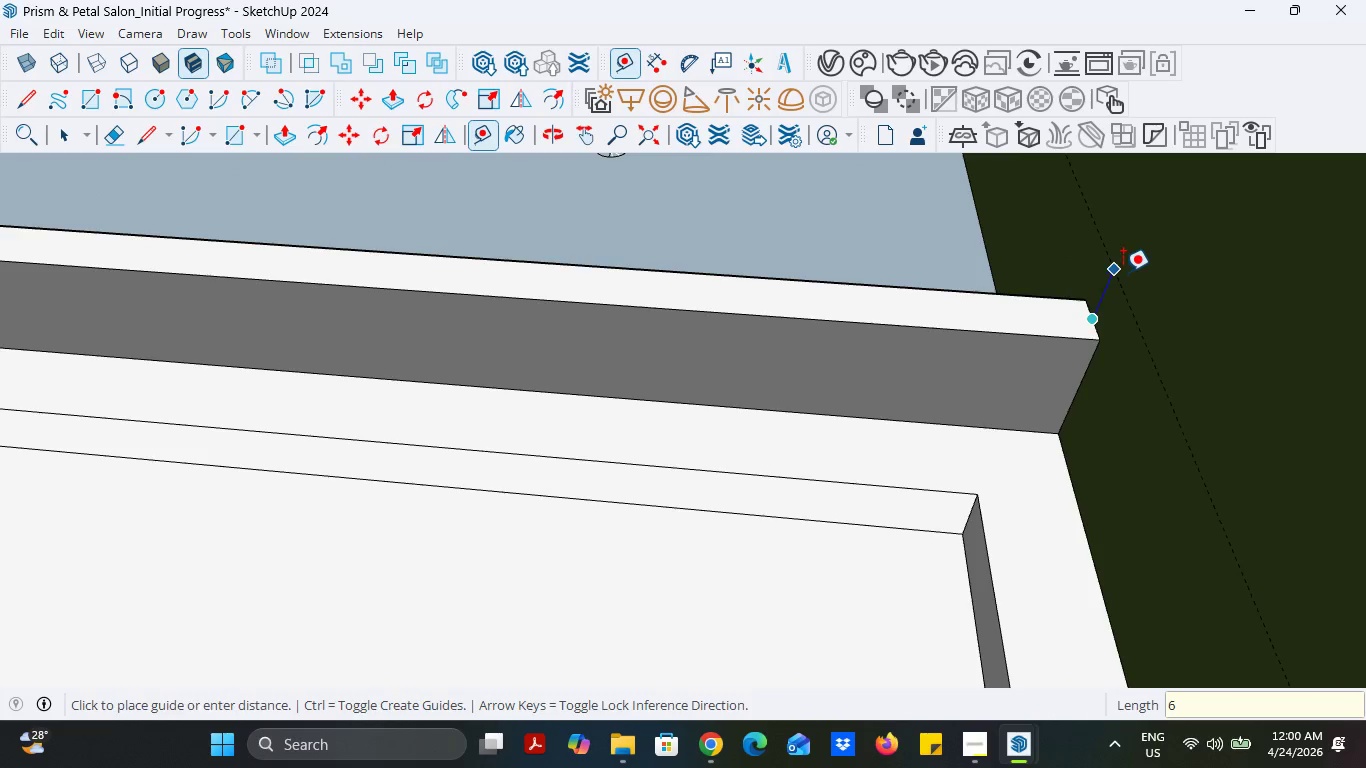 
key(Enter)
 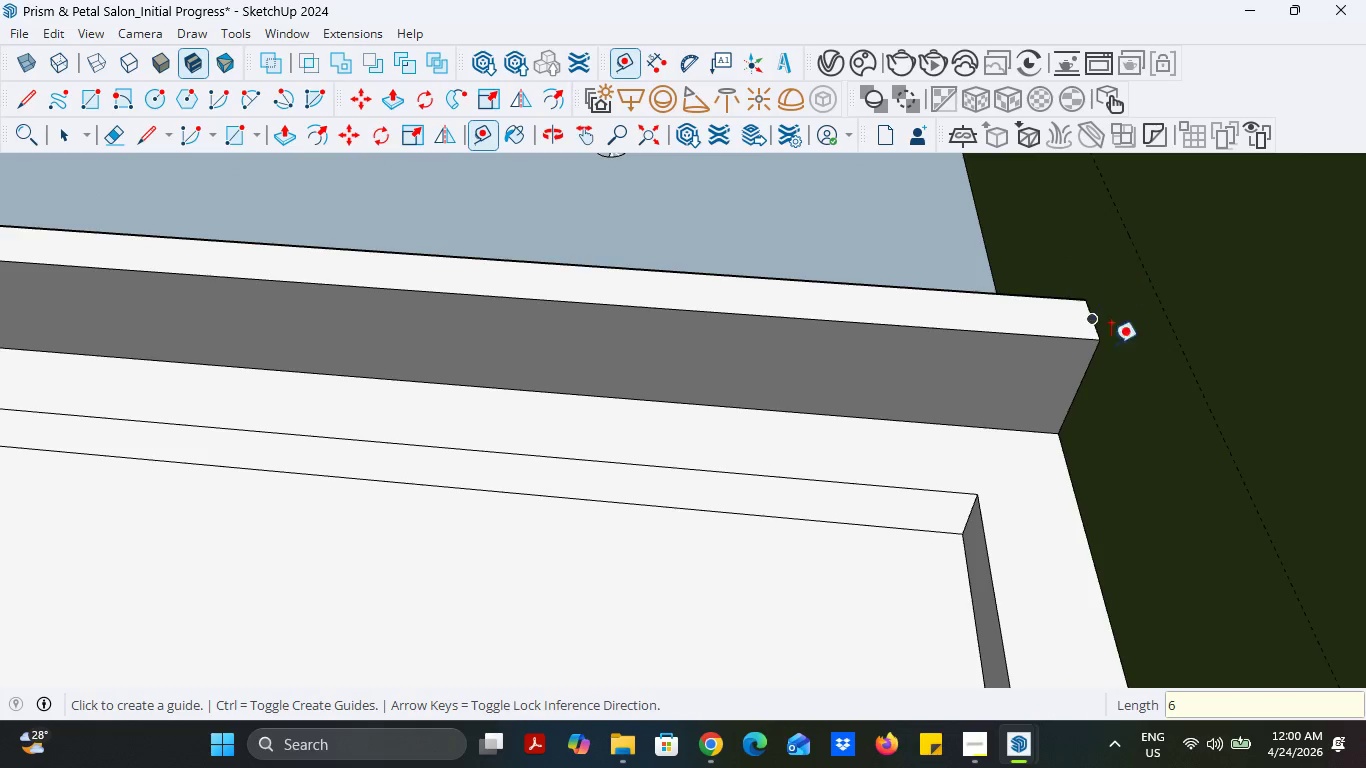 
scroll: coordinate [1099, 442], scroll_direction: down, amount: 17.0
 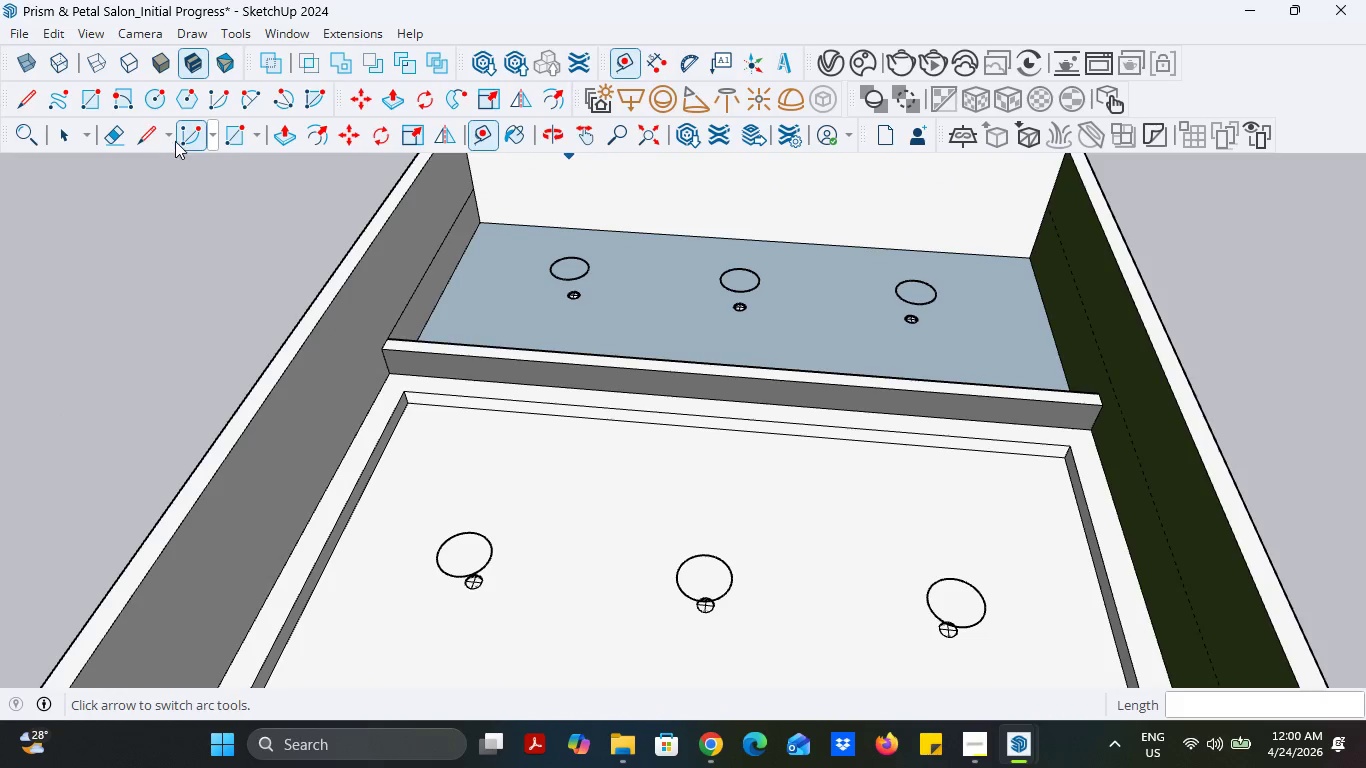 
left_click([164, 141])
 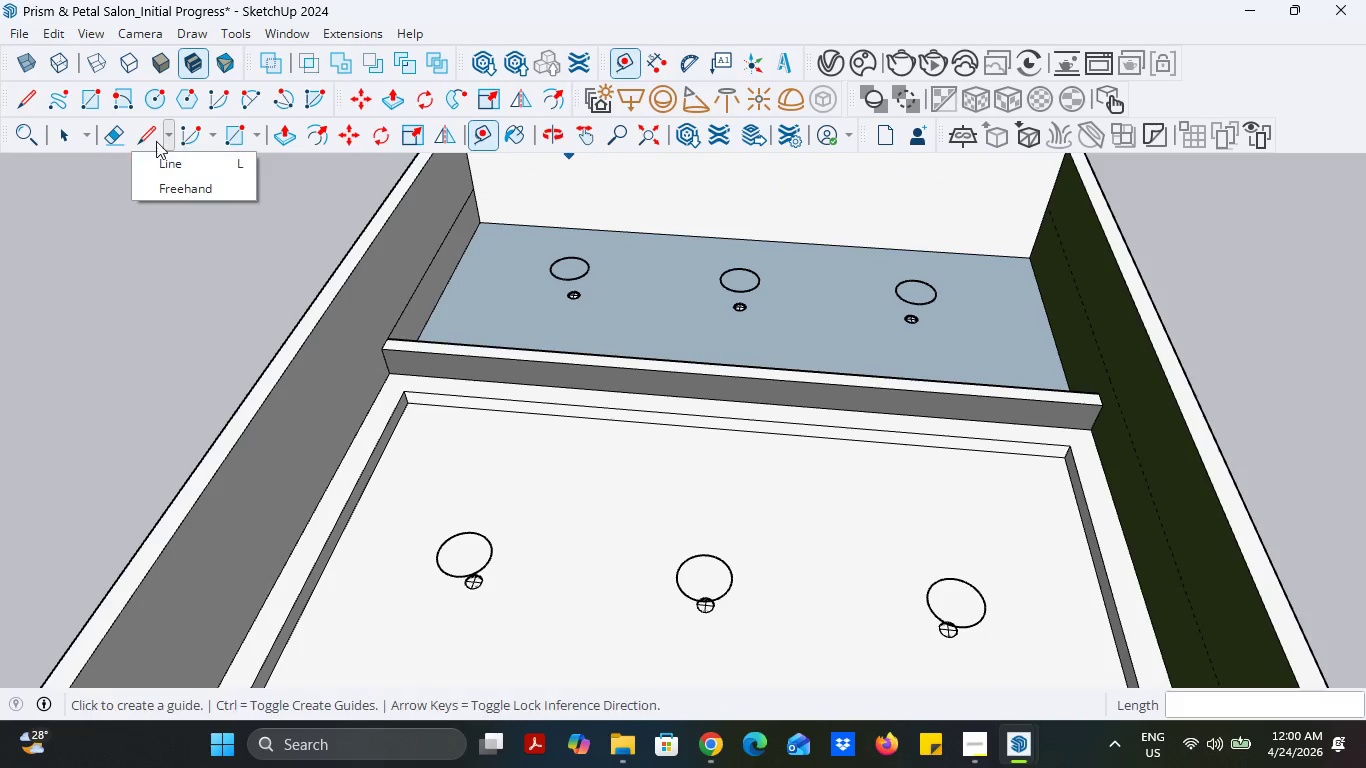 
left_click([143, 138])
 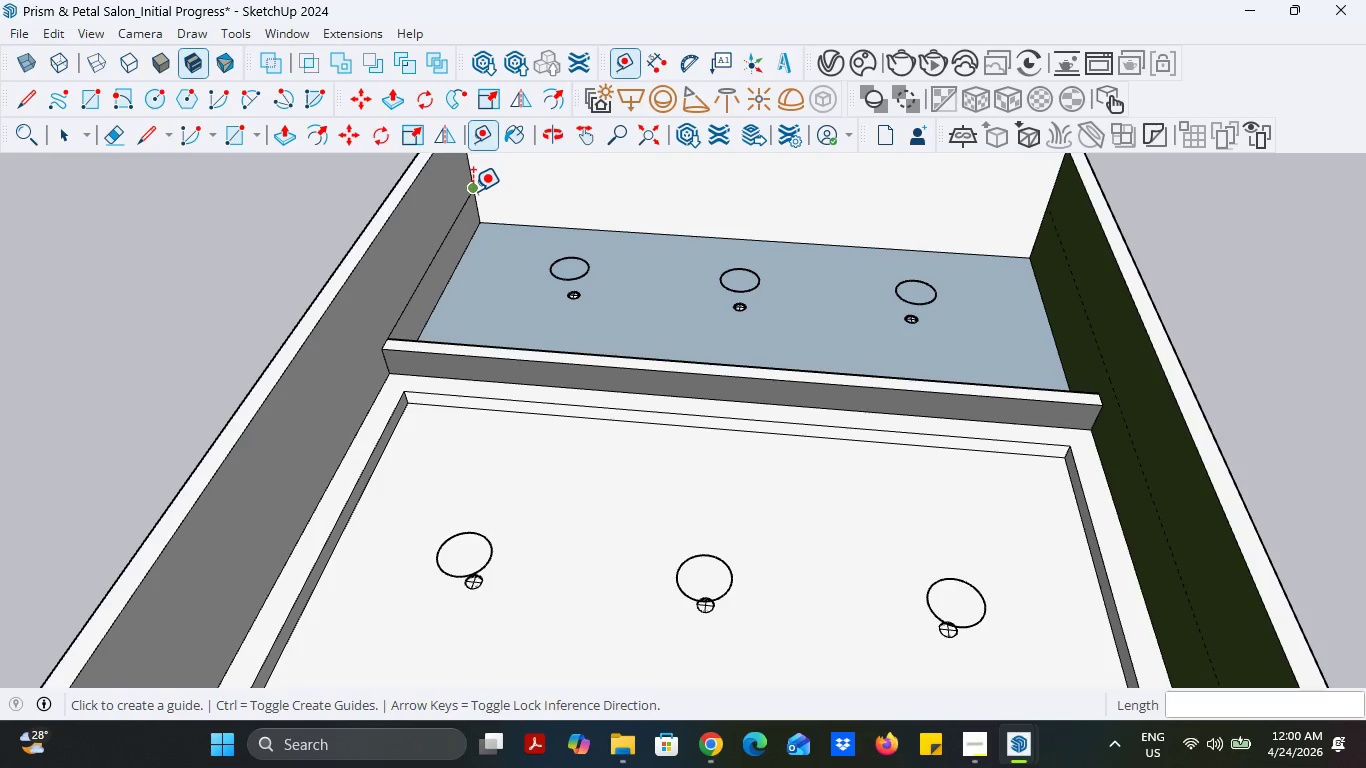 
left_click([473, 191])
 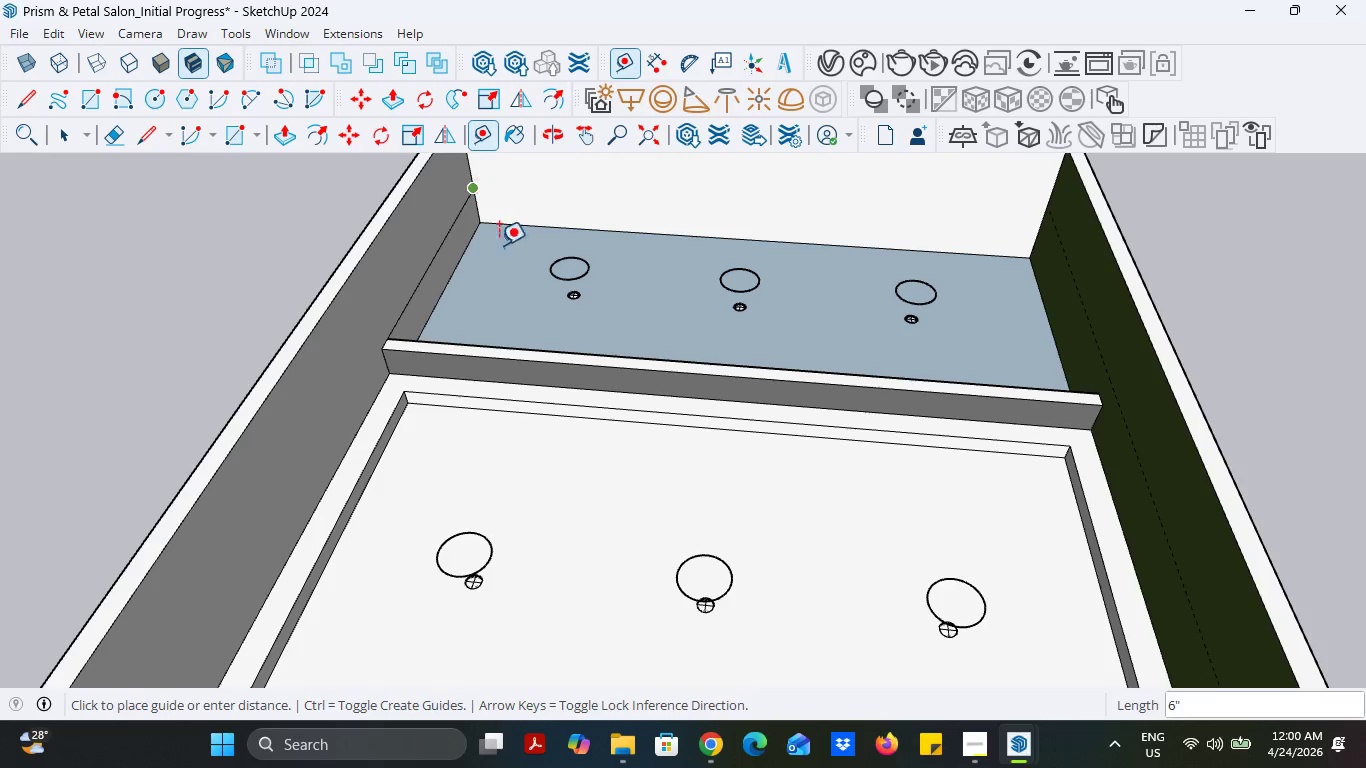 
scroll: coordinate [510, 263], scroll_direction: down, amount: 4.0
 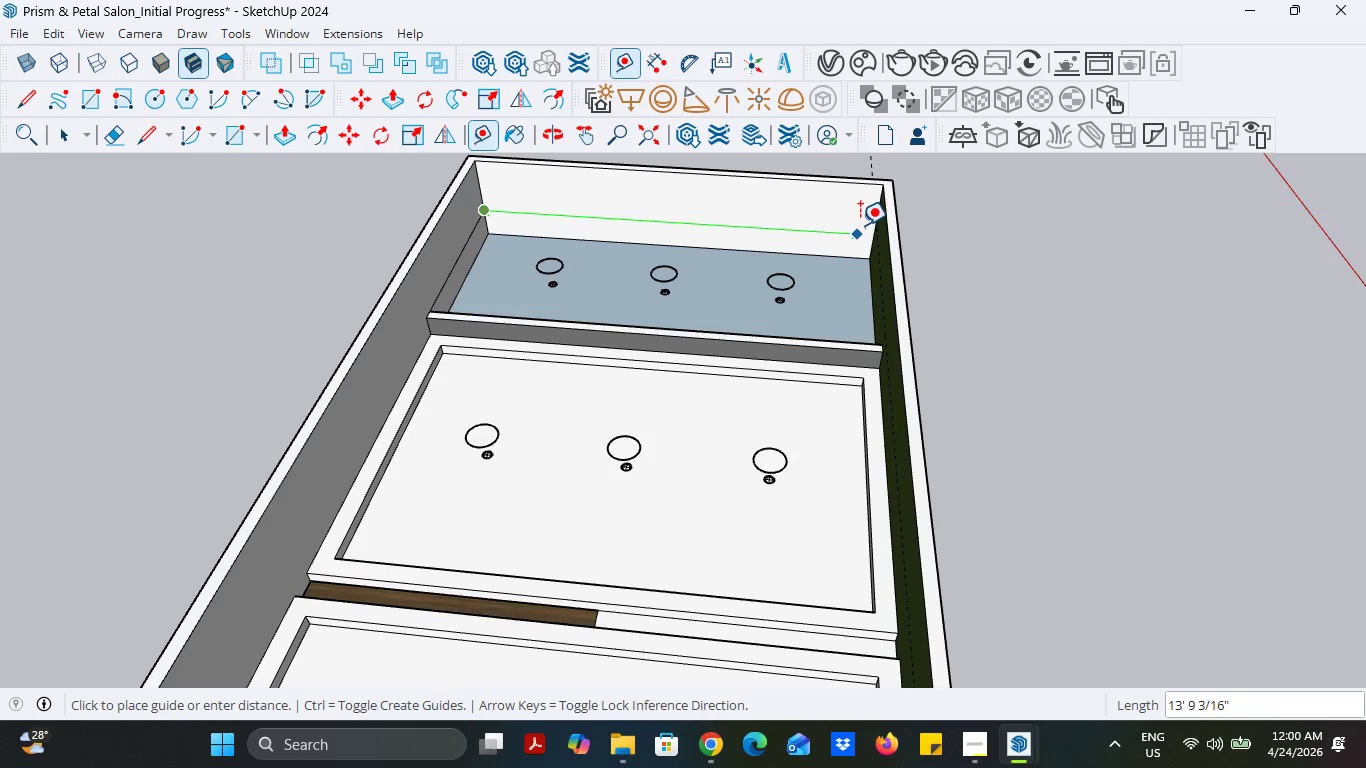 
scroll: coordinate [860, 225], scroll_direction: up, amount: 5.0
 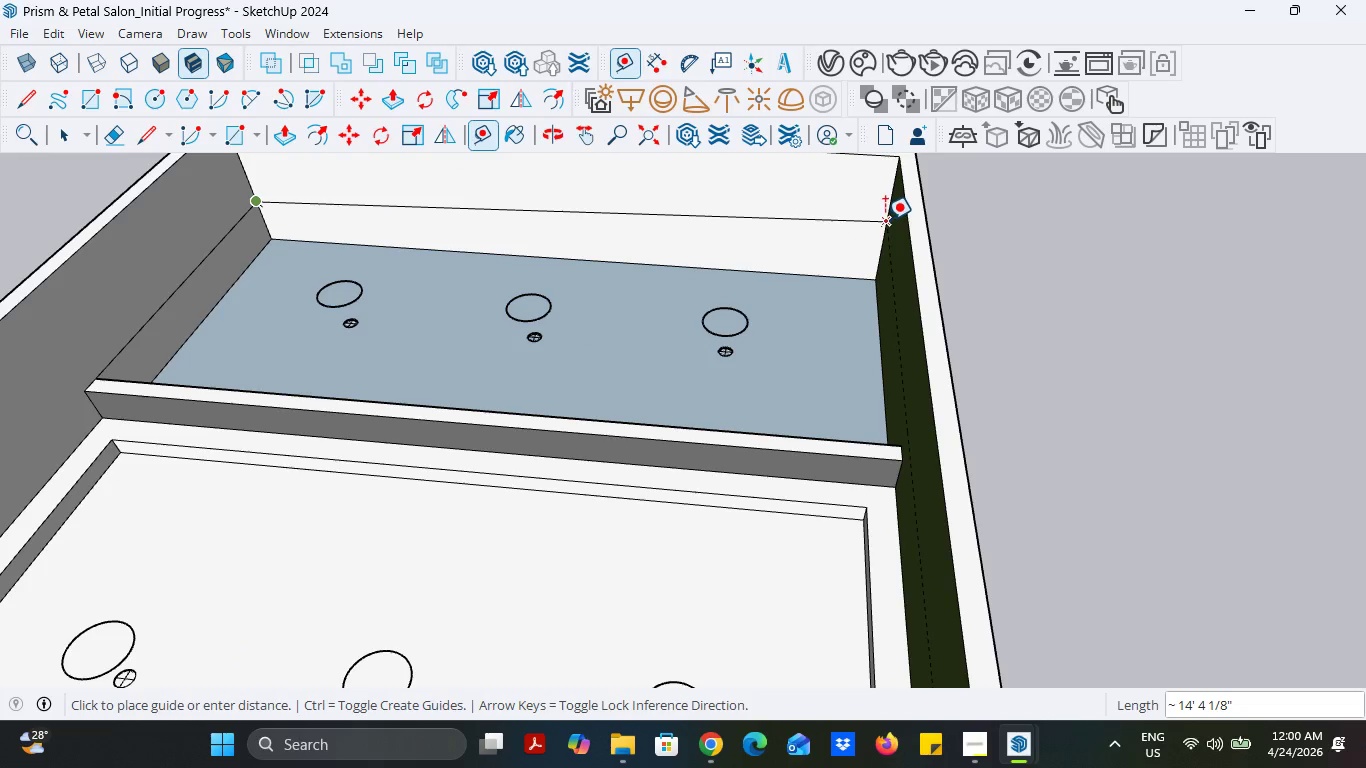 
left_click([885, 220])
 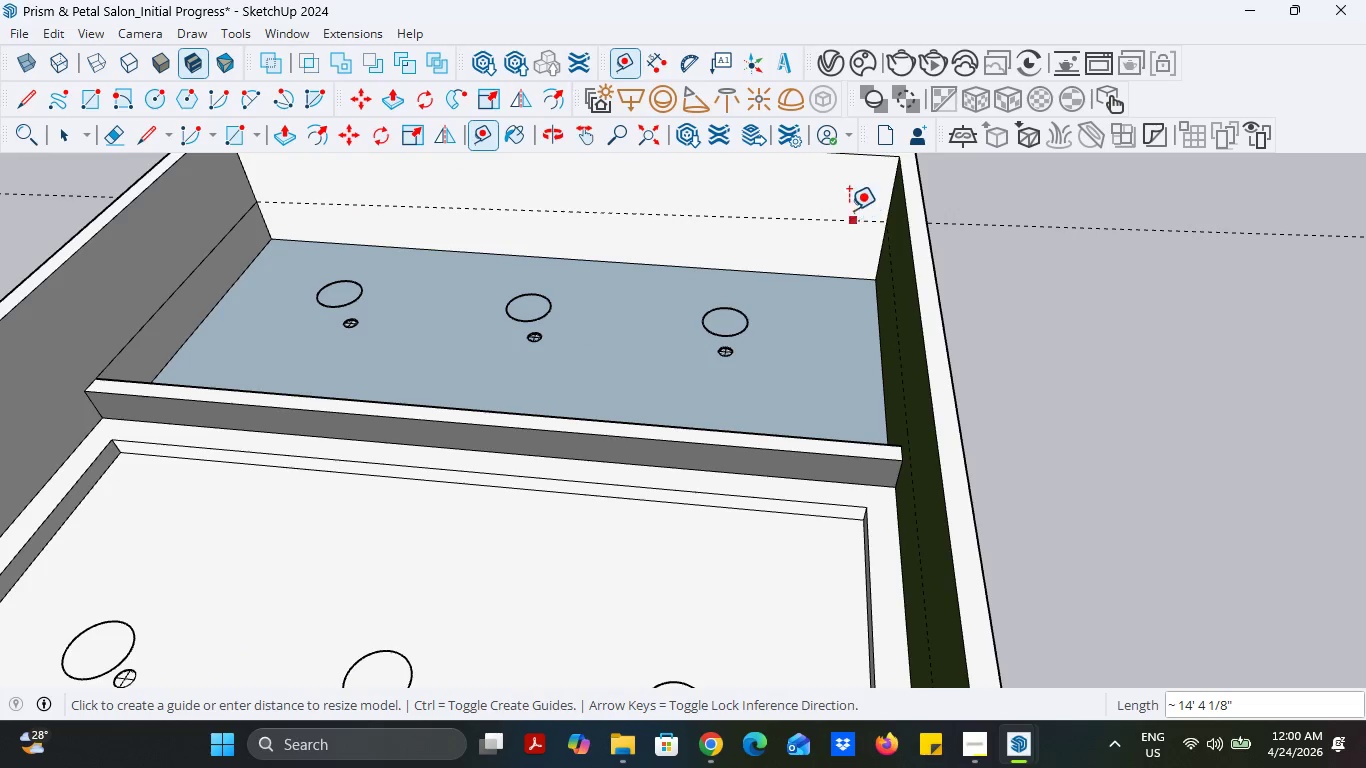 
scroll: coordinate [833, 192], scroll_direction: down, amount: 4.0
 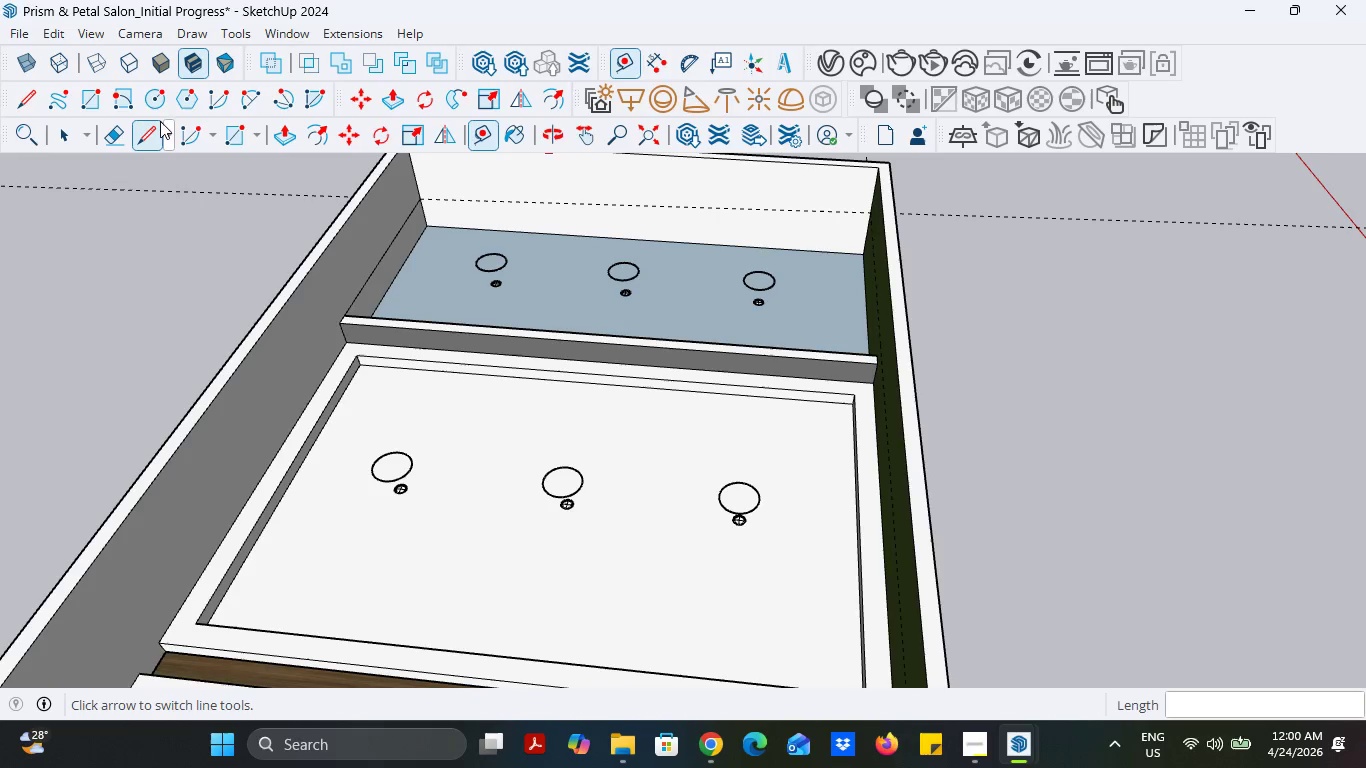 
left_click([158, 122])
 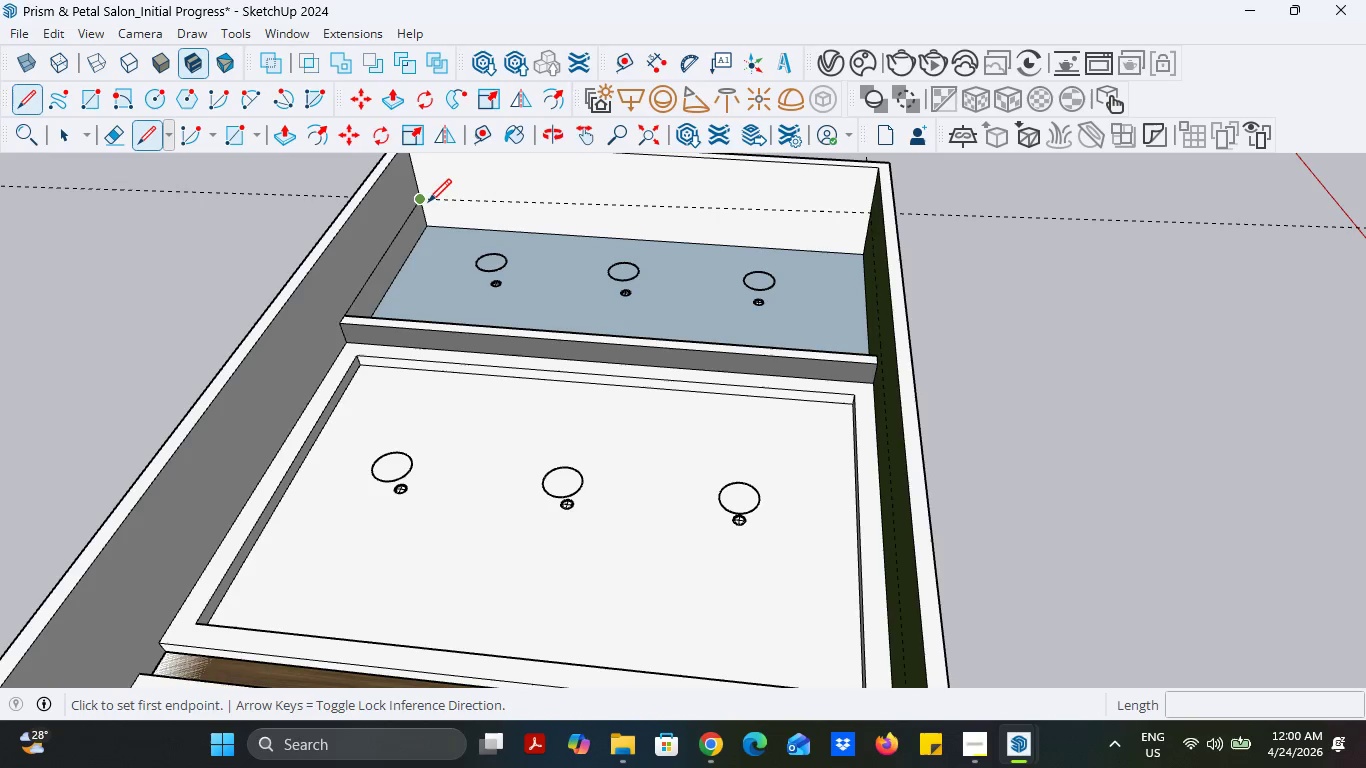 
left_click([428, 202])
 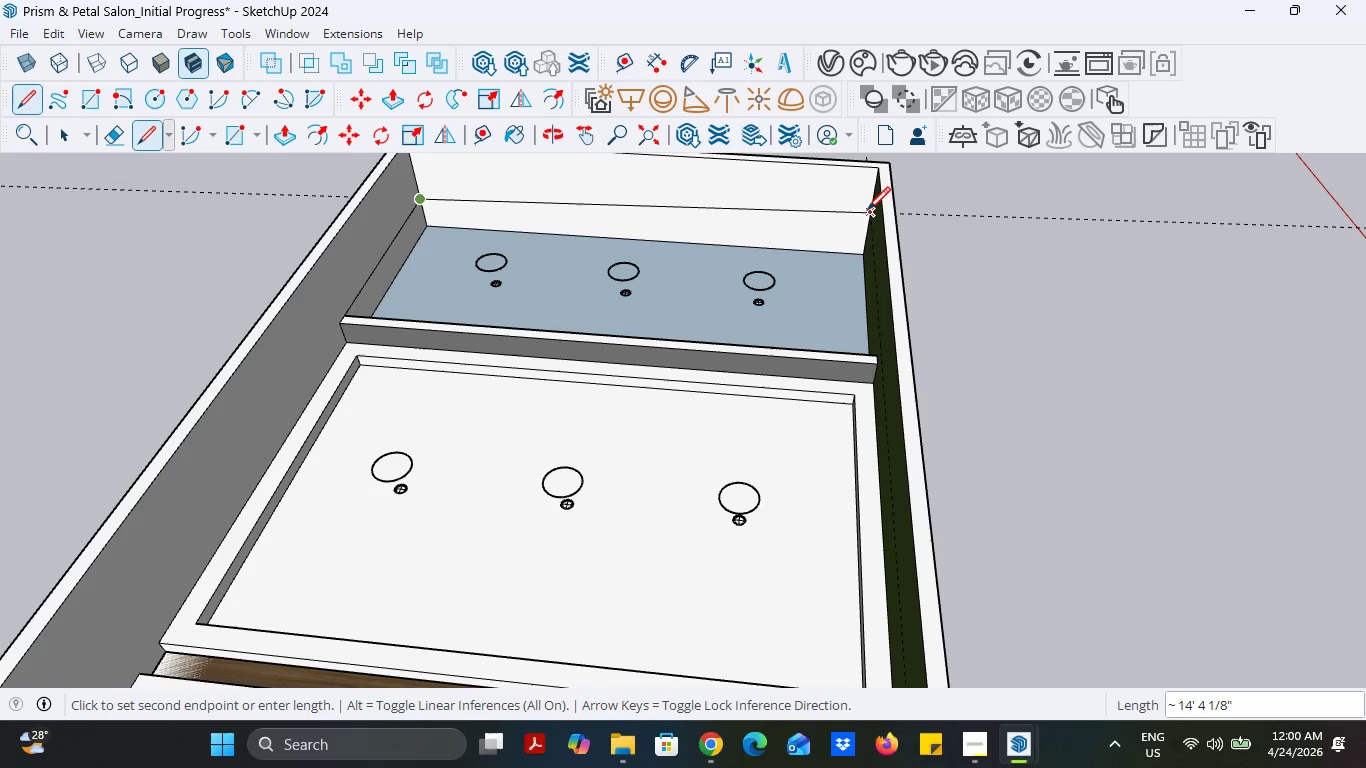 
left_click([867, 210])
 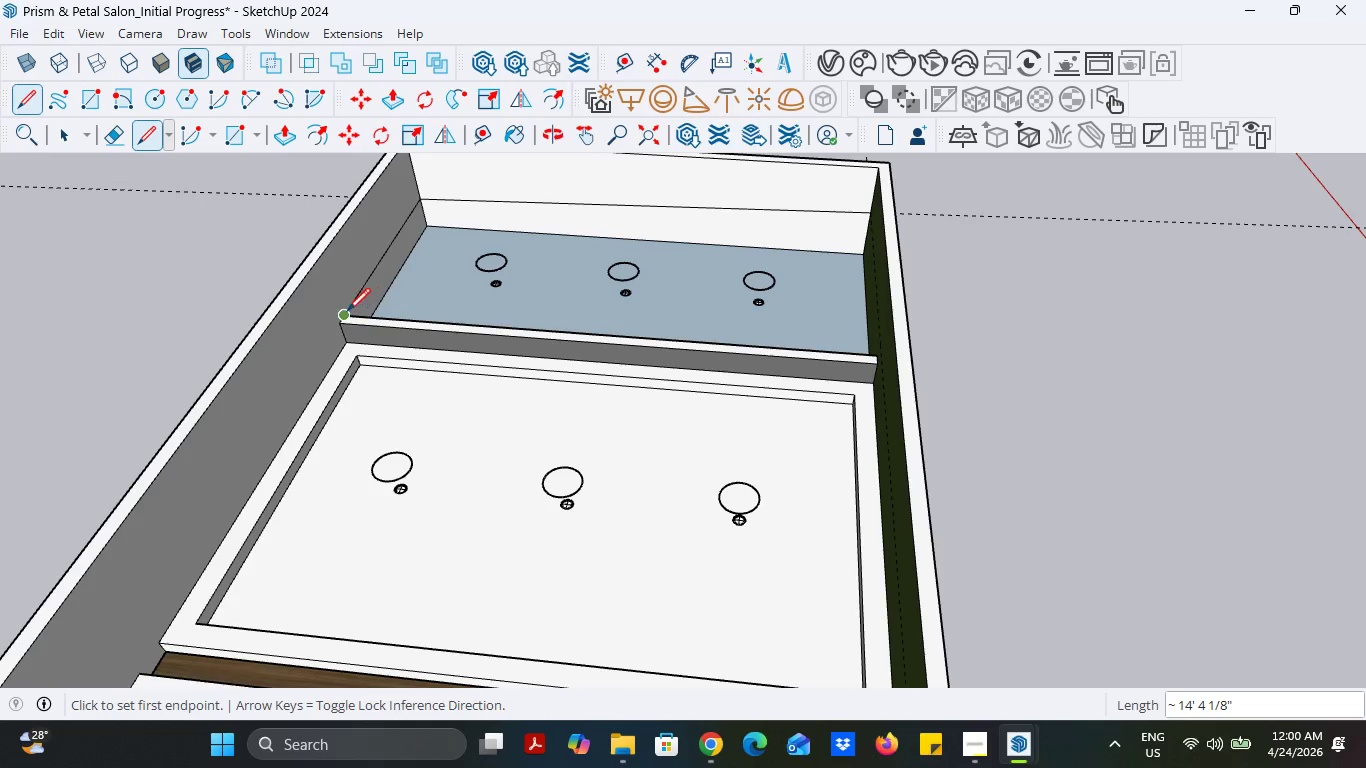 
left_click([347, 311])
 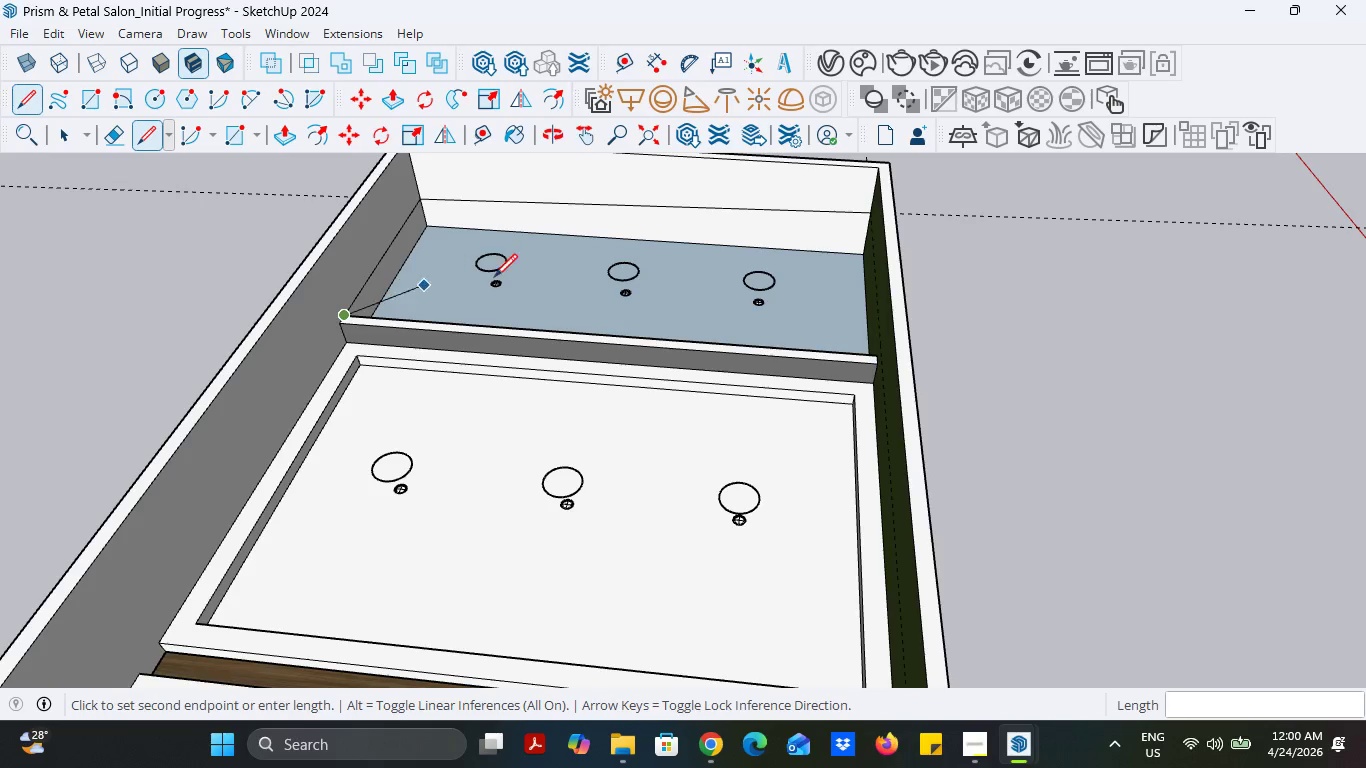 
scroll: coordinate [374, 361], scroll_direction: down, amount: 18.0
 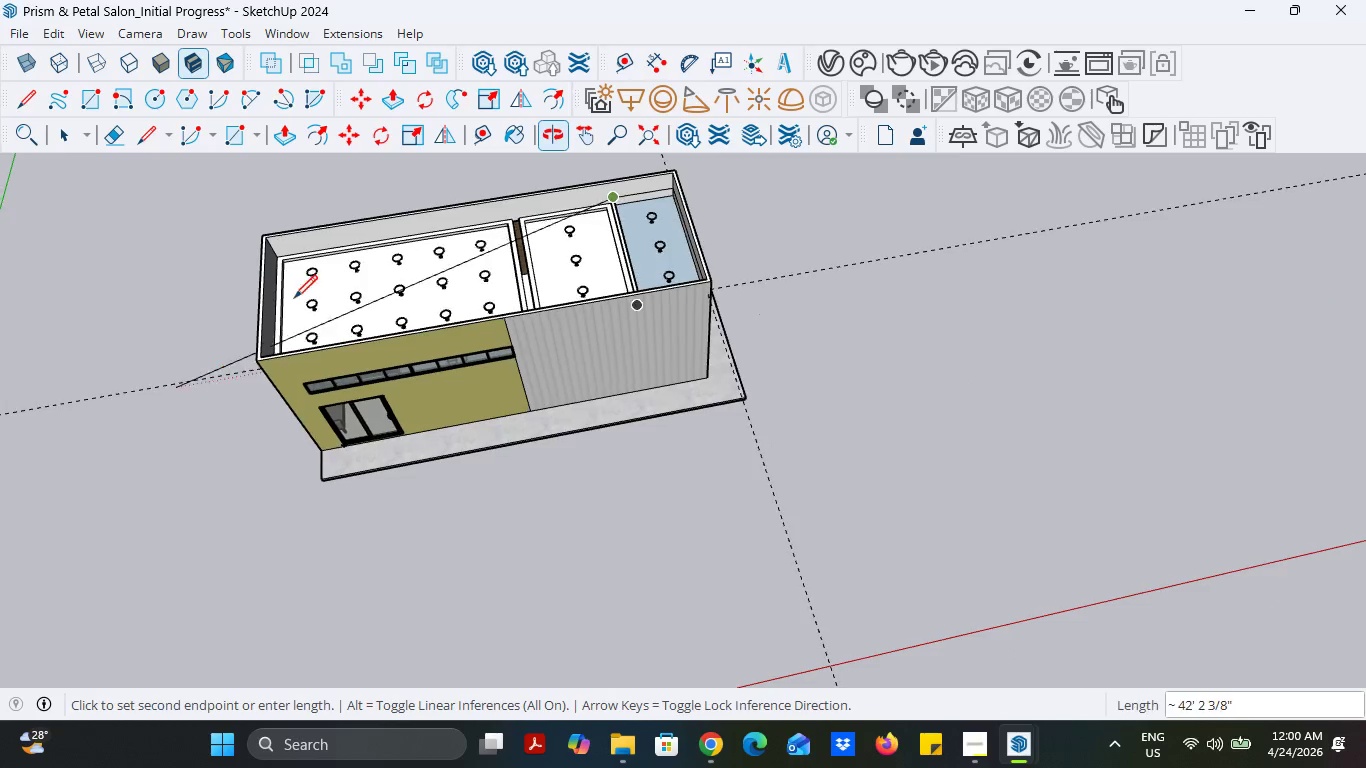 
scroll: coordinate [257, 241], scroll_direction: up, amount: 15.0
 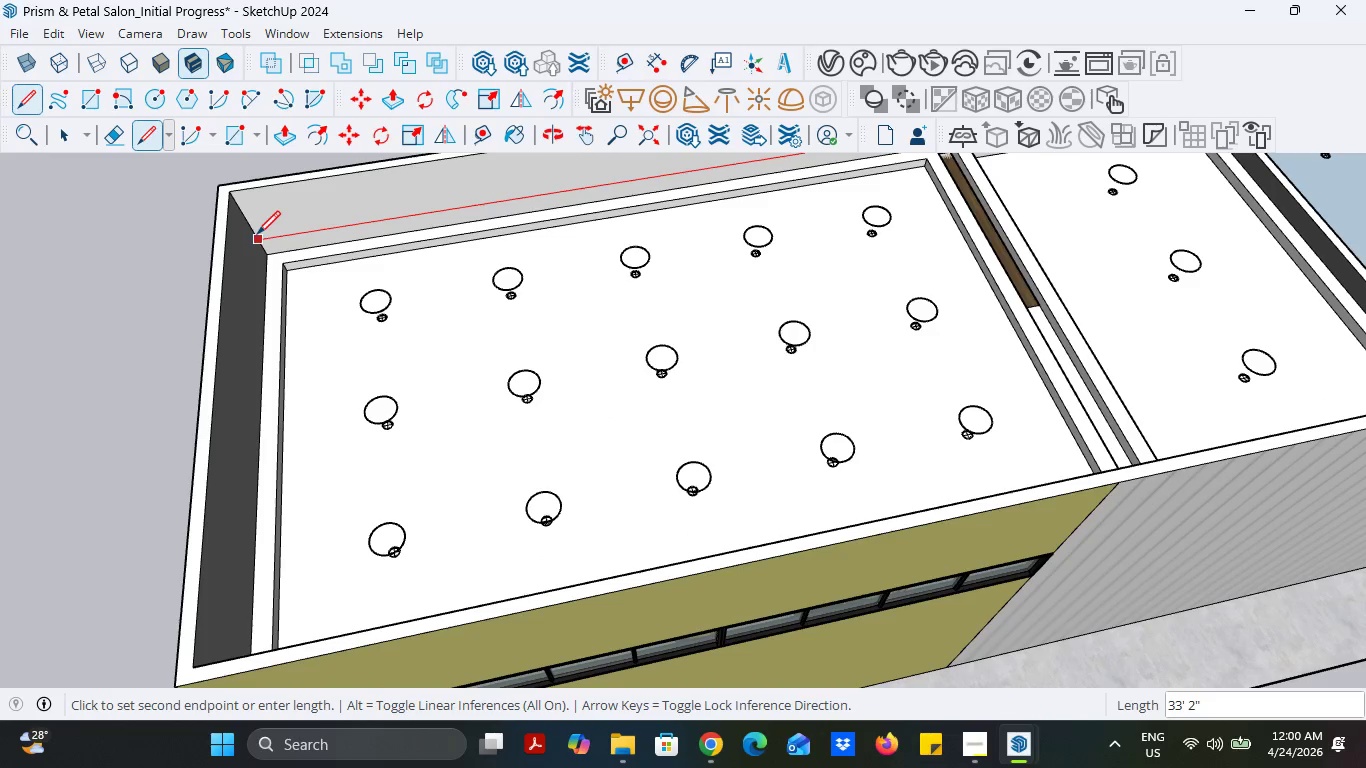 
left_click([257, 234])
 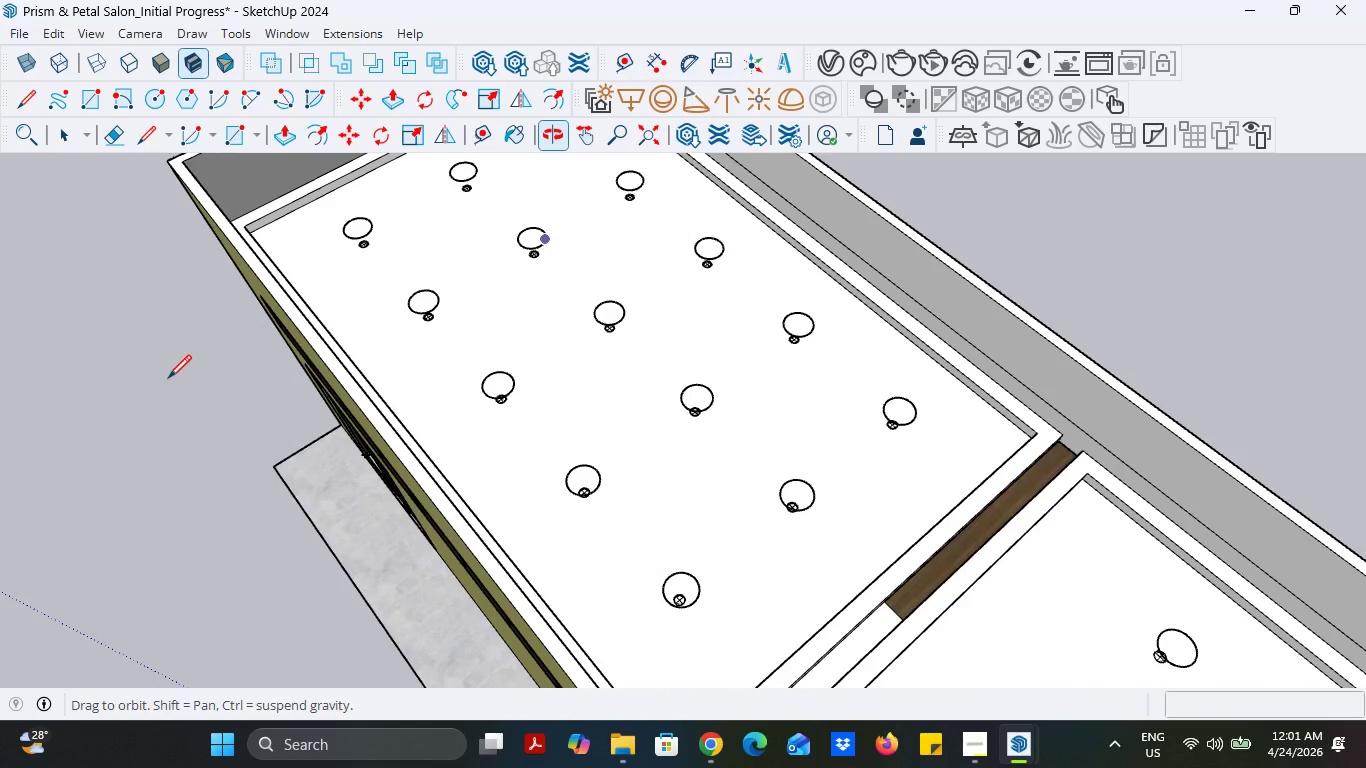 
scroll: coordinate [450, 444], scroll_direction: down, amount: 10.0
 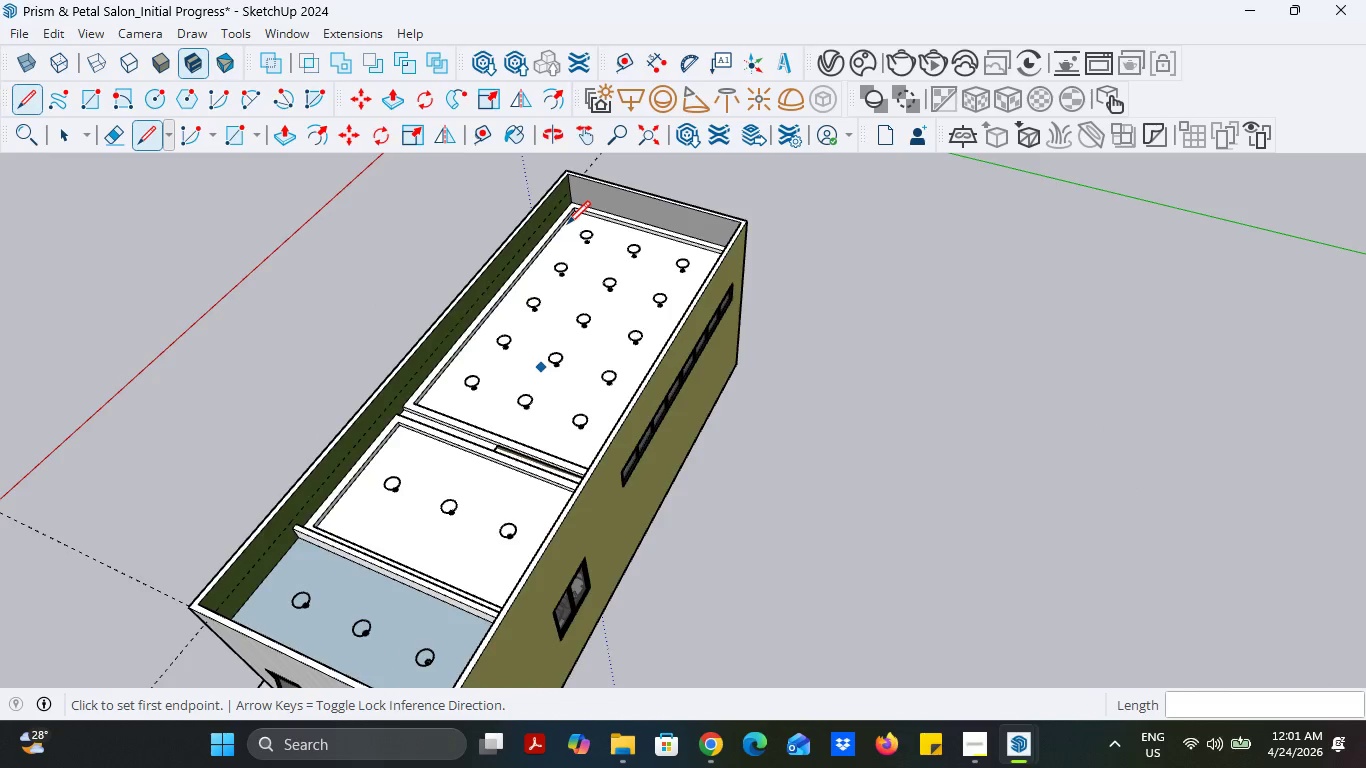 
scroll: coordinate [724, 219], scroll_direction: up, amount: 13.0
 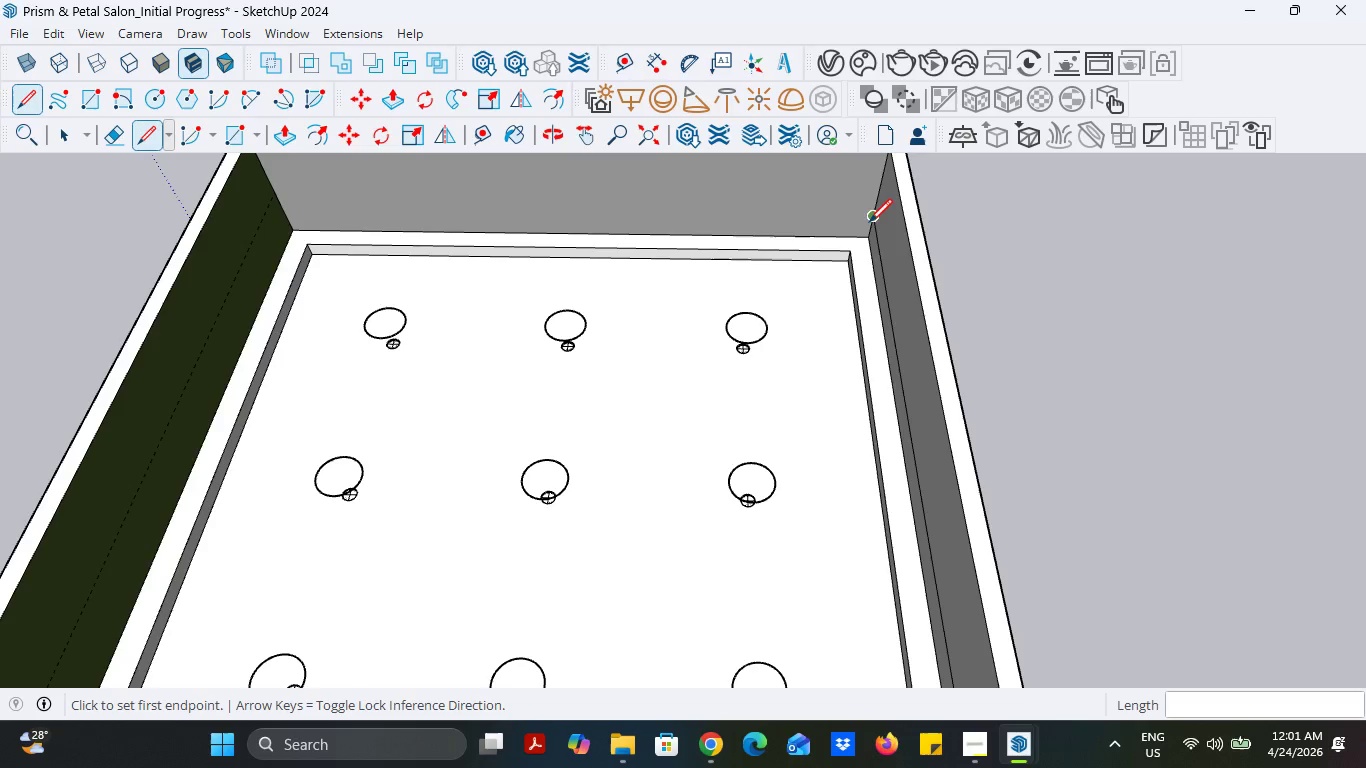 
left_click([871, 219])
 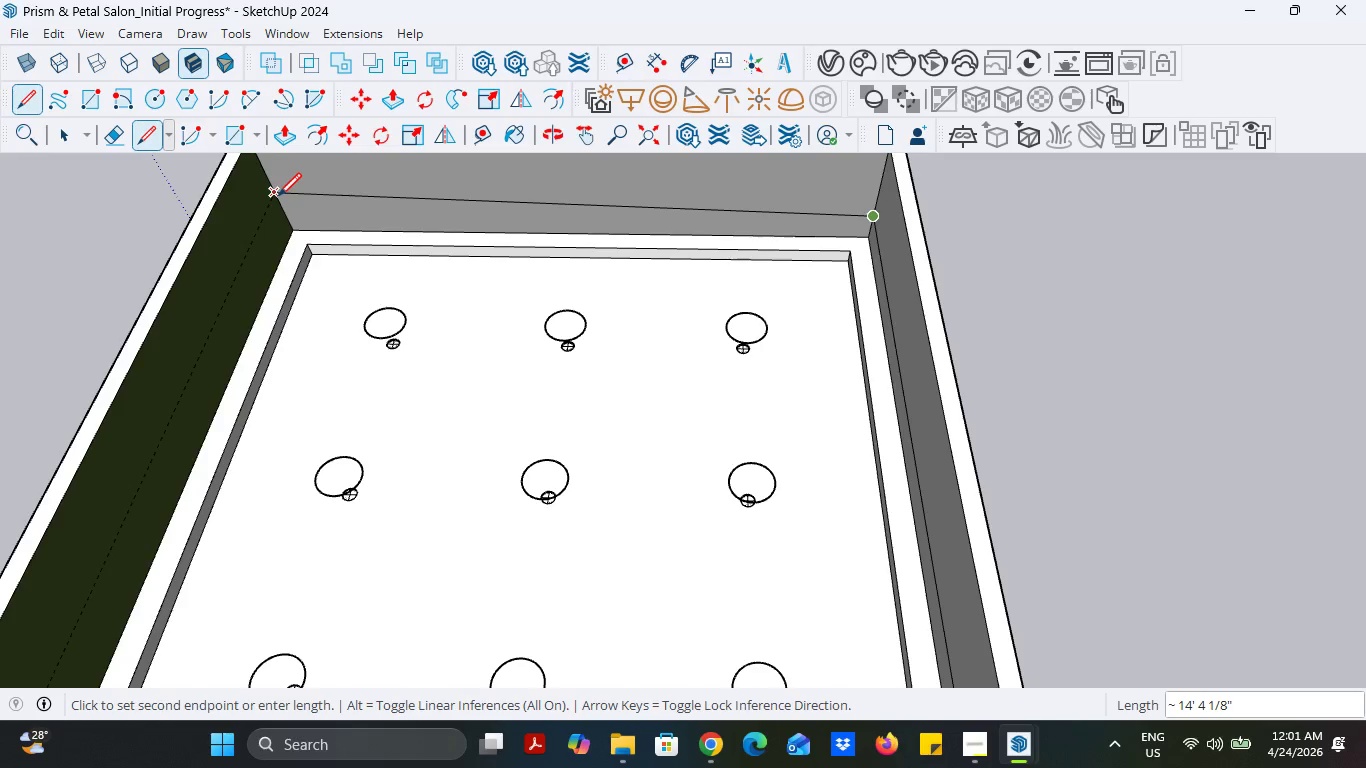 
left_click([278, 196])
 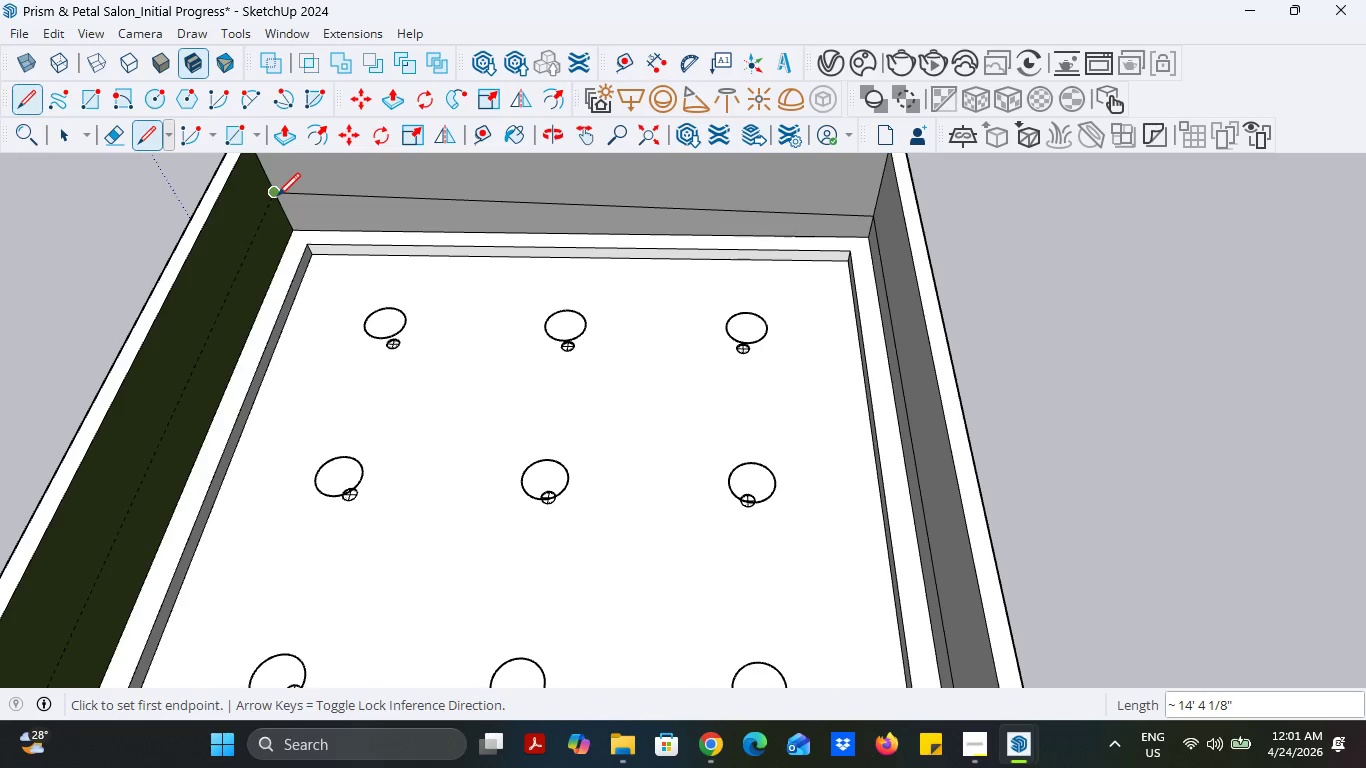 
left_click([277, 196])
 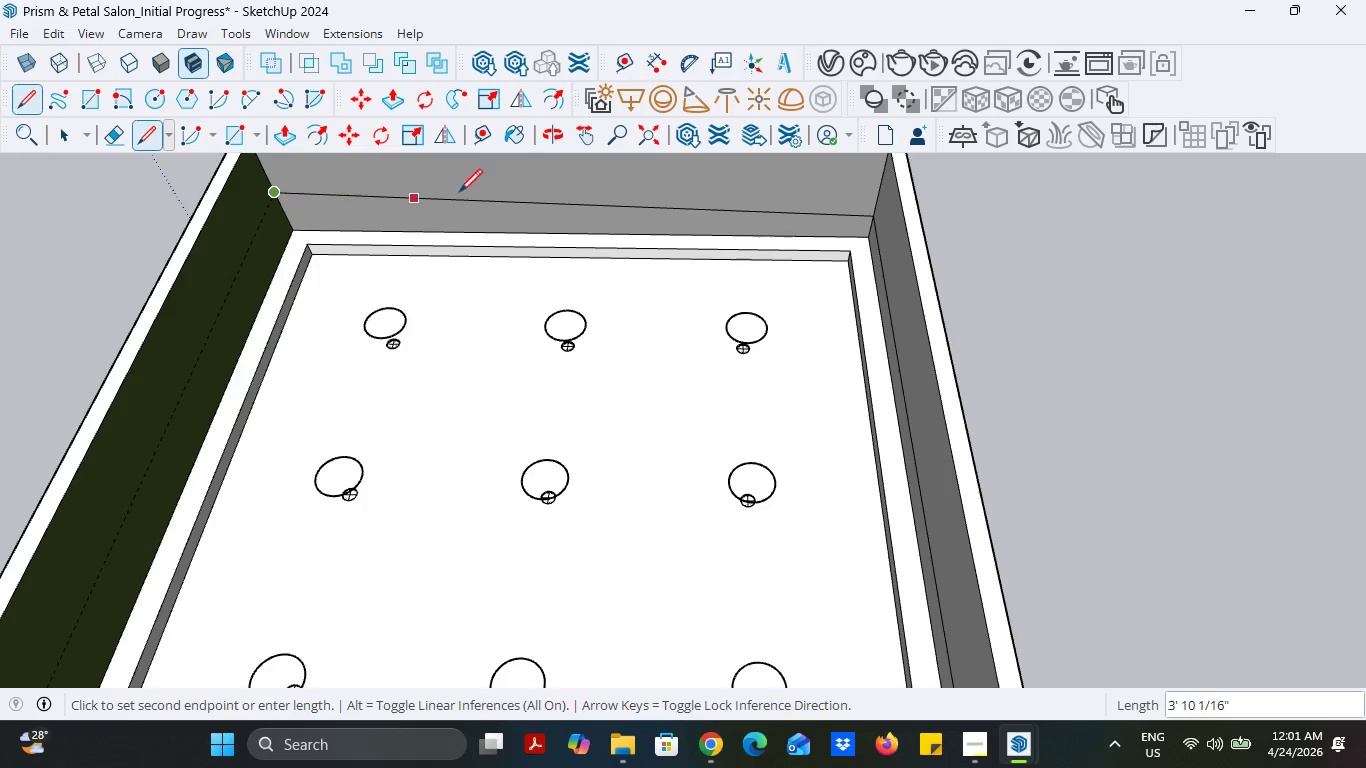 
scroll: coordinate [673, 224], scroll_direction: down, amount: 12.0
 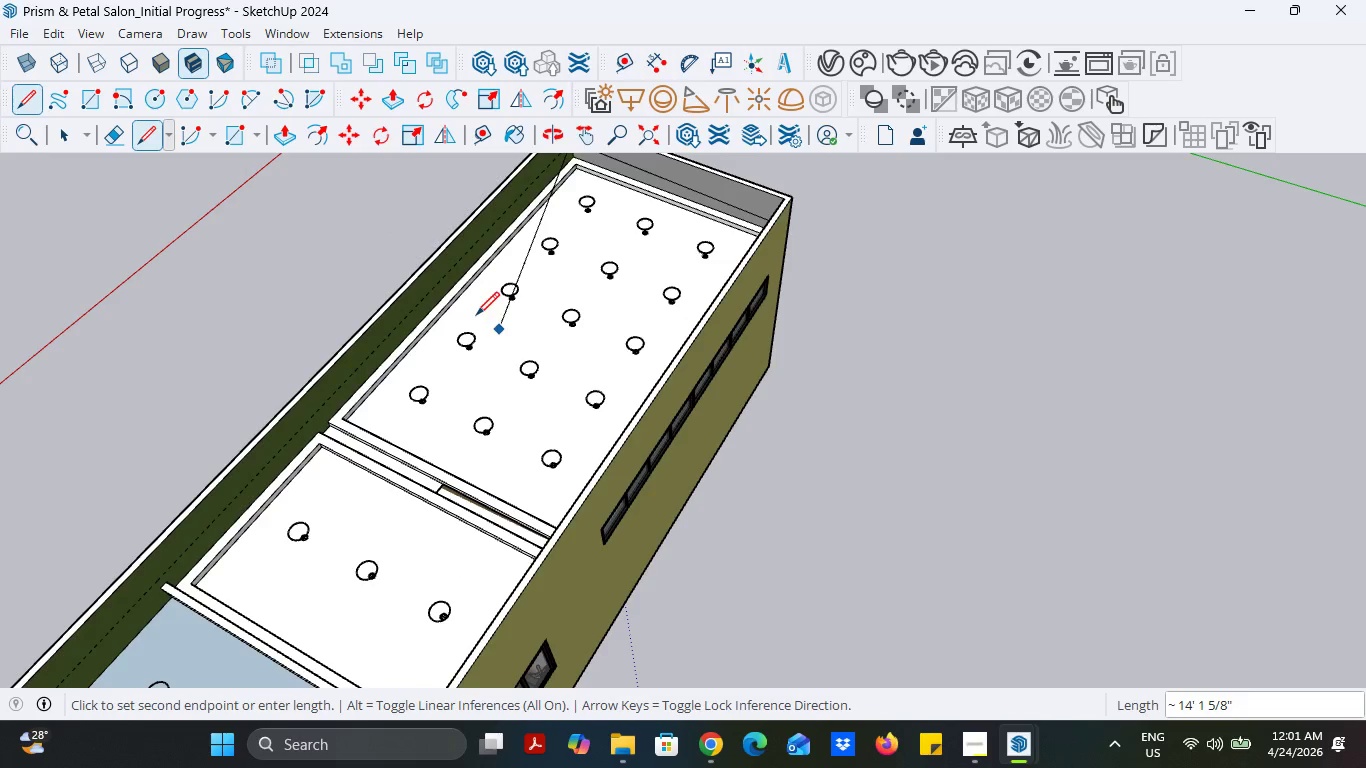 
scroll: coordinate [299, 313], scroll_direction: up, amount: 14.0
 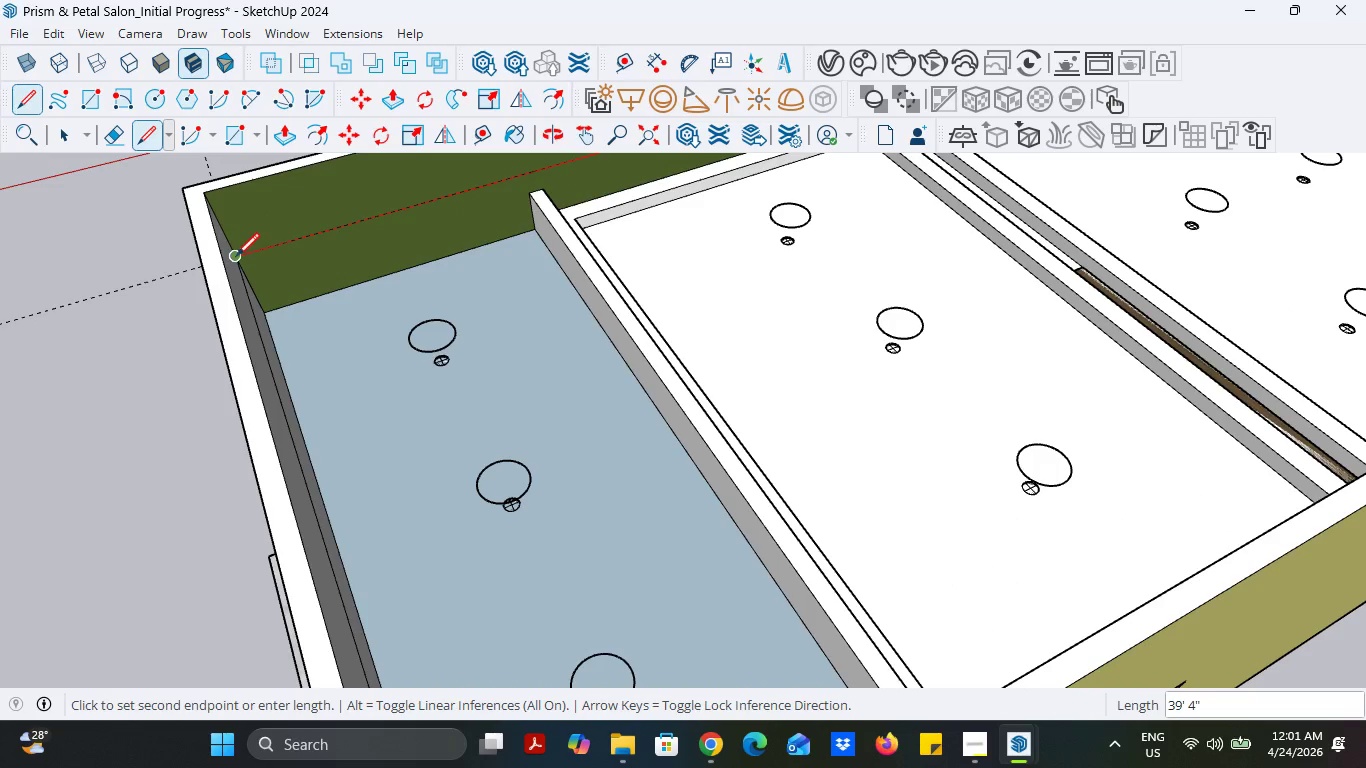 
left_click([236, 256])
 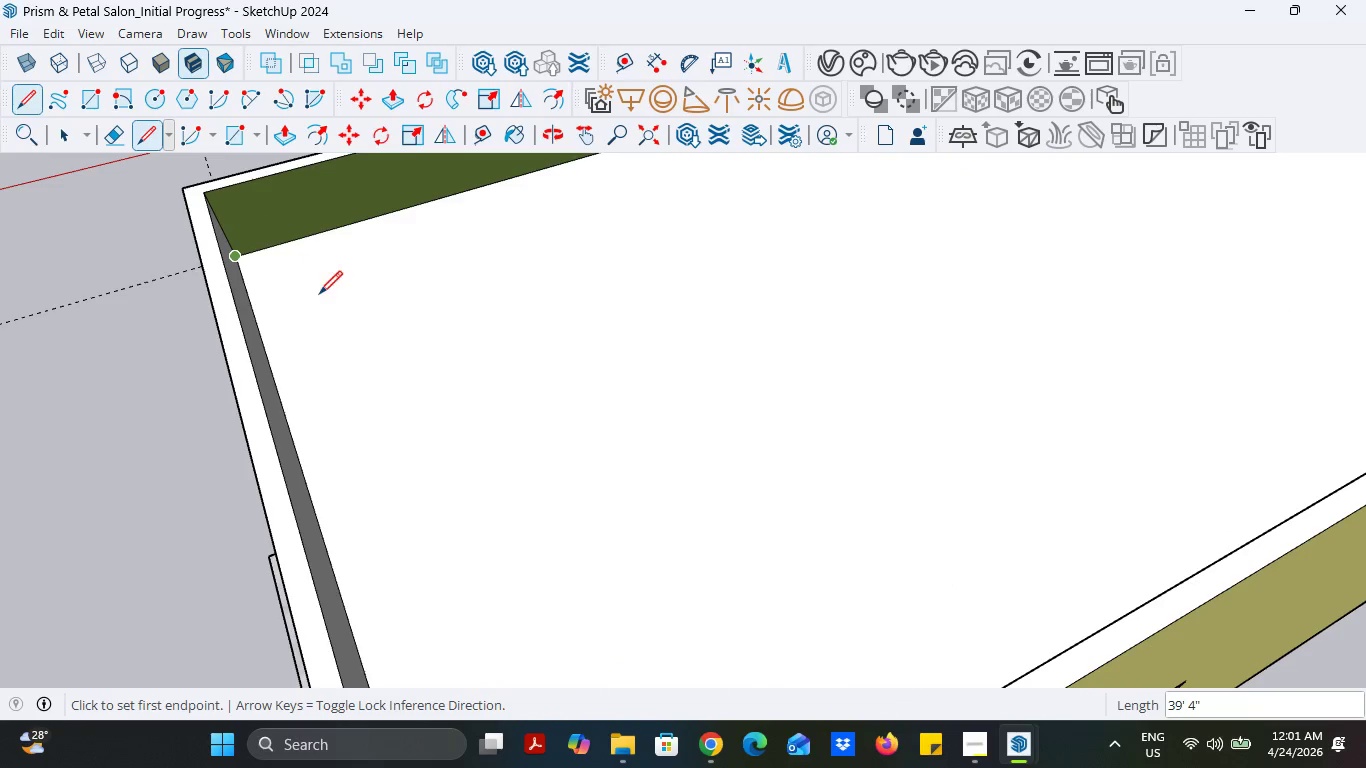 
scroll: coordinate [660, 310], scroll_direction: down, amount: 13.0
 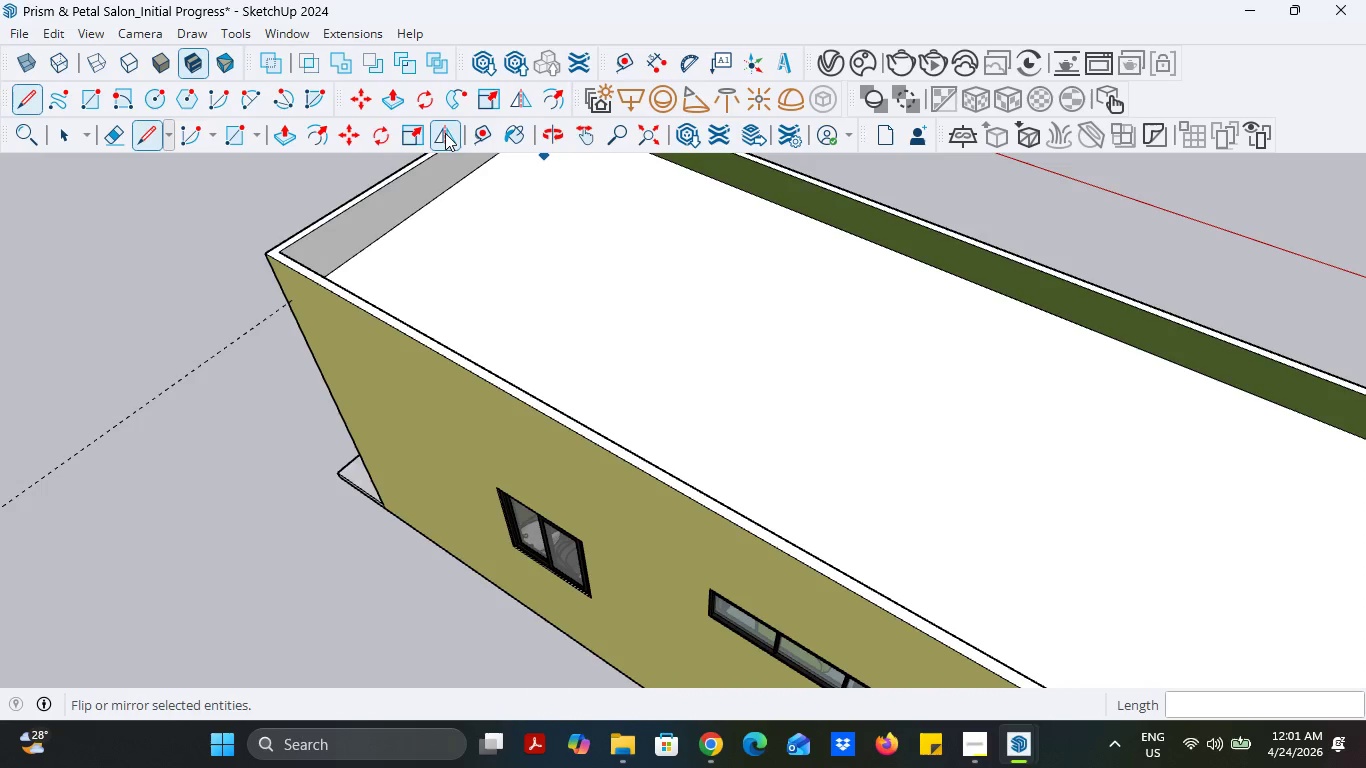 
left_click([508, 134])
 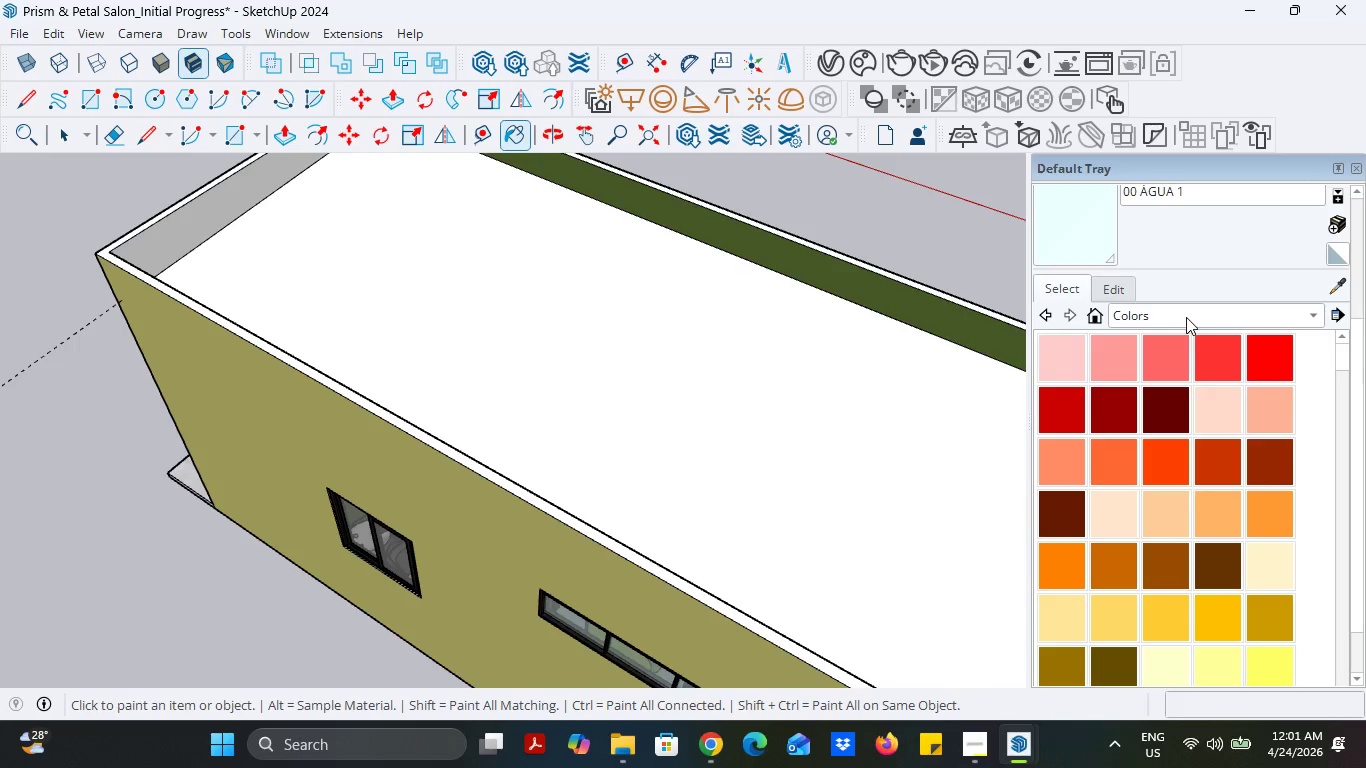 
scroll: coordinate [1234, 529], scroll_direction: down, amount: 16.0
 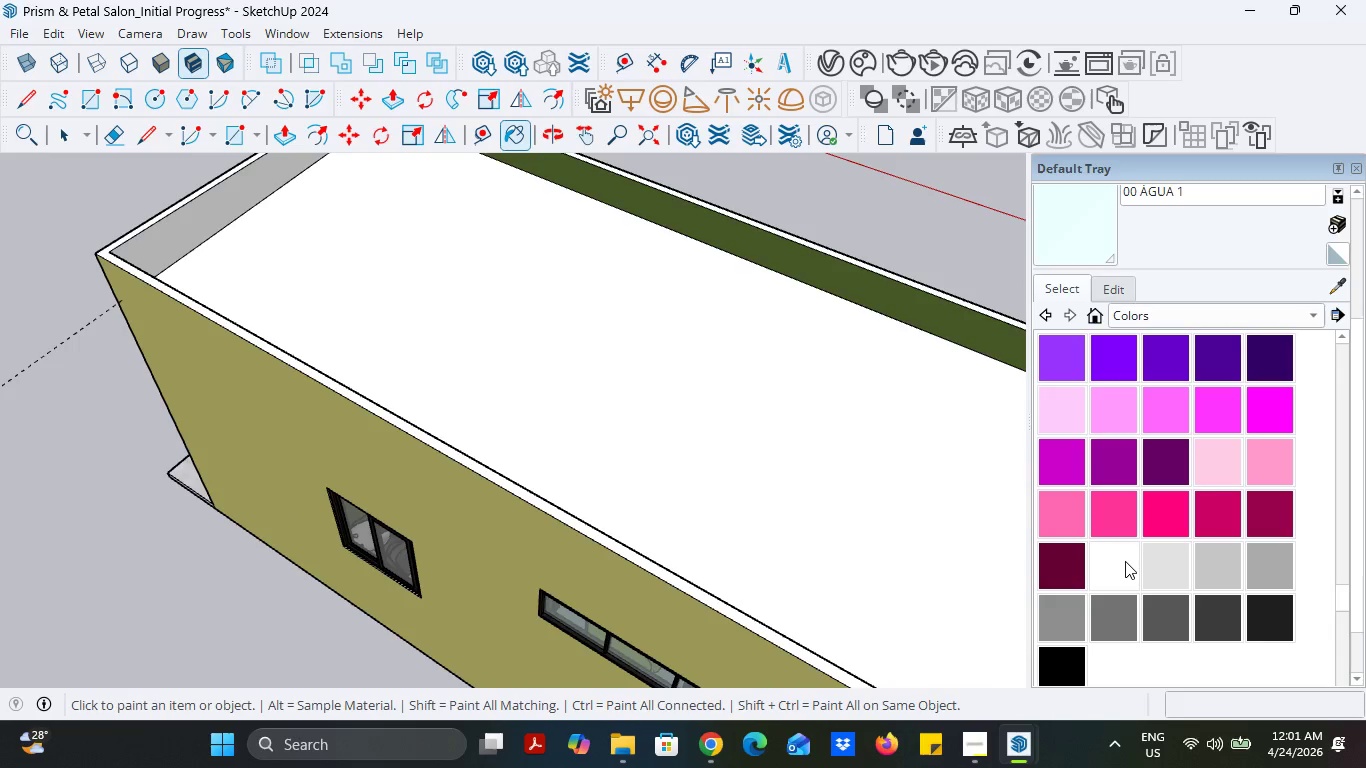 
left_click([1125, 561])
 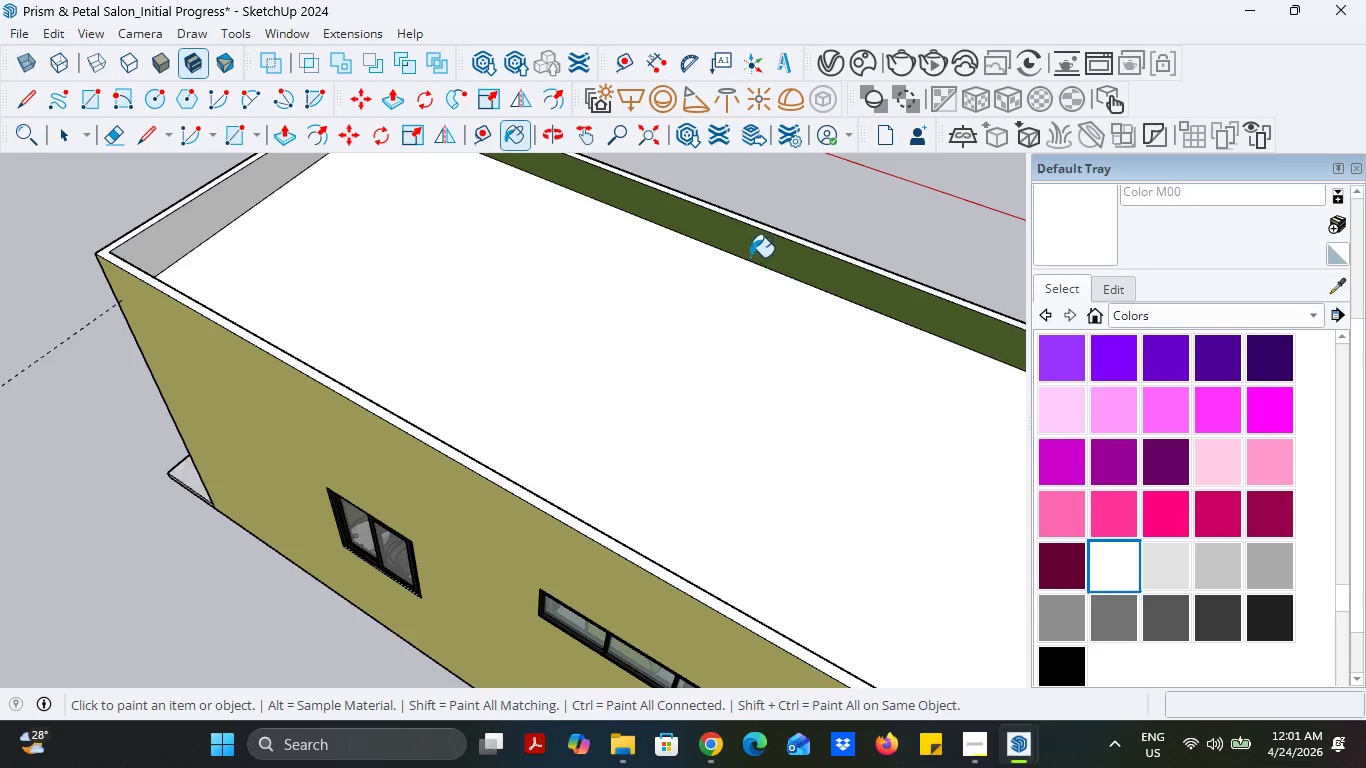 
left_click([751, 253])
 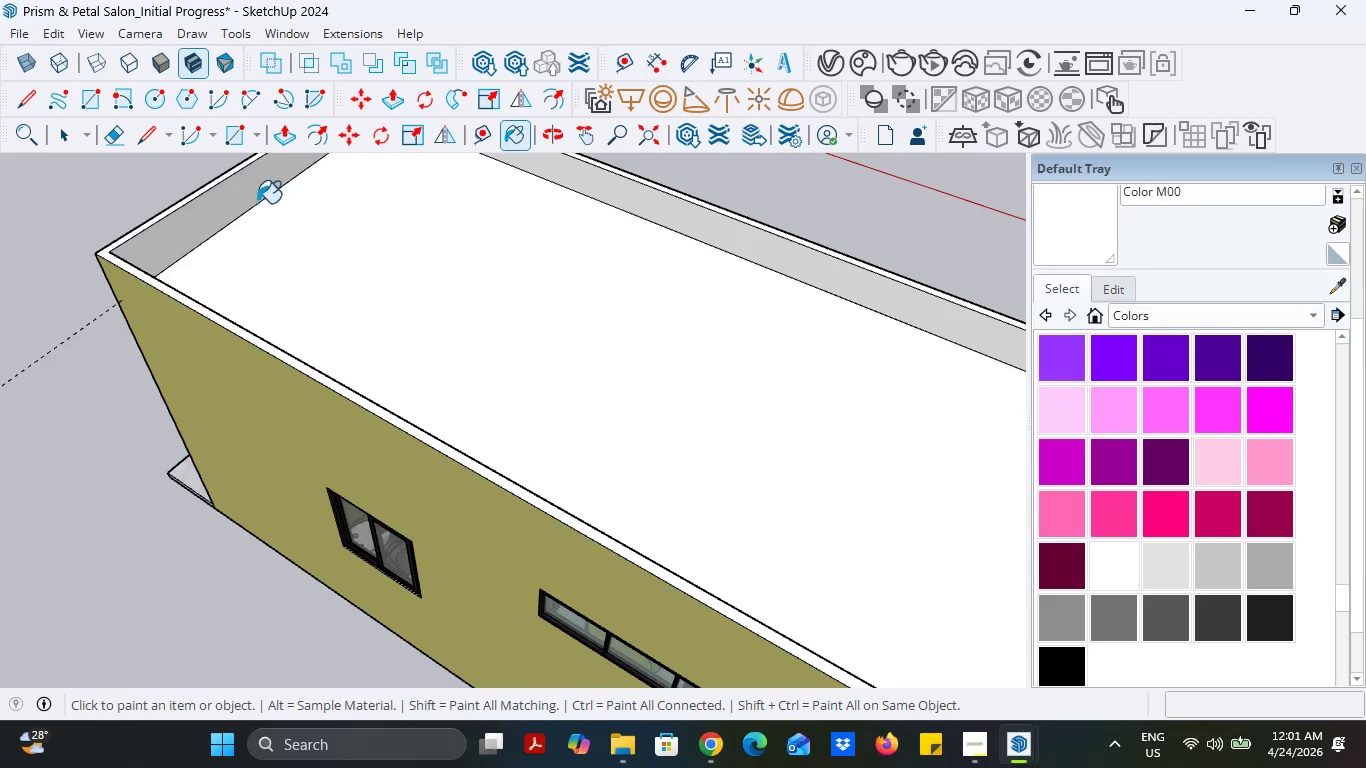 
left_click([245, 196])
 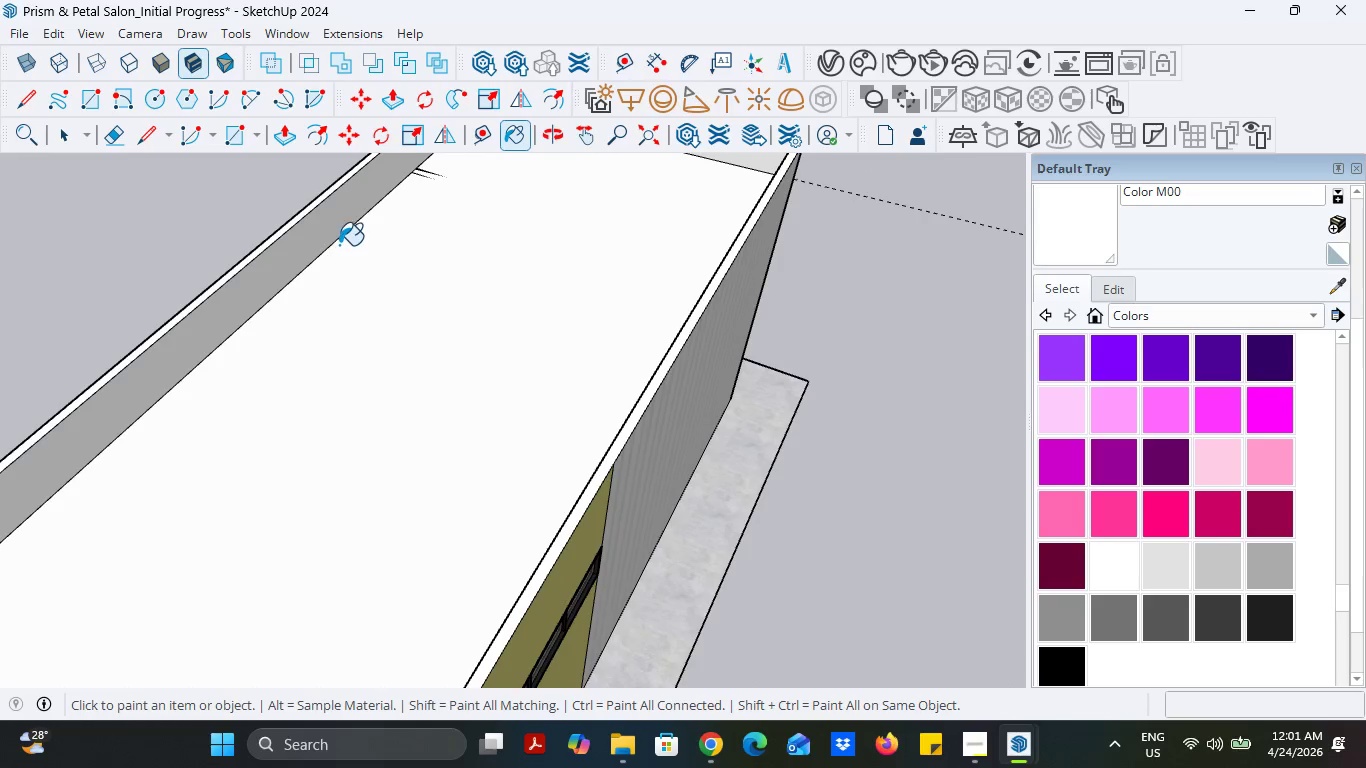 
left_click([342, 219])
 